 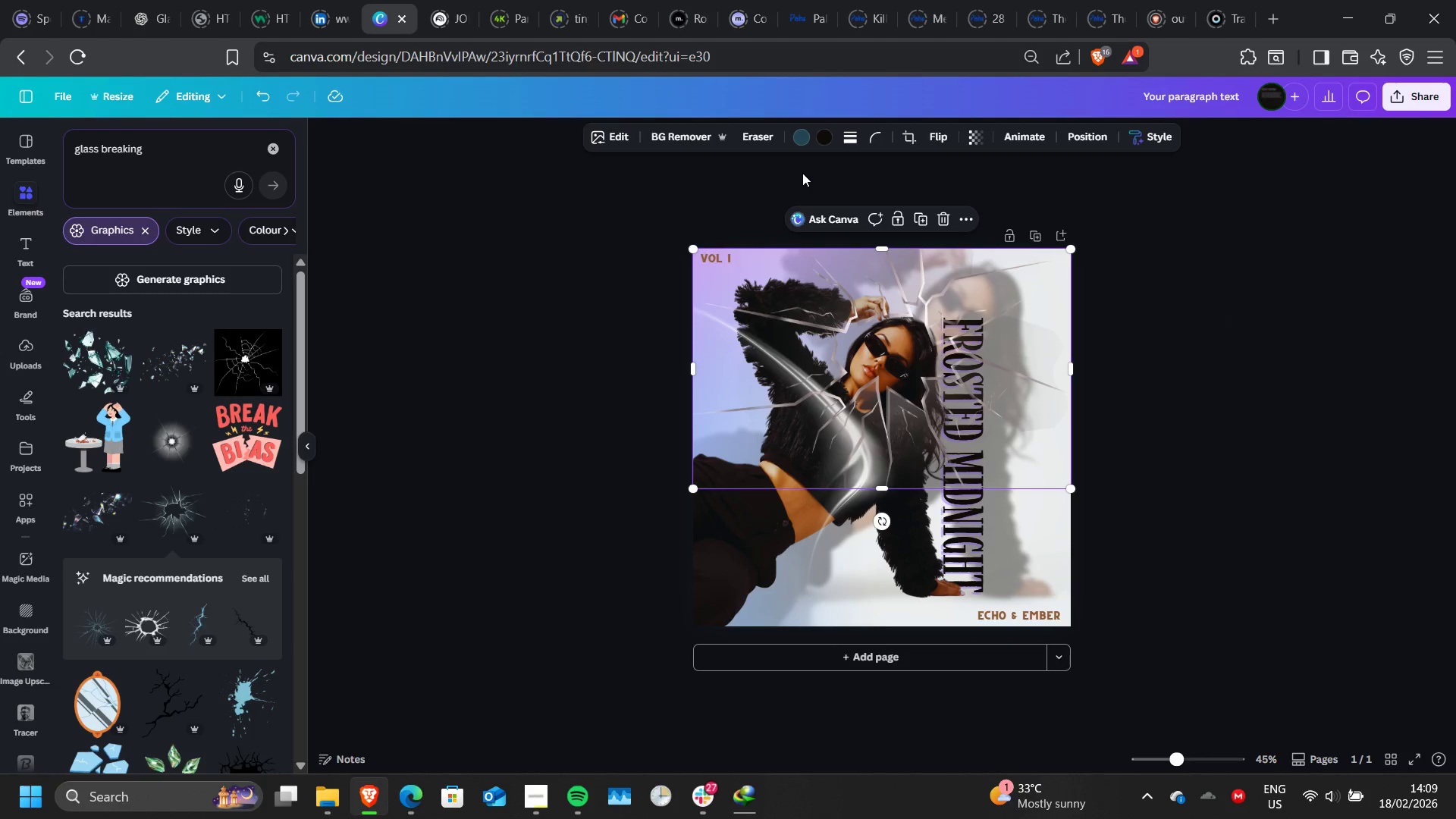 
left_click([974, 535])
 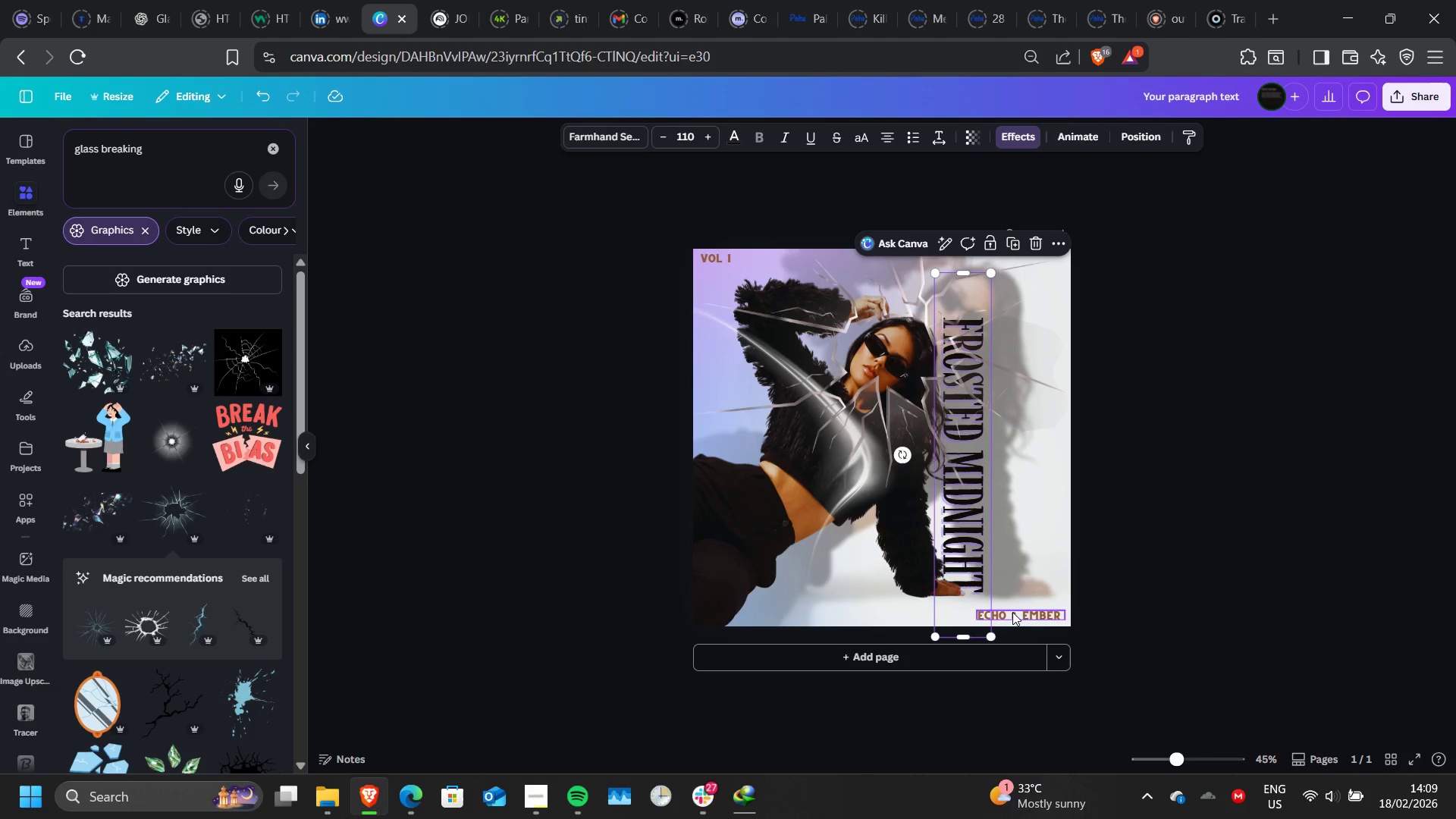 
left_click([1012, 612])
 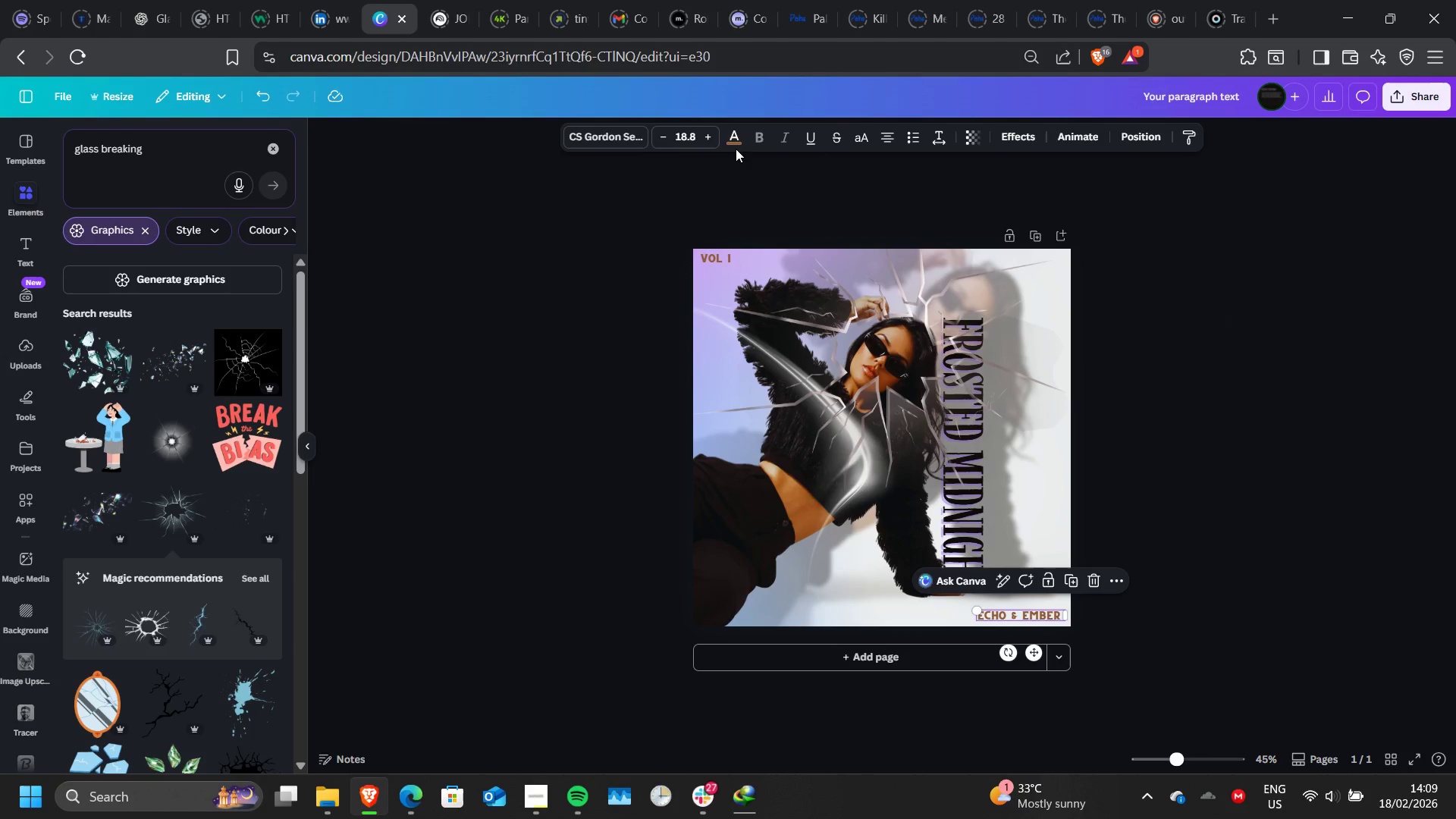 
left_click([736, 149])
 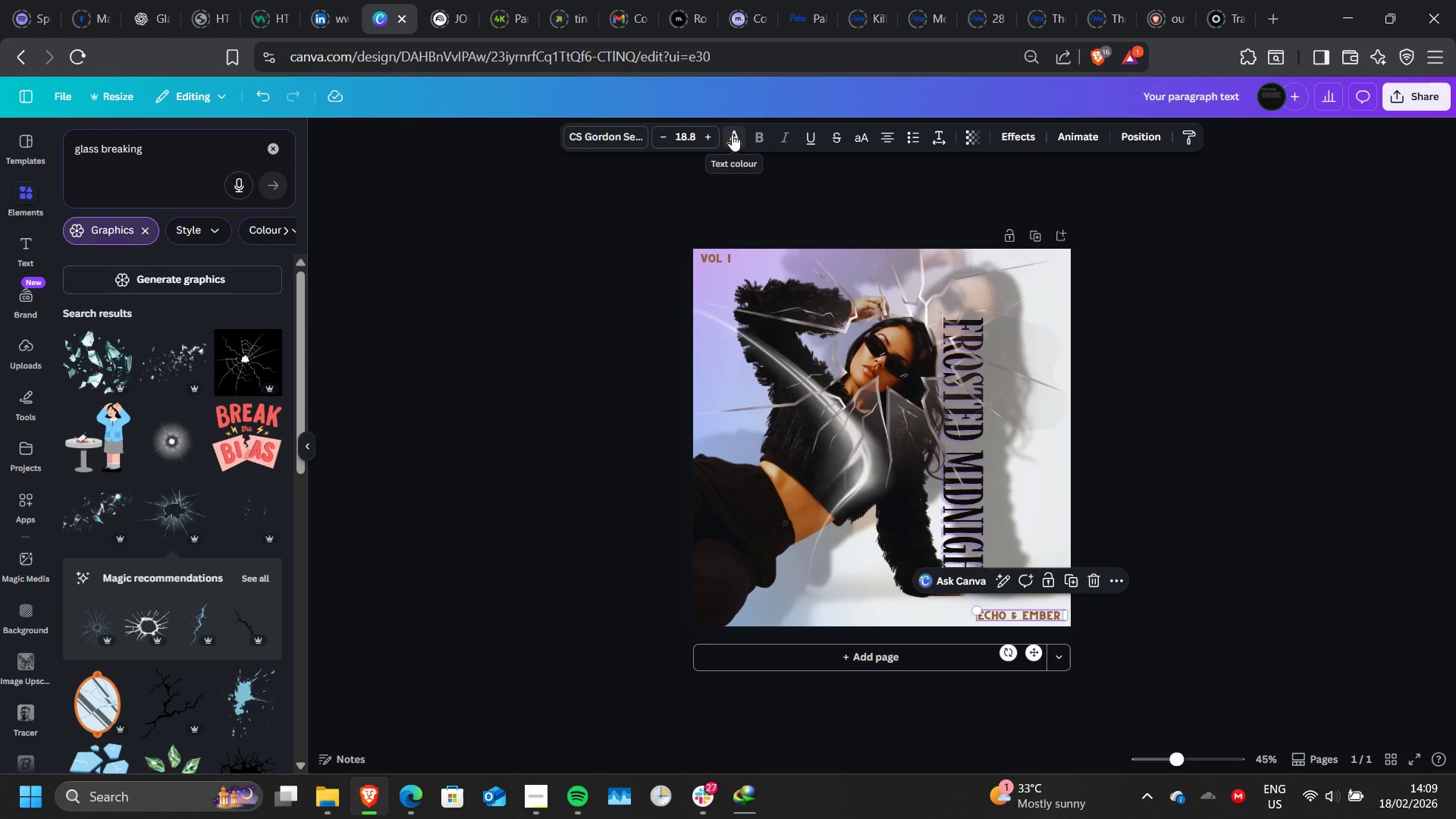 
left_click([732, 134])
 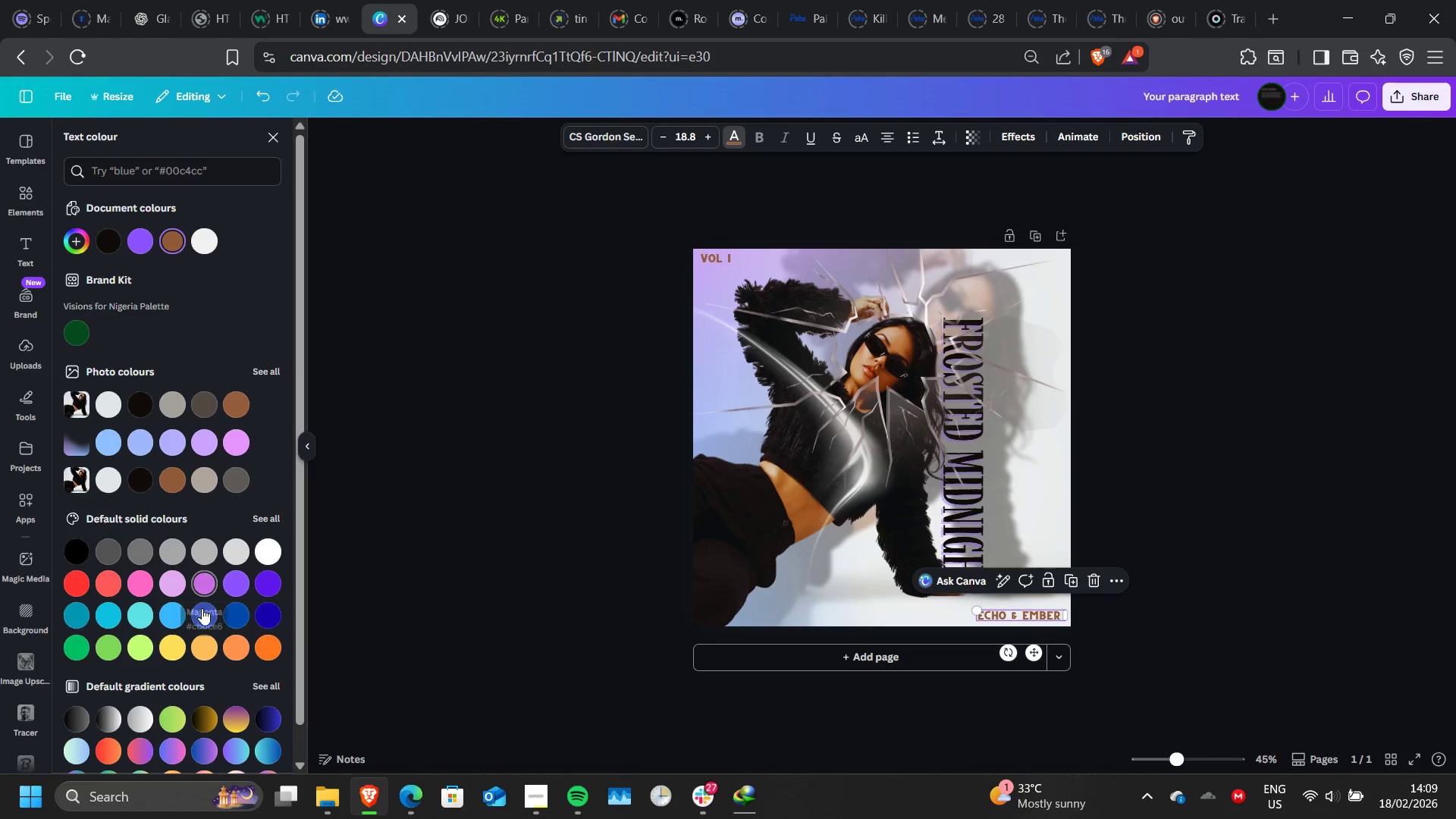 
left_click([230, 610])
 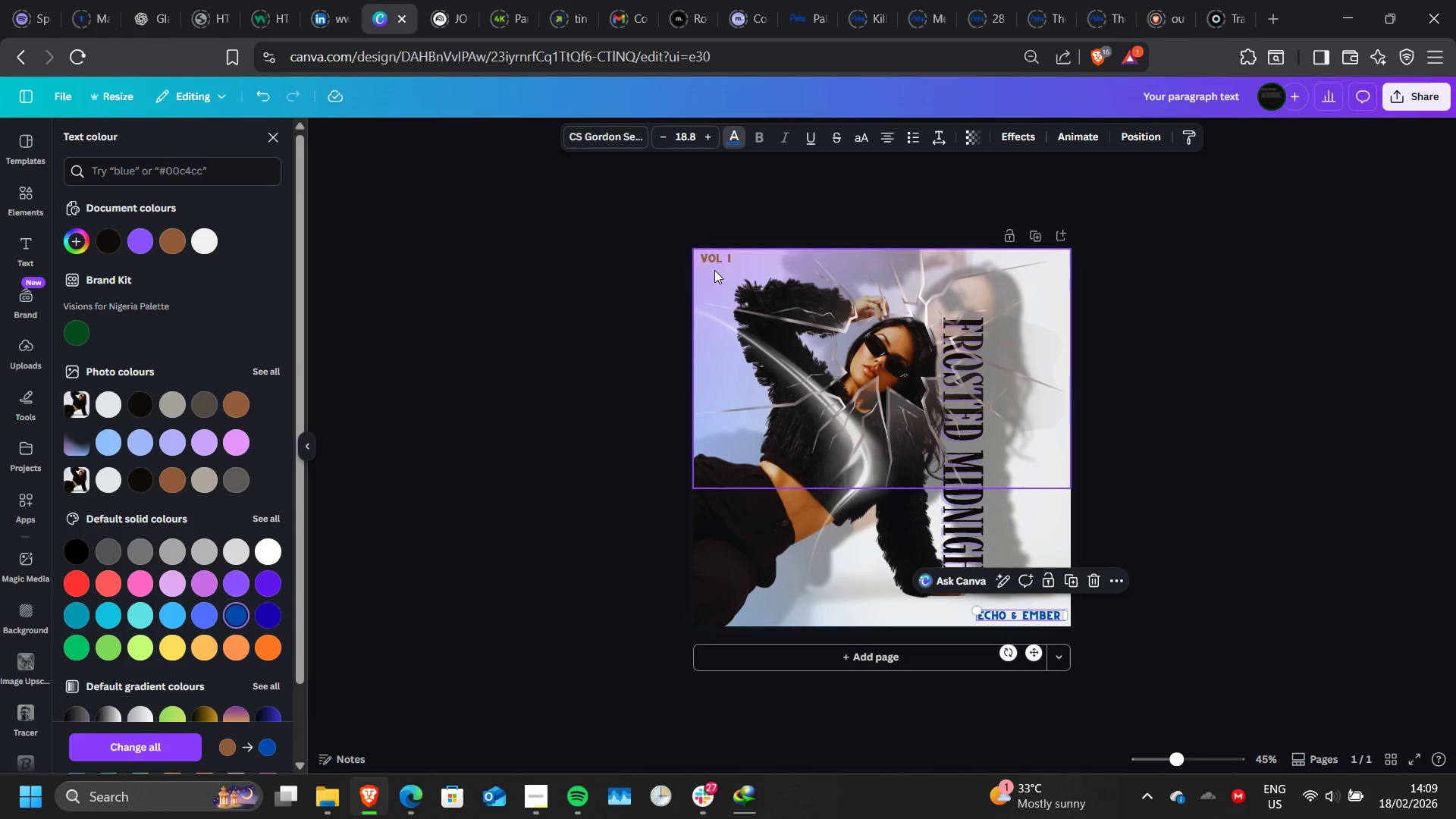 
left_click([714, 256])
 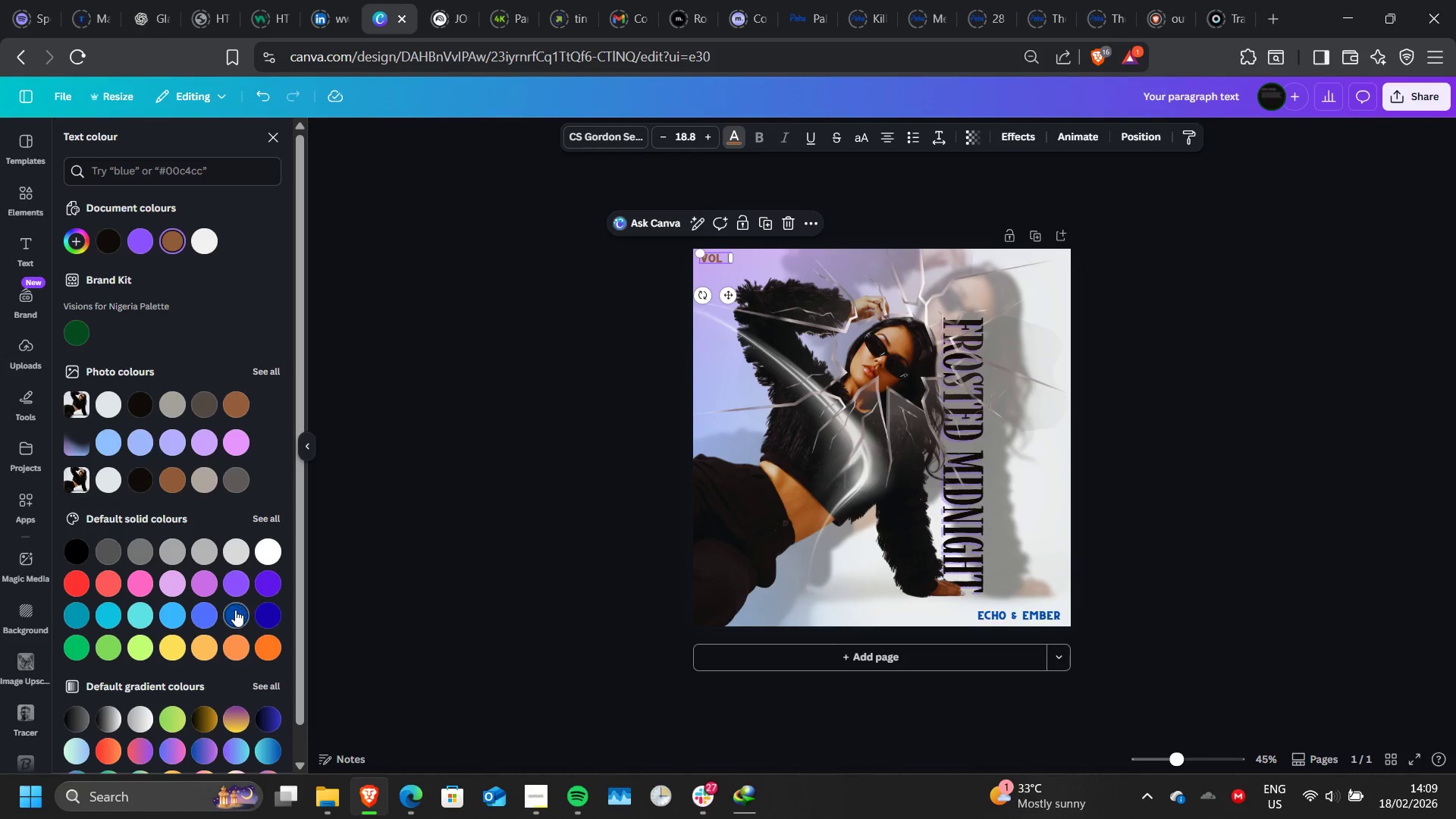 
left_click([235, 610])
 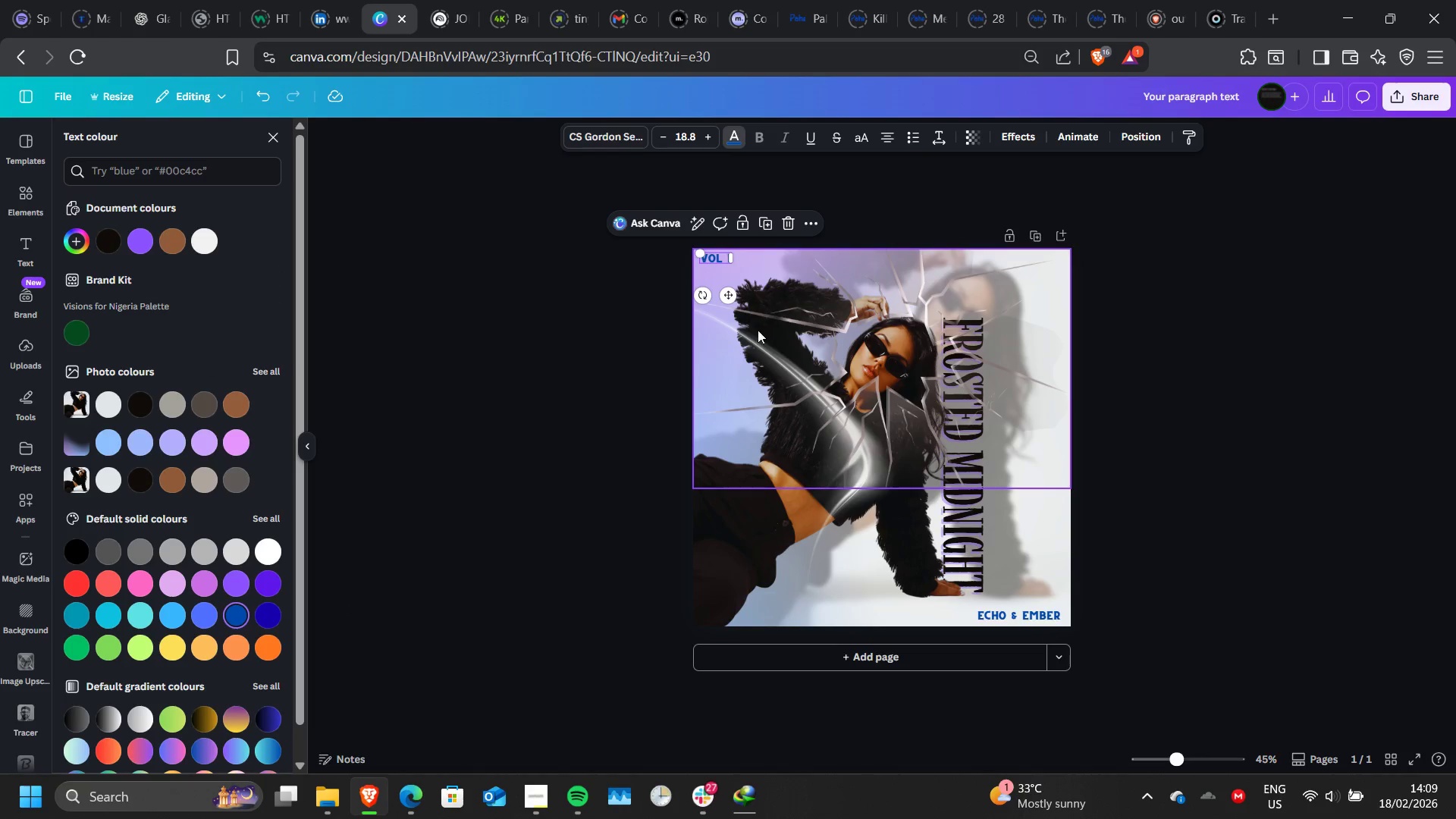 
left_click([731, 356])
 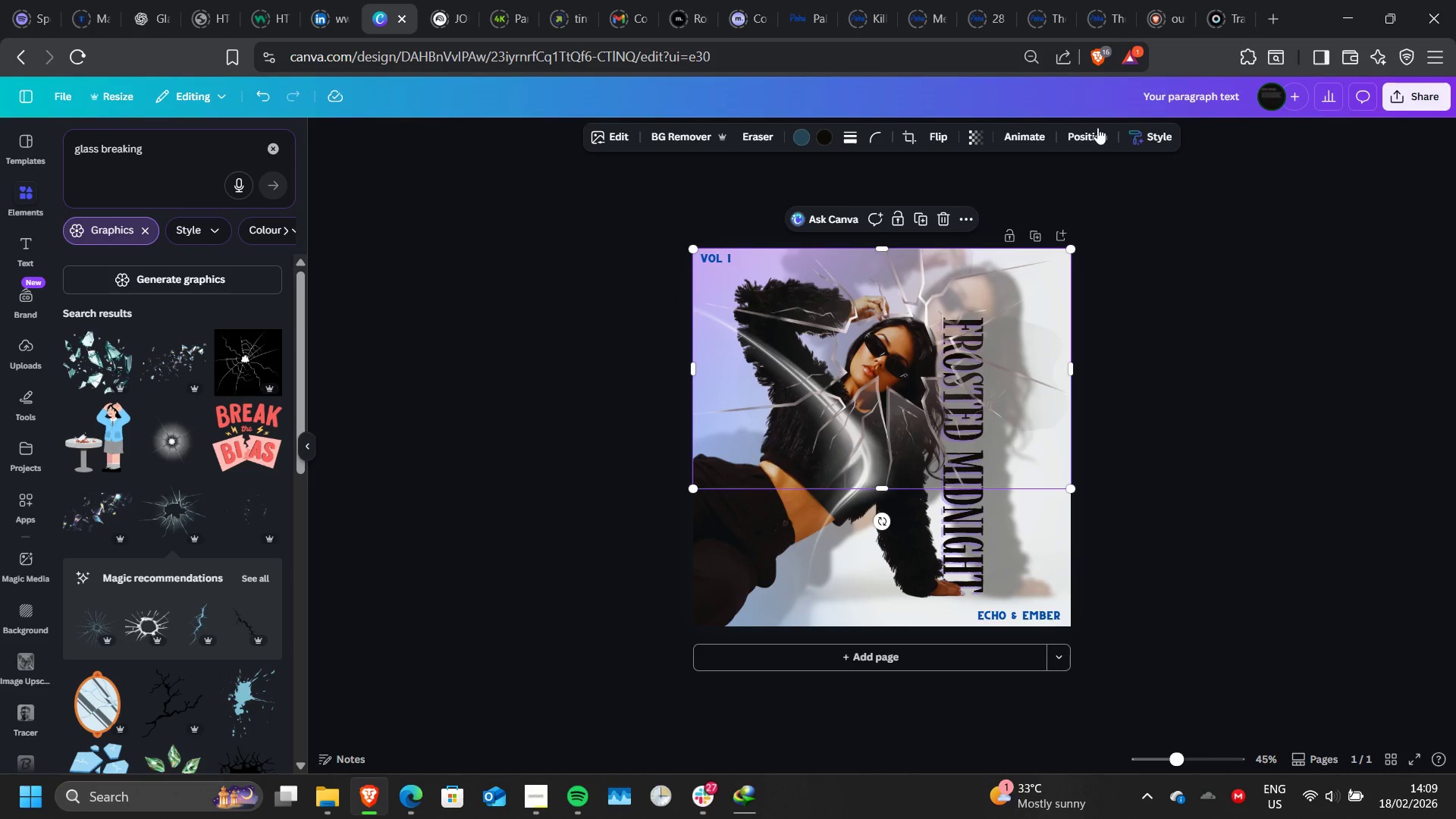 
left_click([1094, 128])
 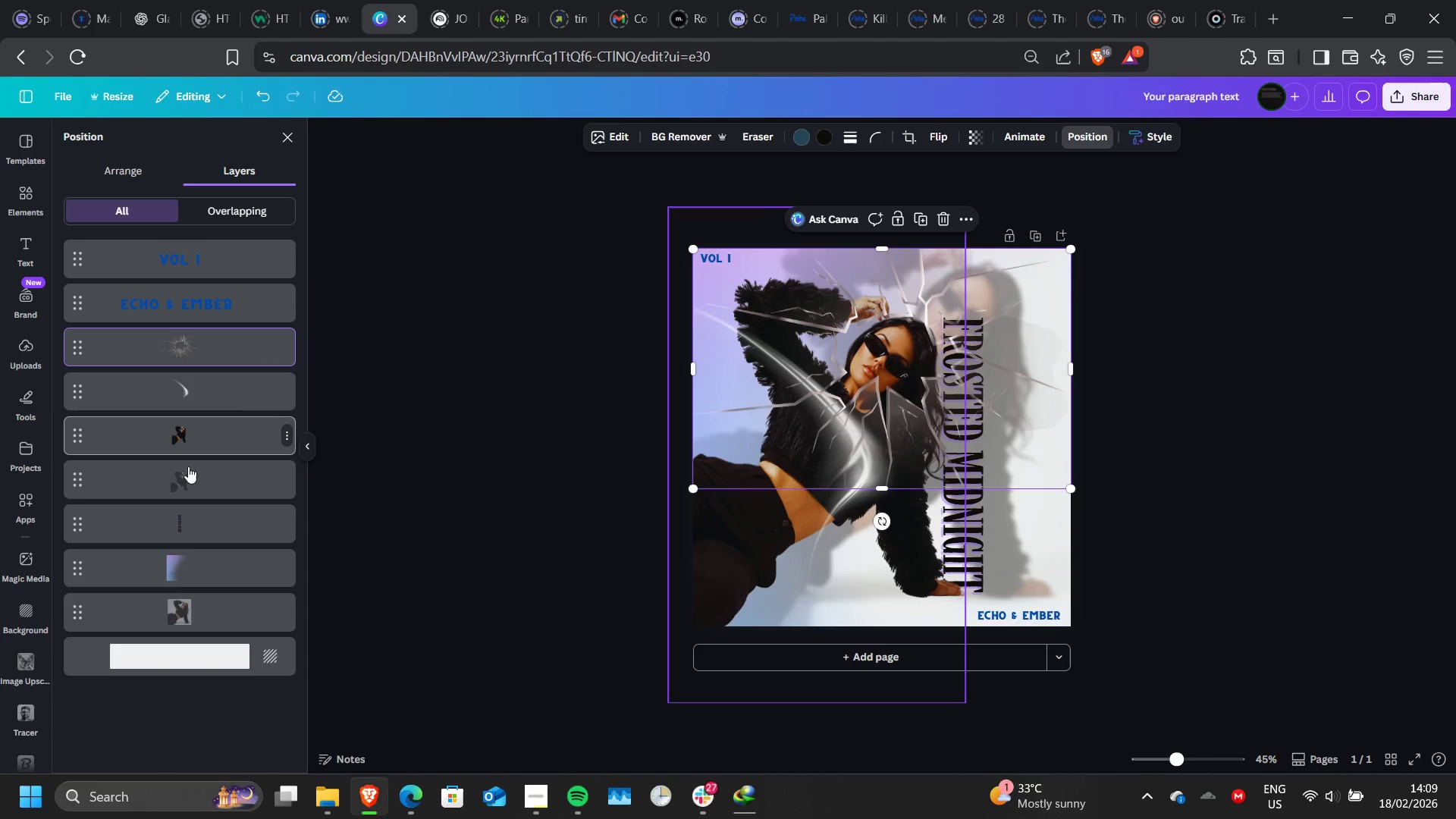 
left_click([176, 573])
 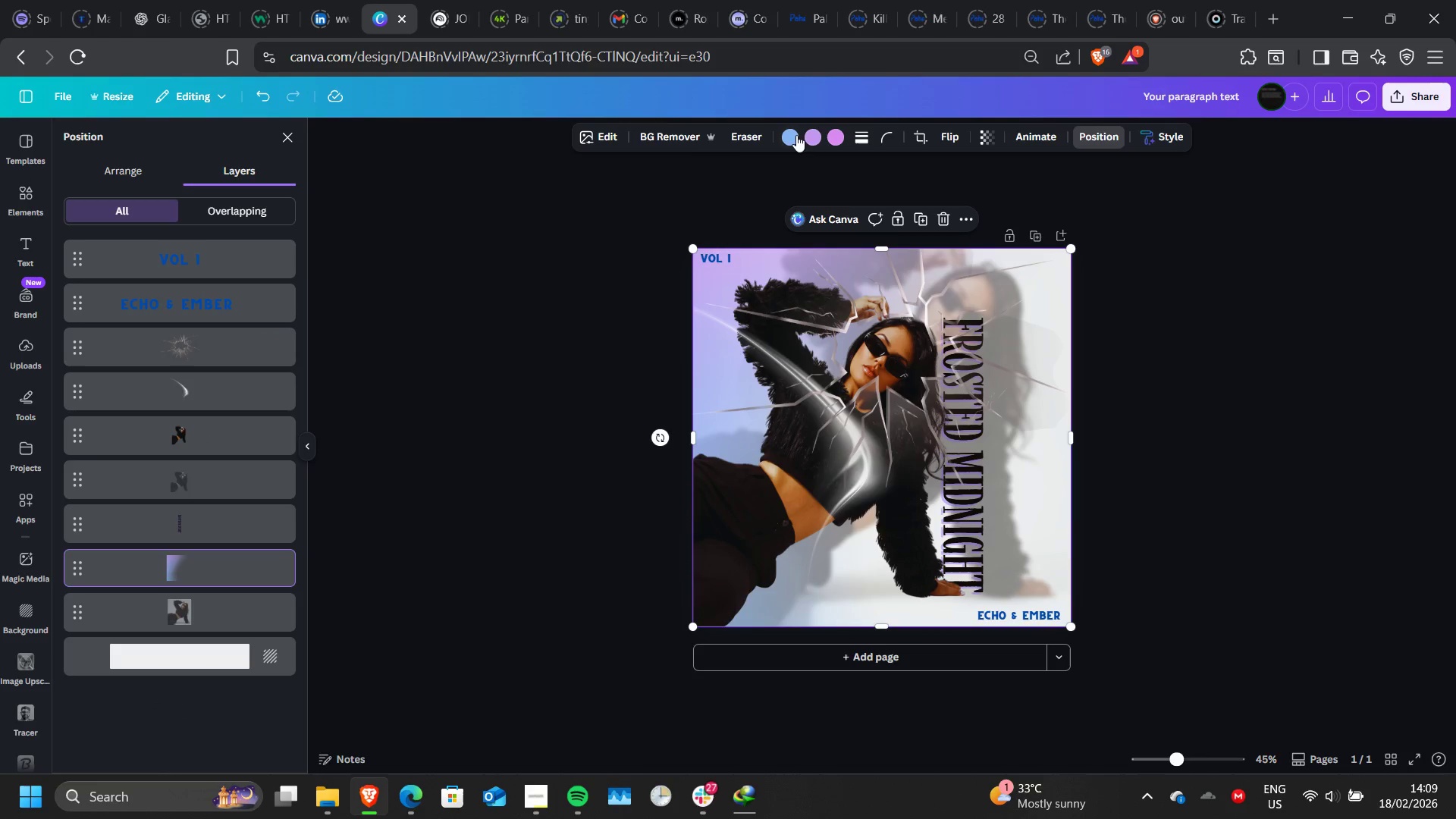 
left_click([791, 138])
 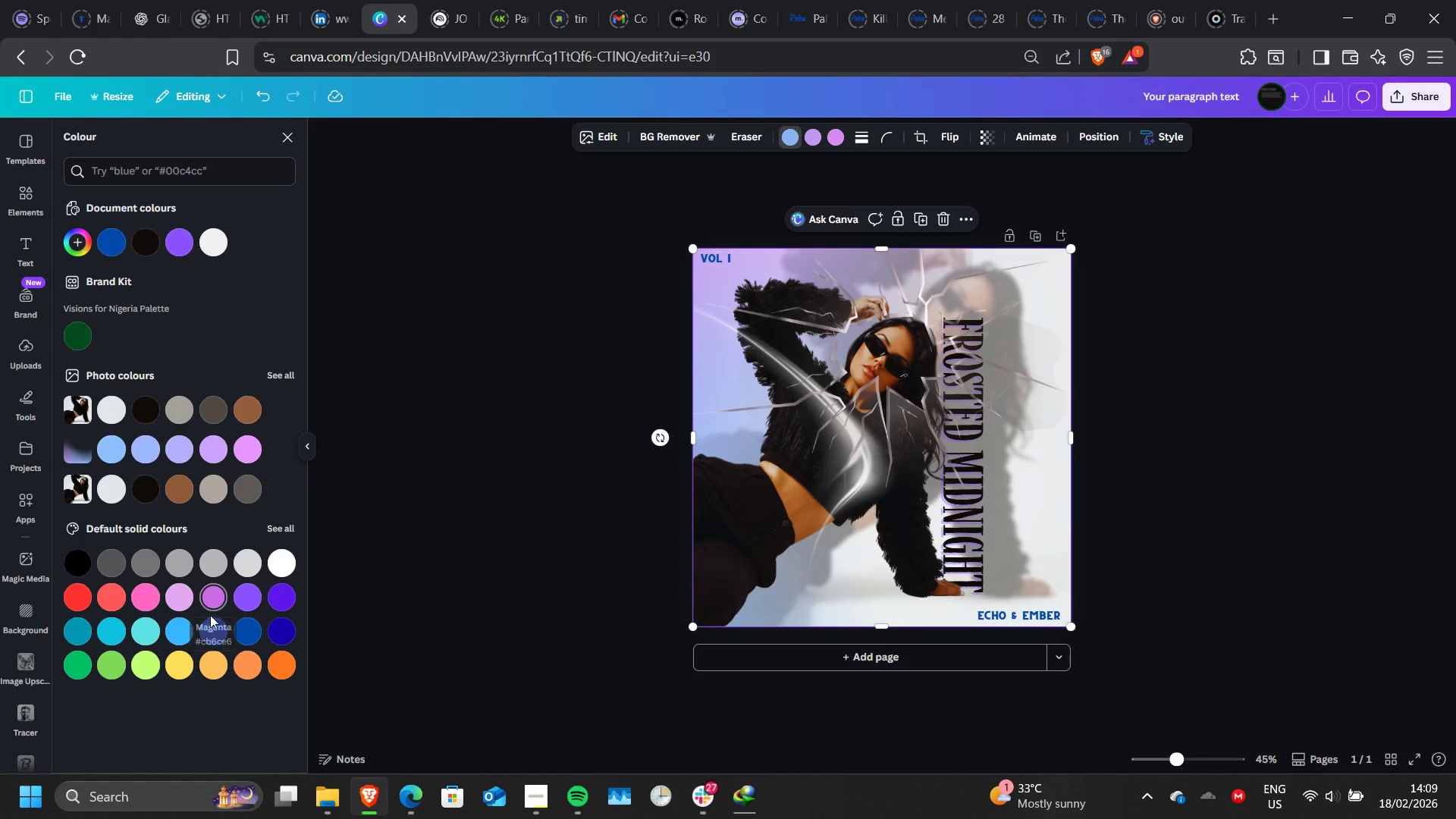 
left_click([214, 621])
 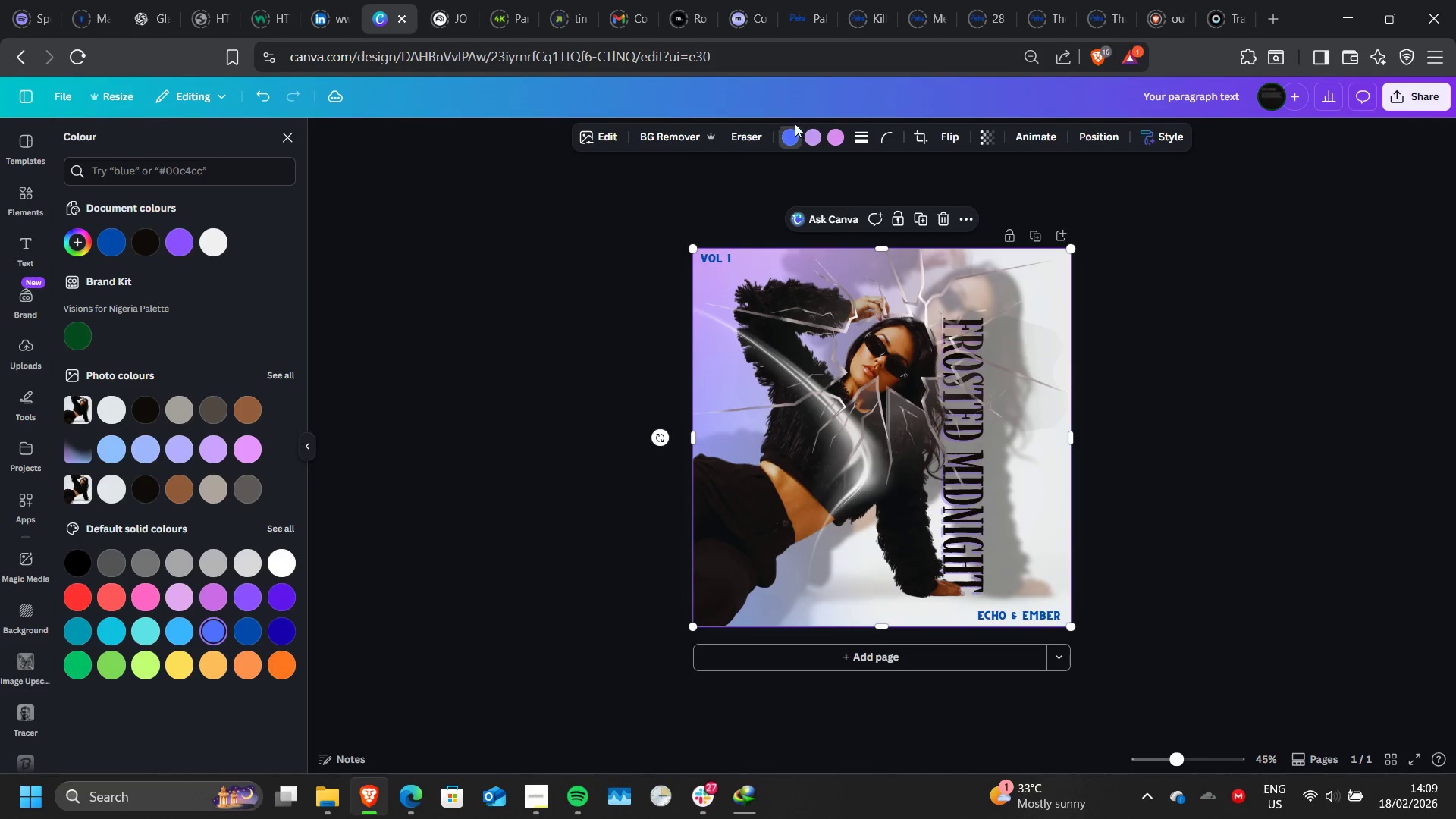 
left_click([811, 133])
 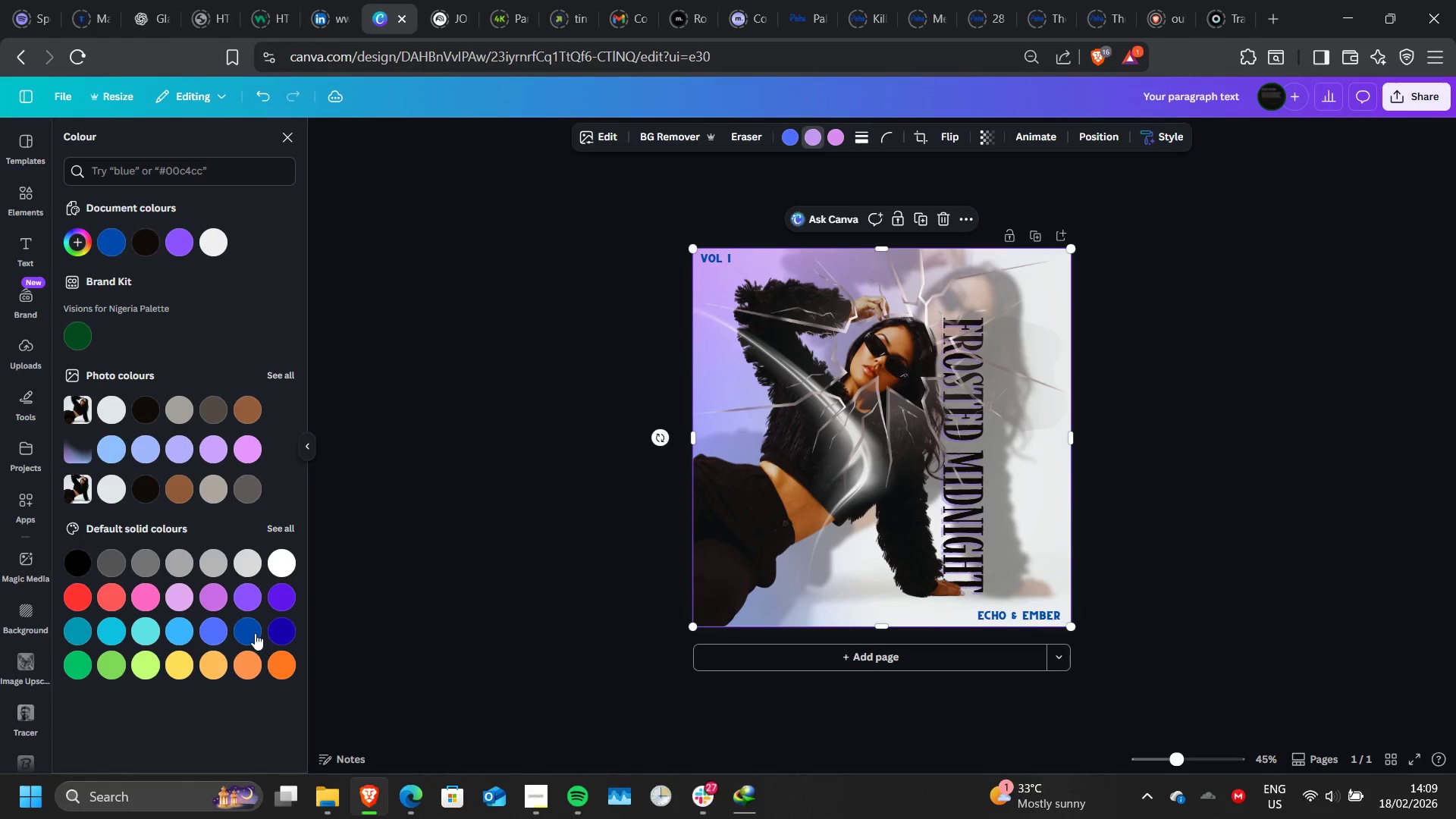 
left_click([253, 632])
 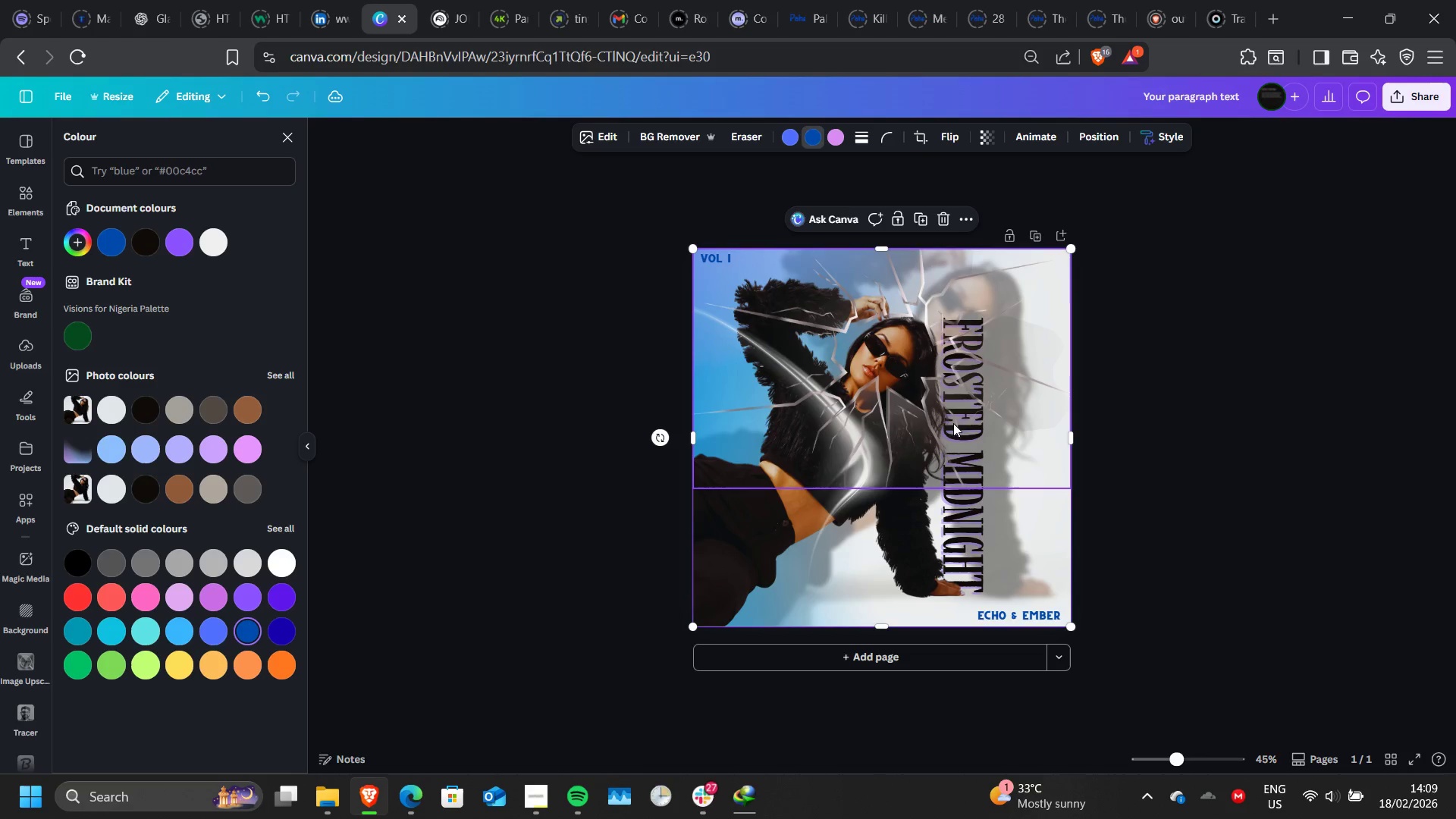 
left_click([968, 507])
 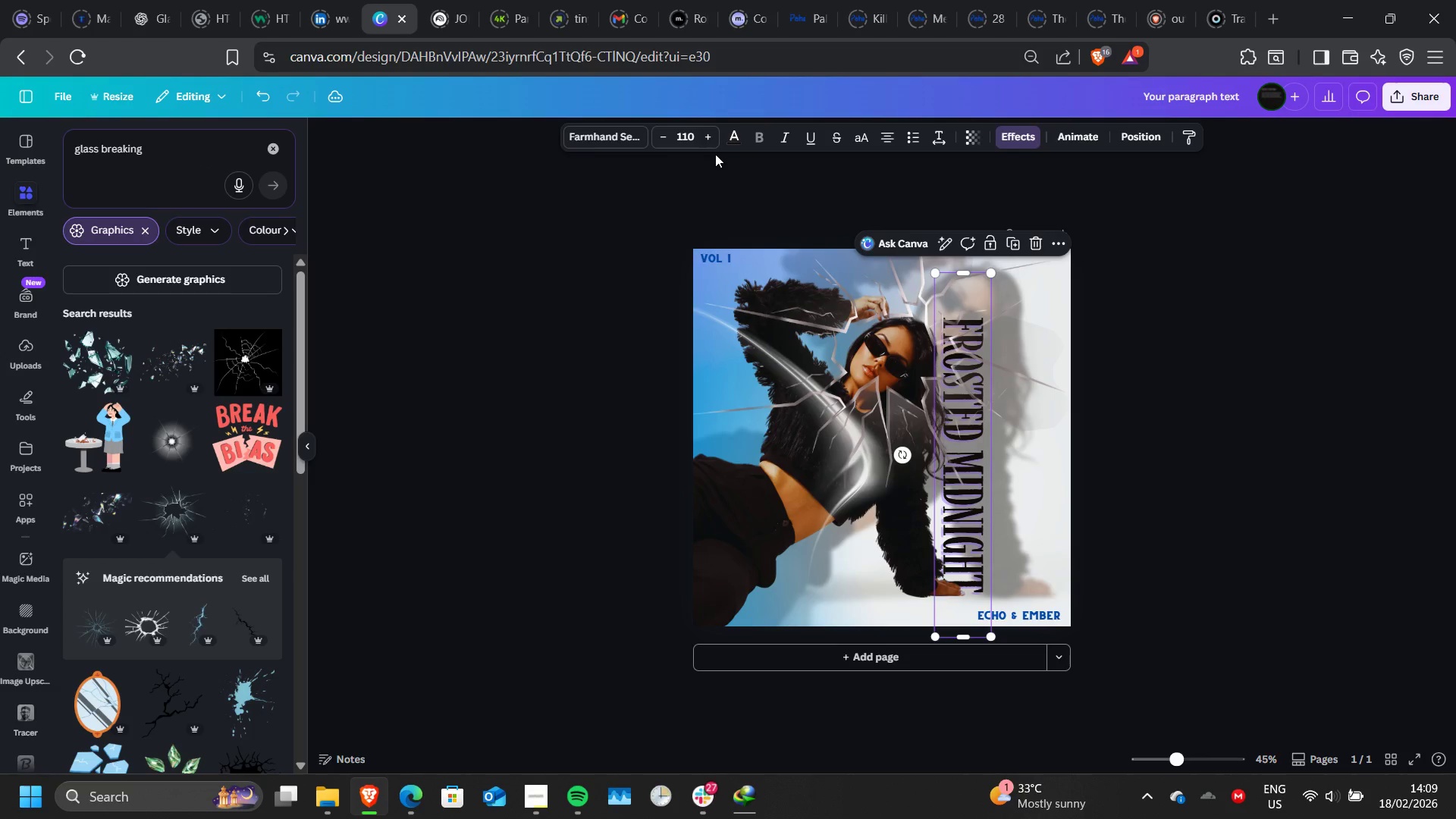 
left_click([731, 138])
 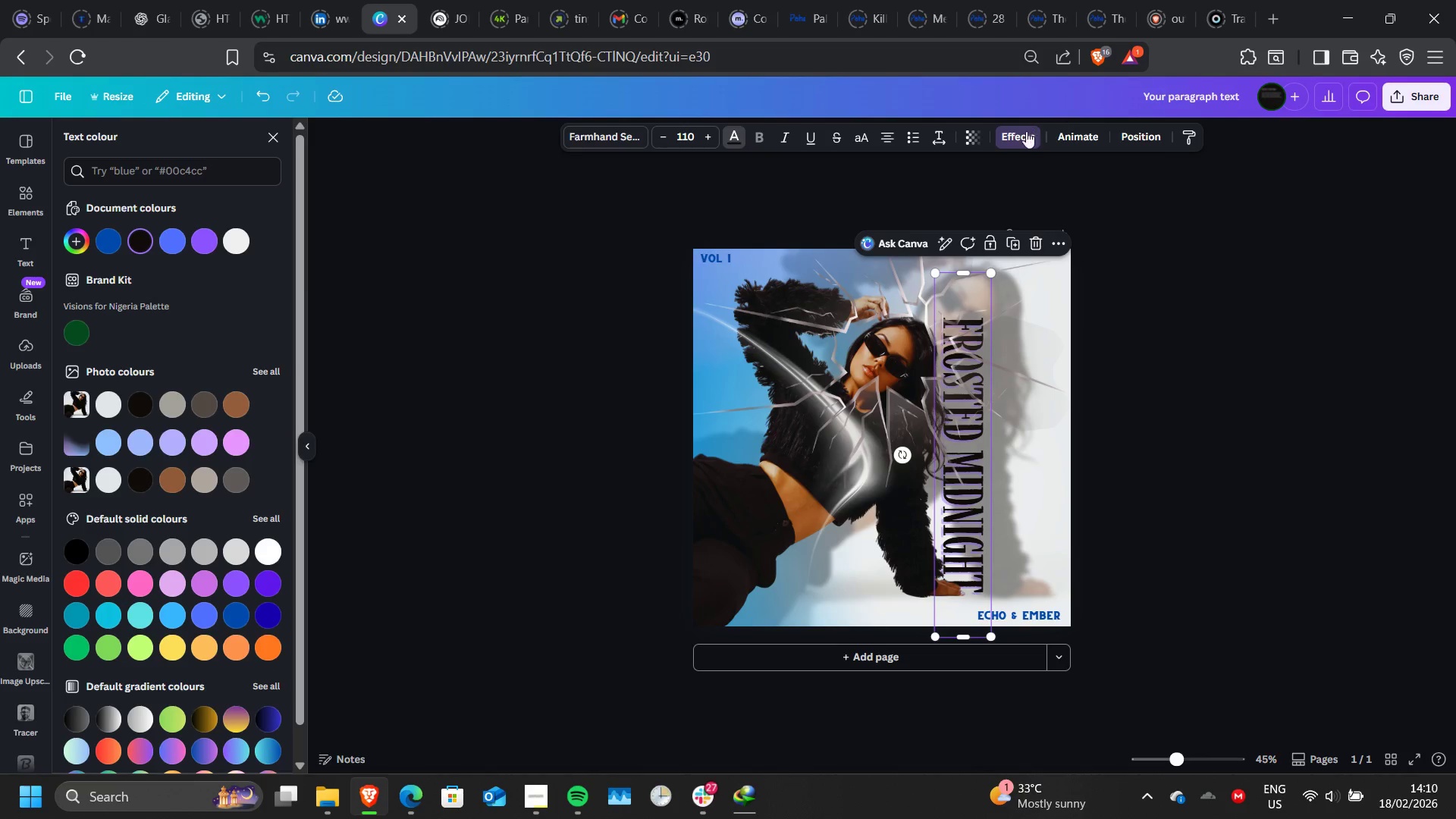 
left_click([1021, 134])
 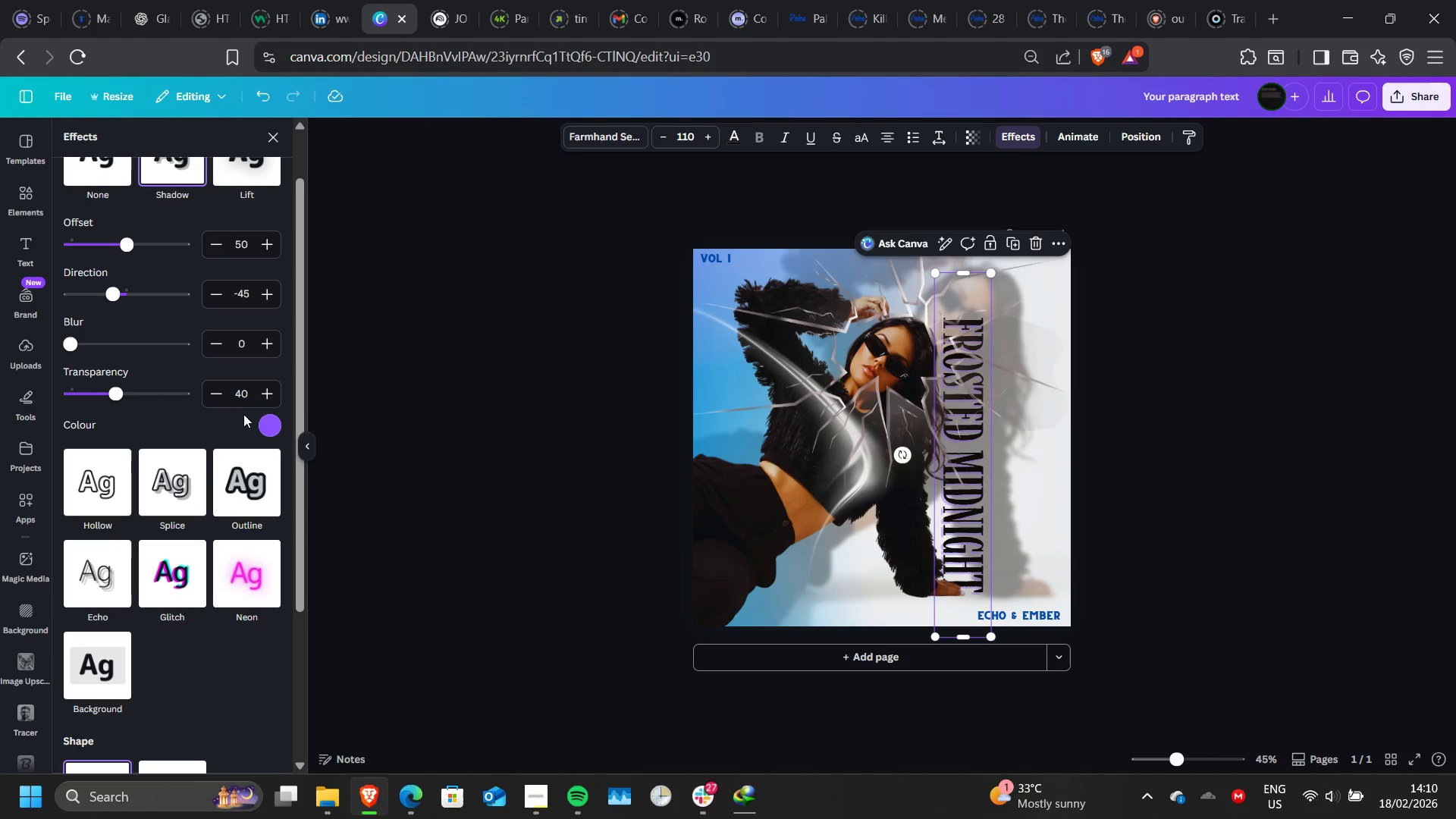 
left_click([278, 427])
 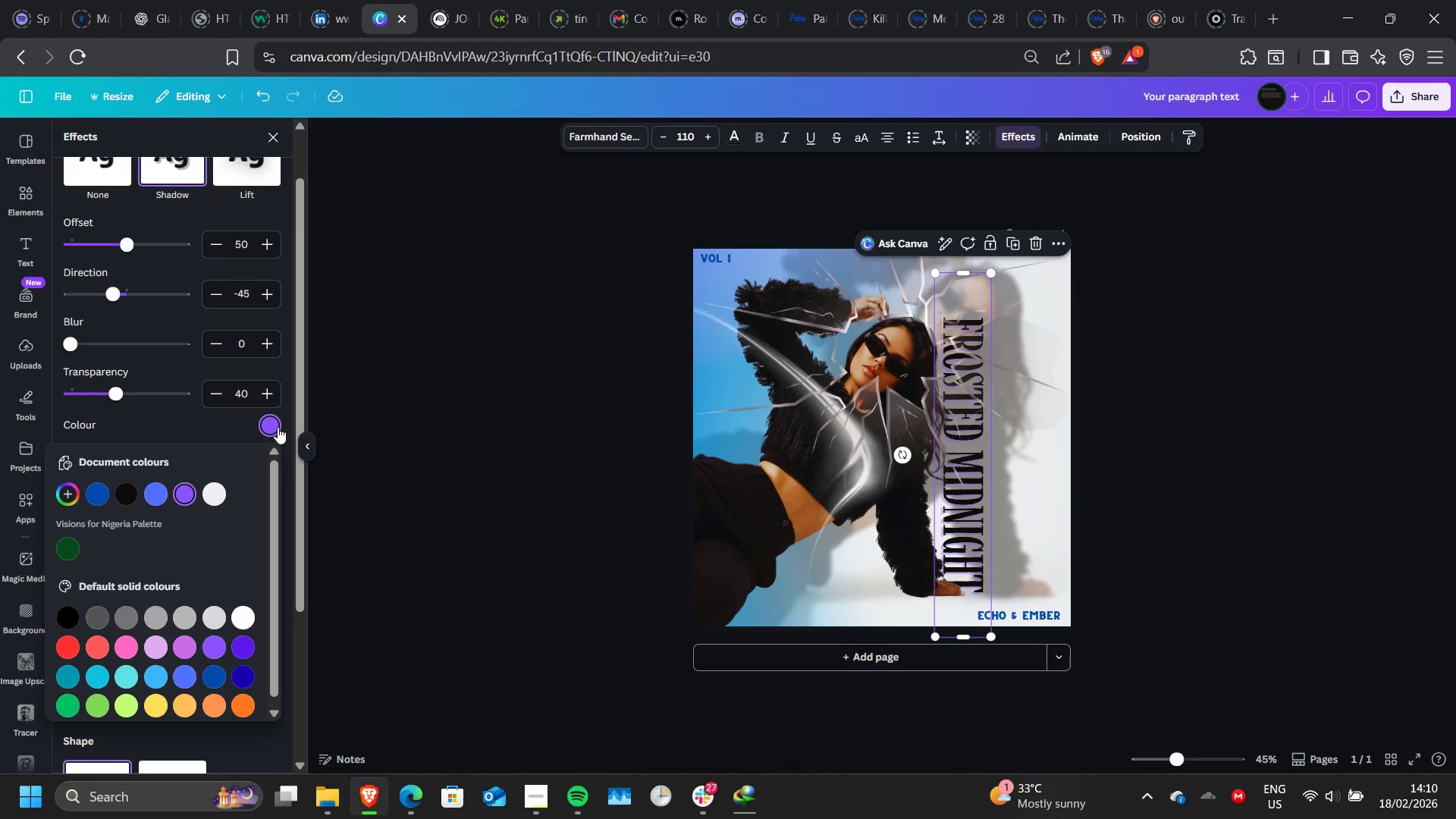 
left_click([278, 427])
 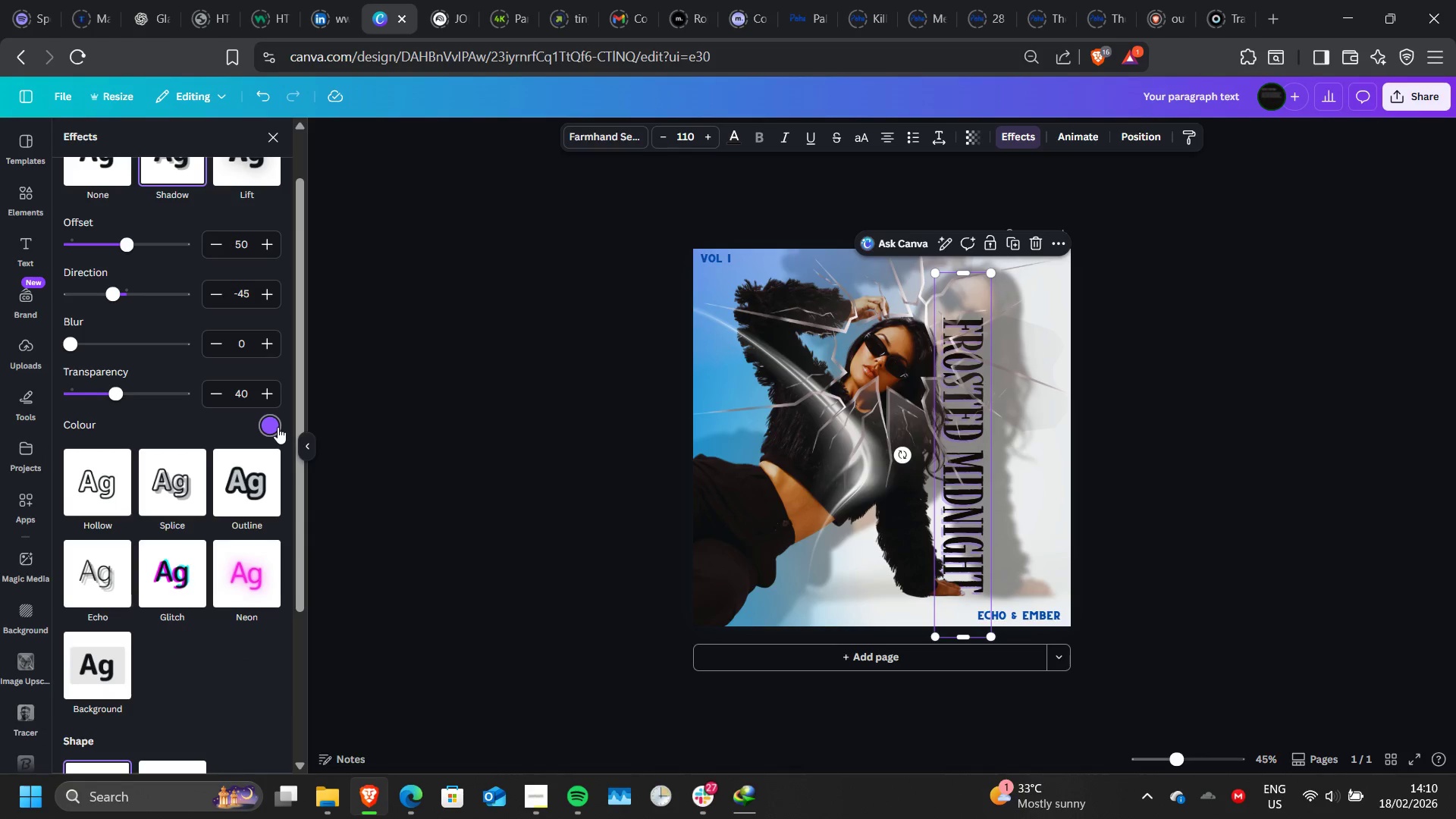 
left_click([278, 427])
 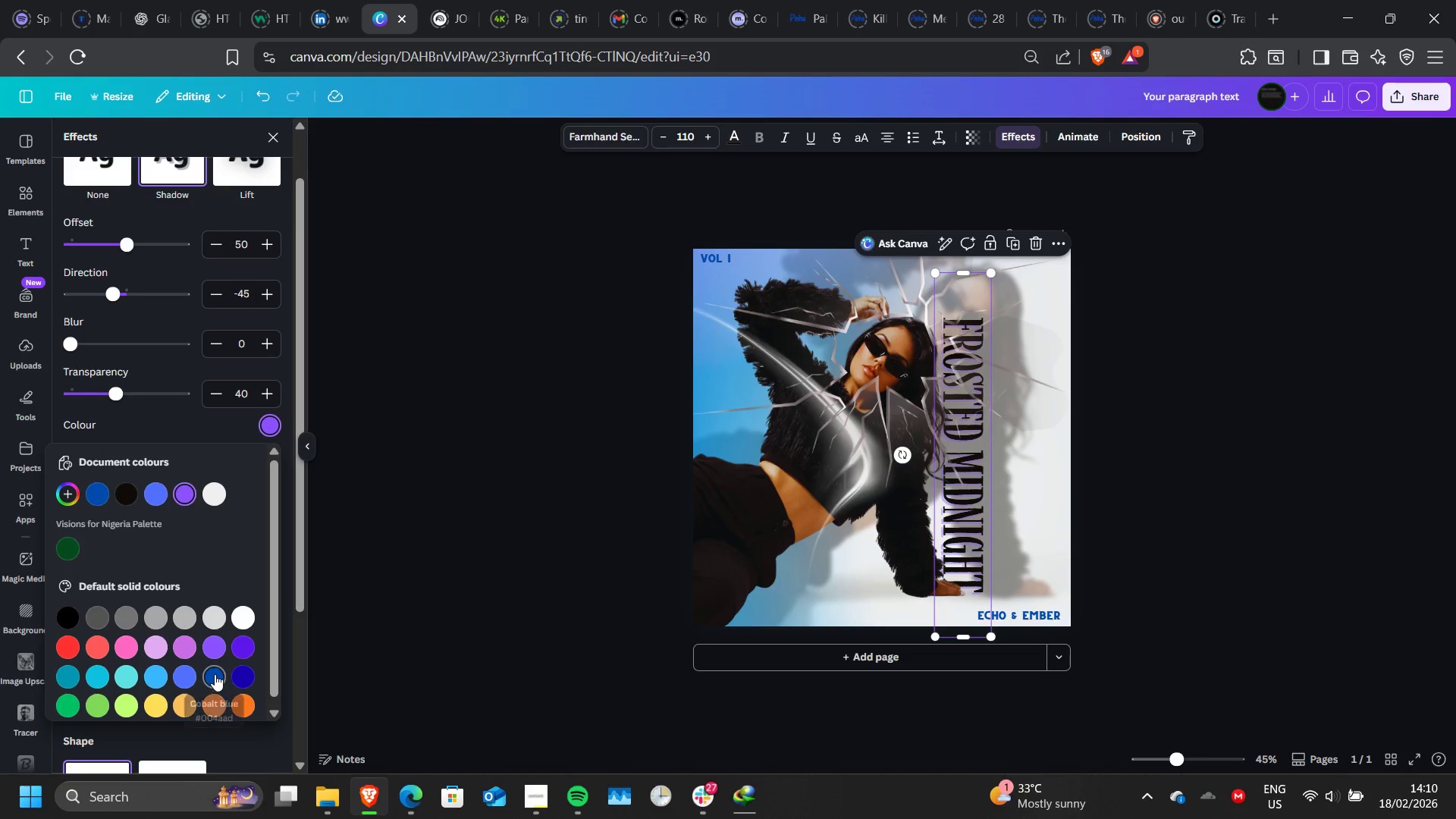 
left_click([212, 675])
 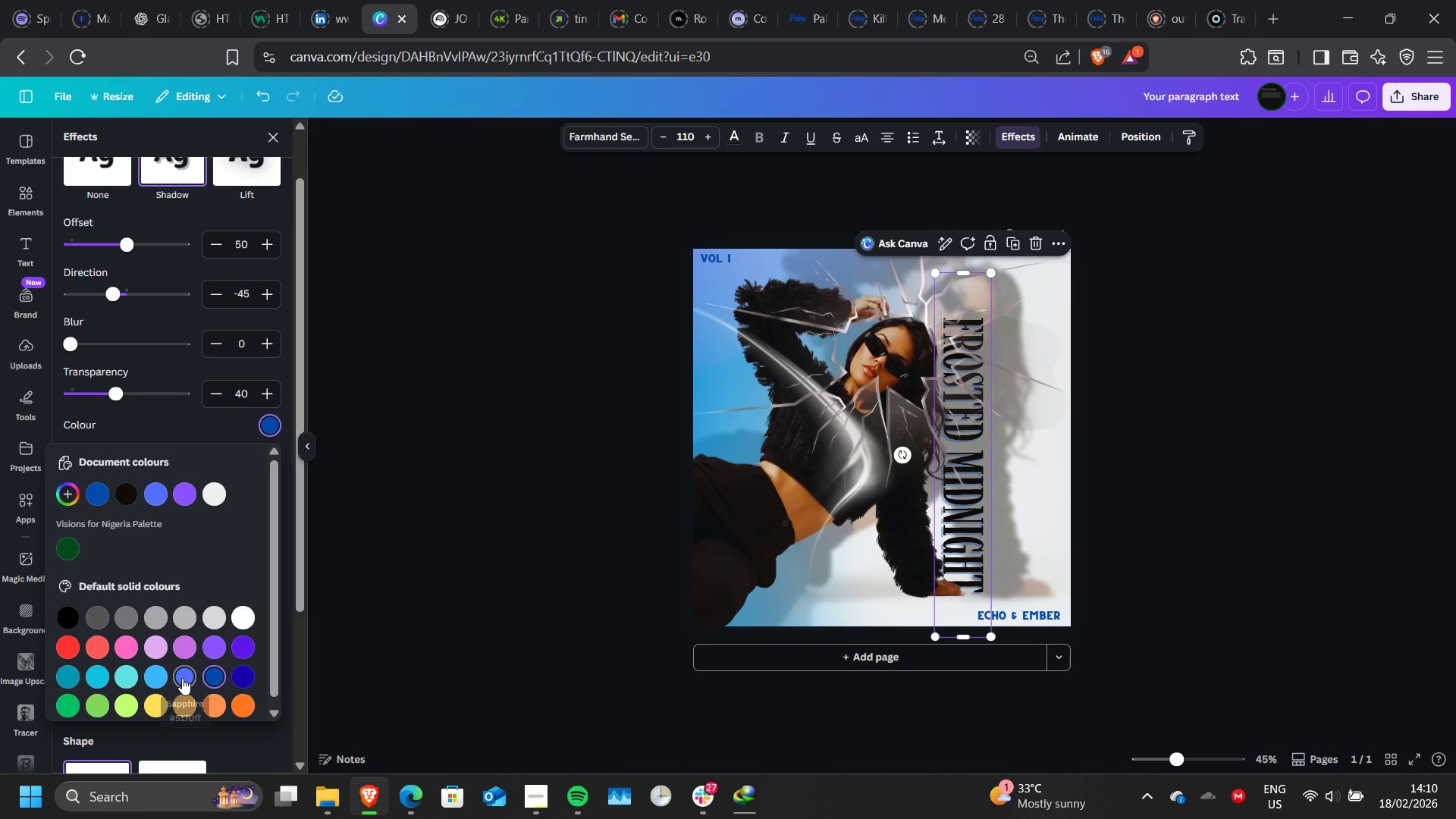 
left_click([182, 678])
 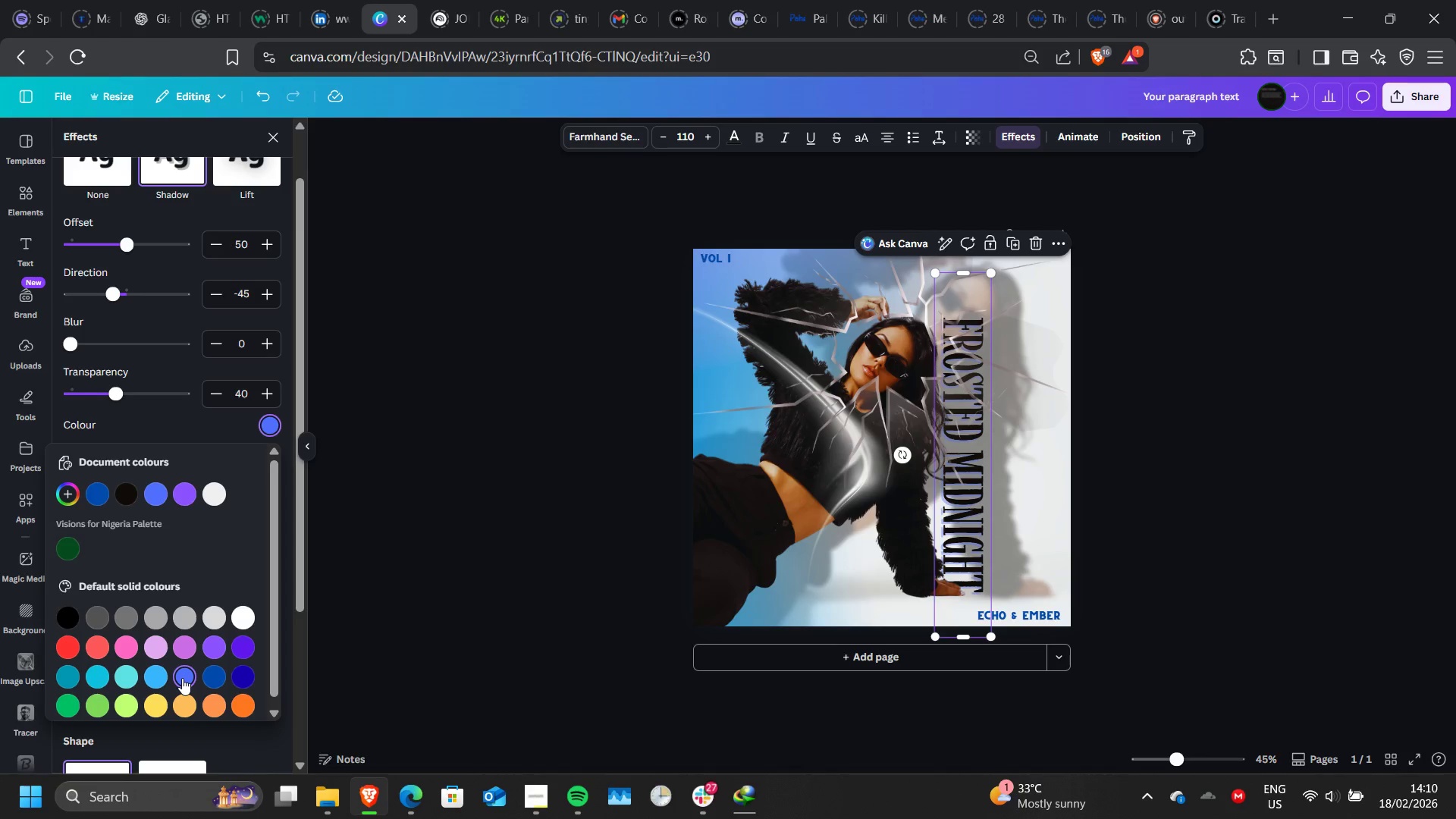 
wait(7.55)
 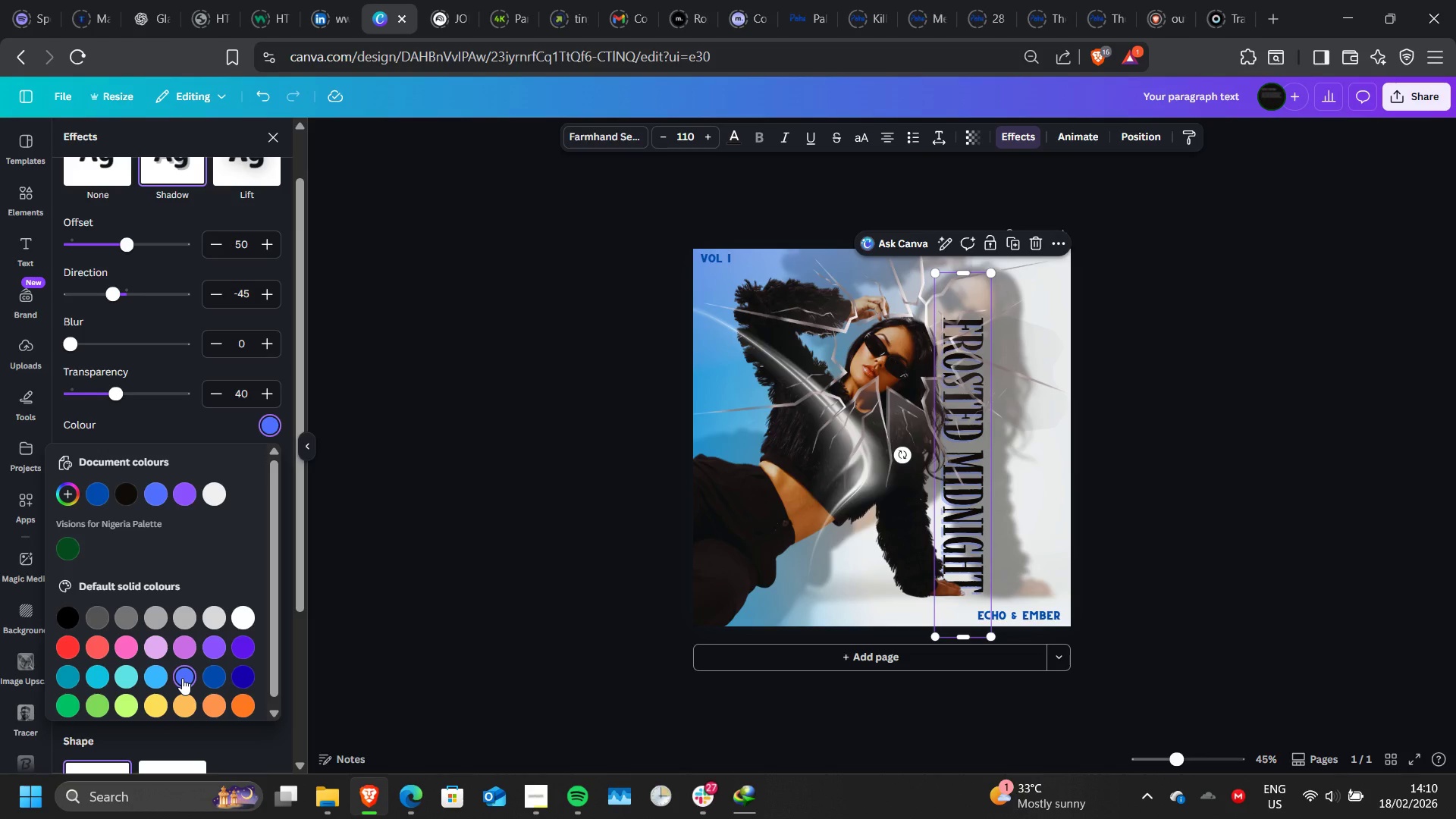 
left_click([1013, 133])
 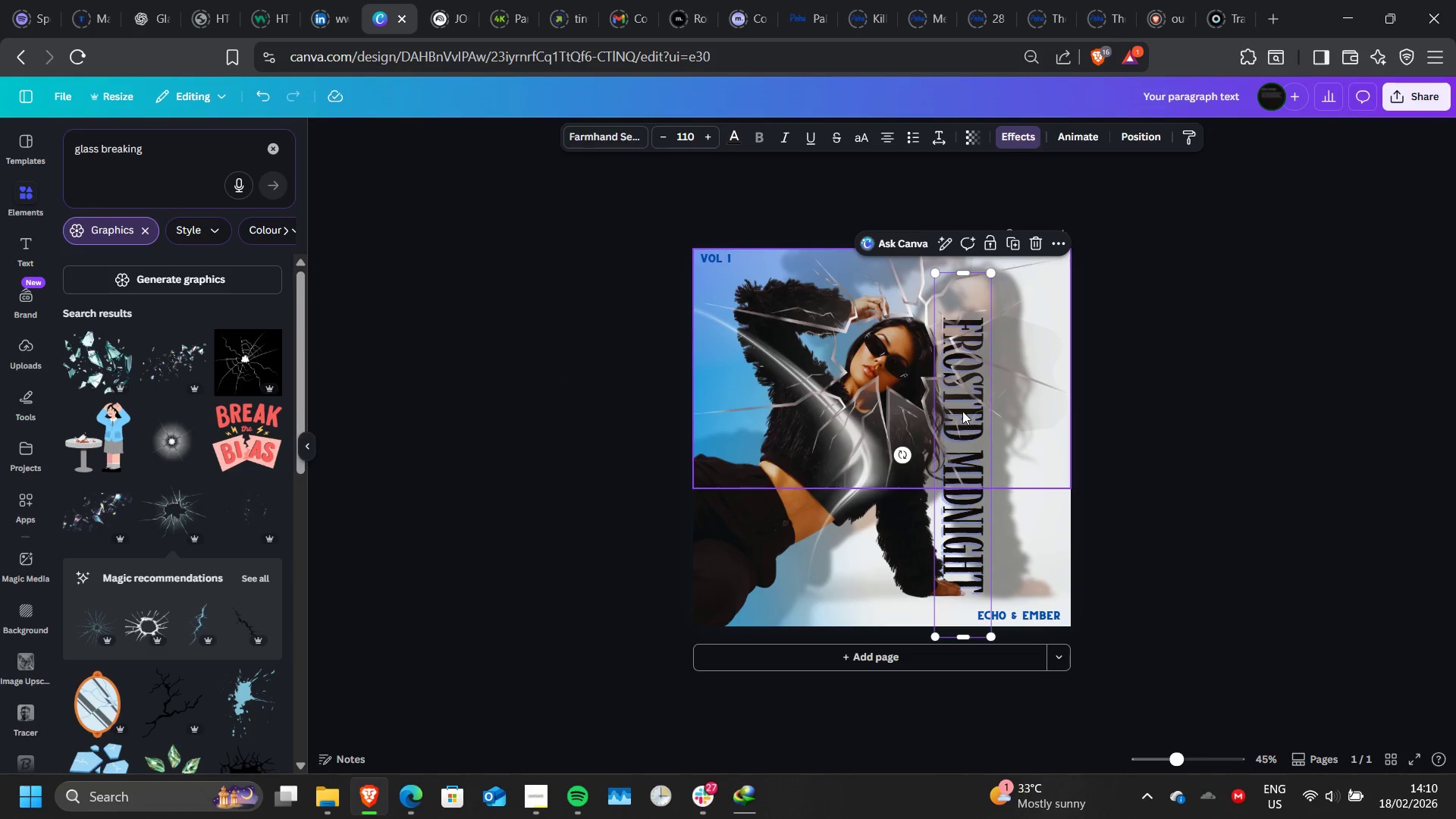 
wait(8.0)
 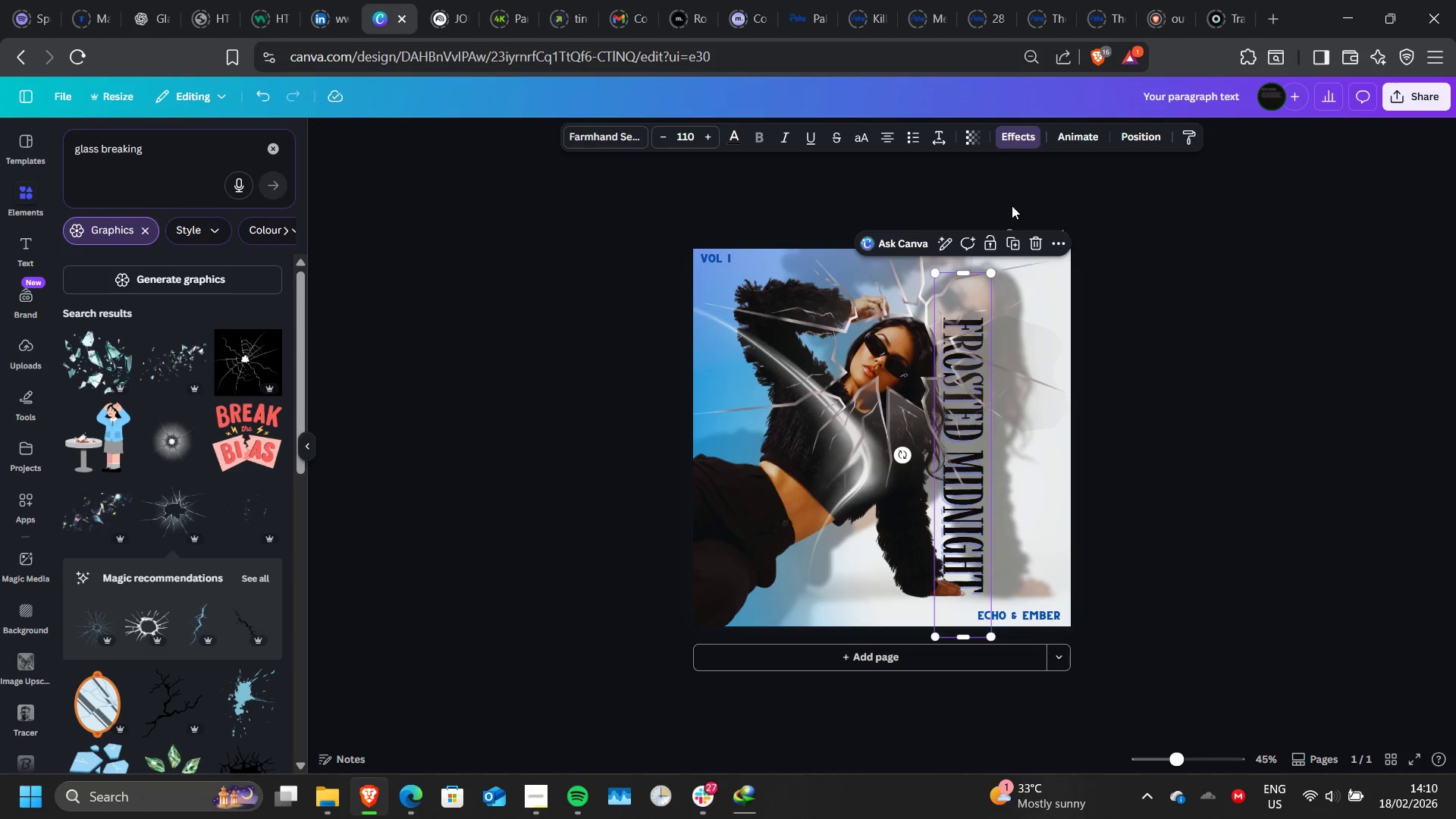 
left_click([975, 570])
 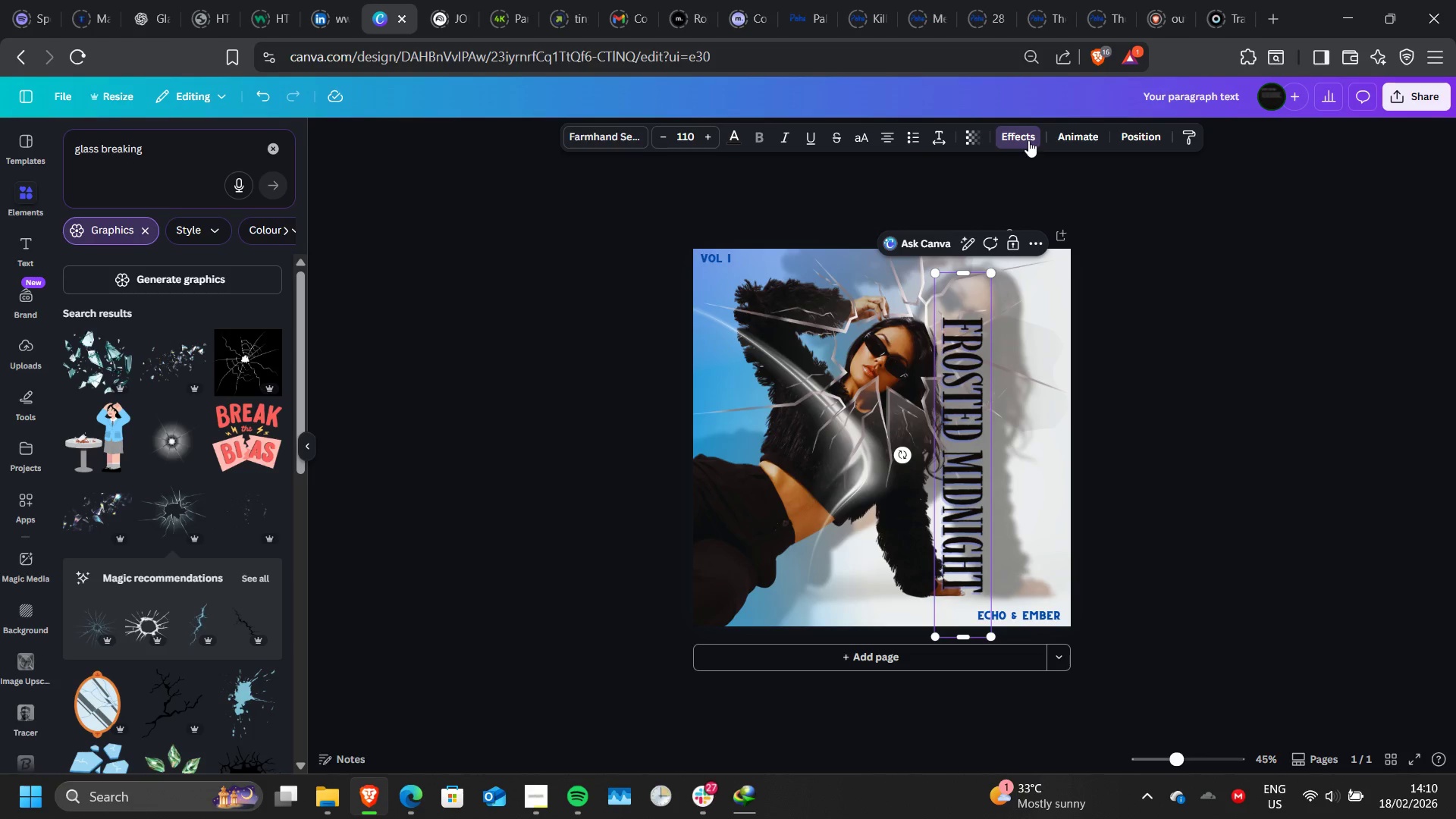 
wait(6.69)
 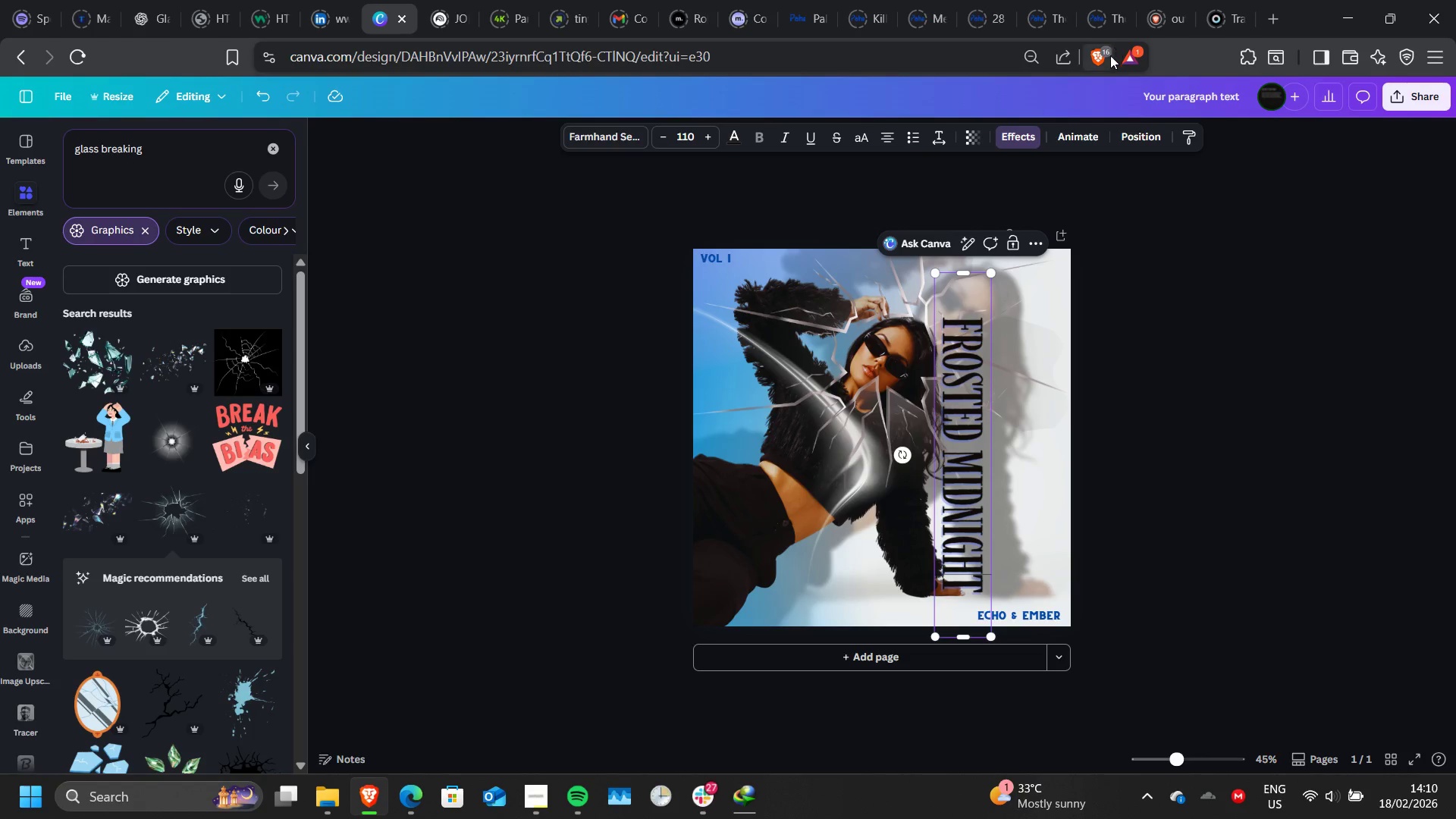 
left_click([1028, 140])
 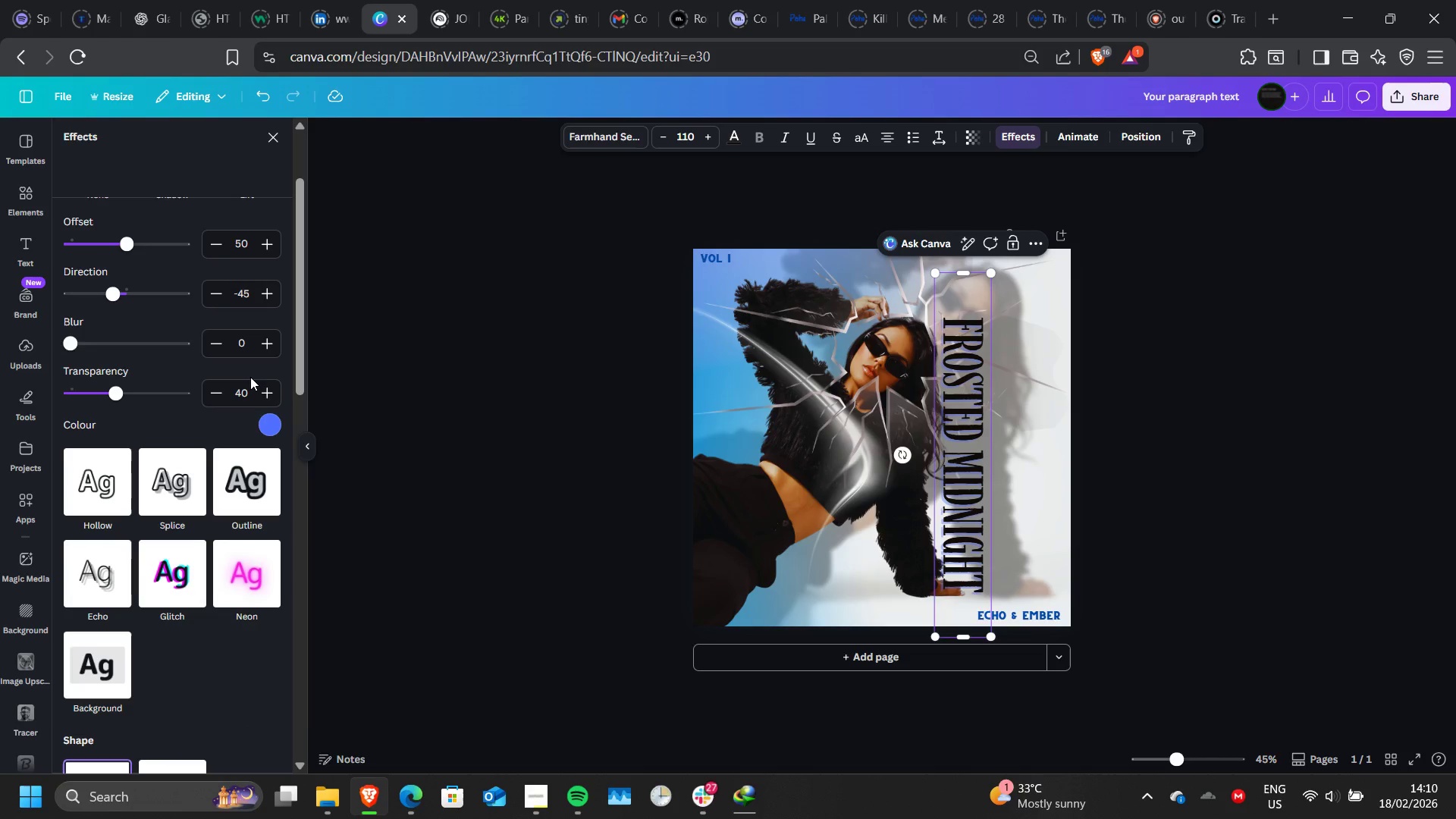 
scroll: coordinate [253, 410], scroll_direction: up, amount: 2.0
 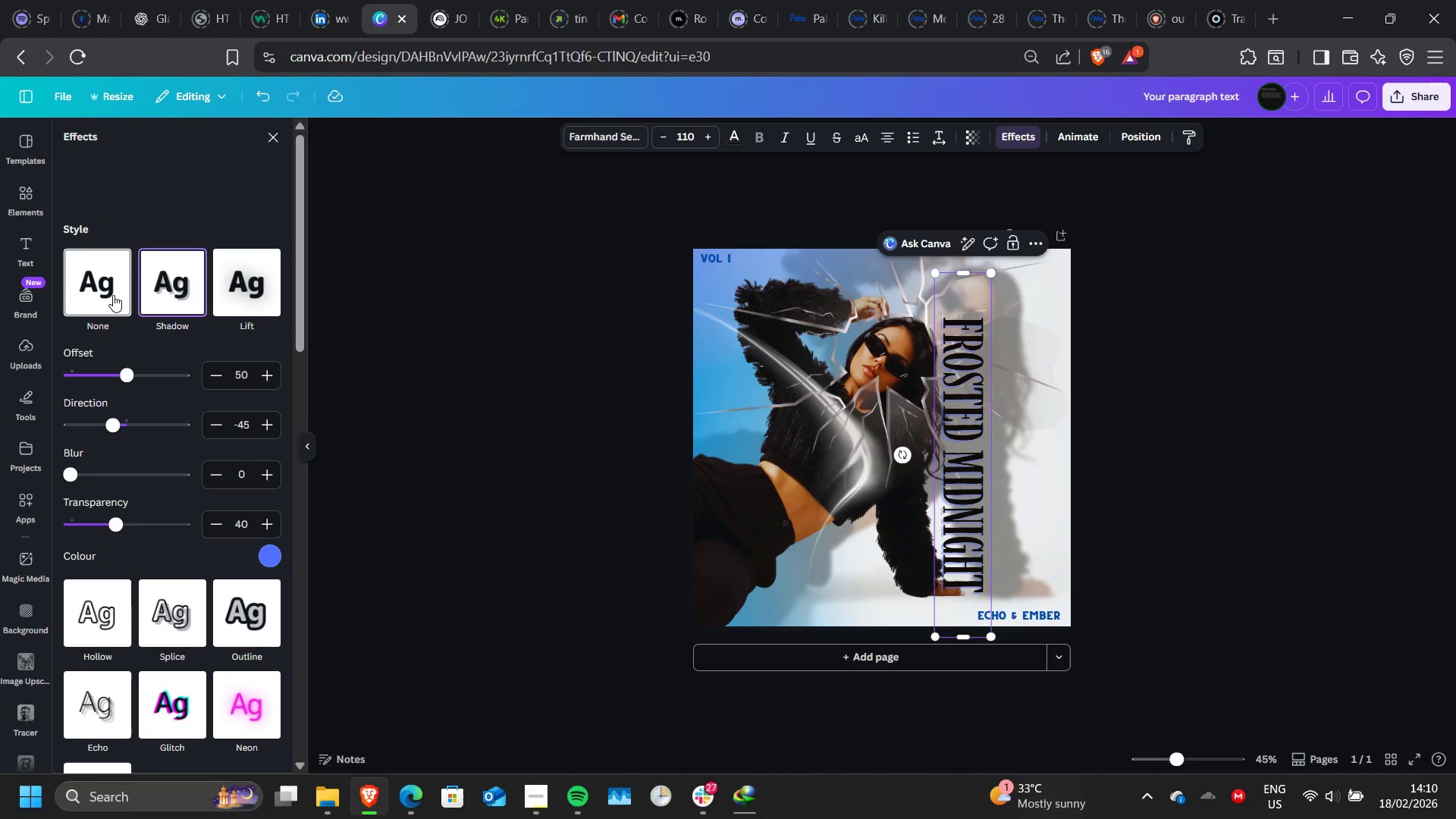 
left_click([113, 295])
 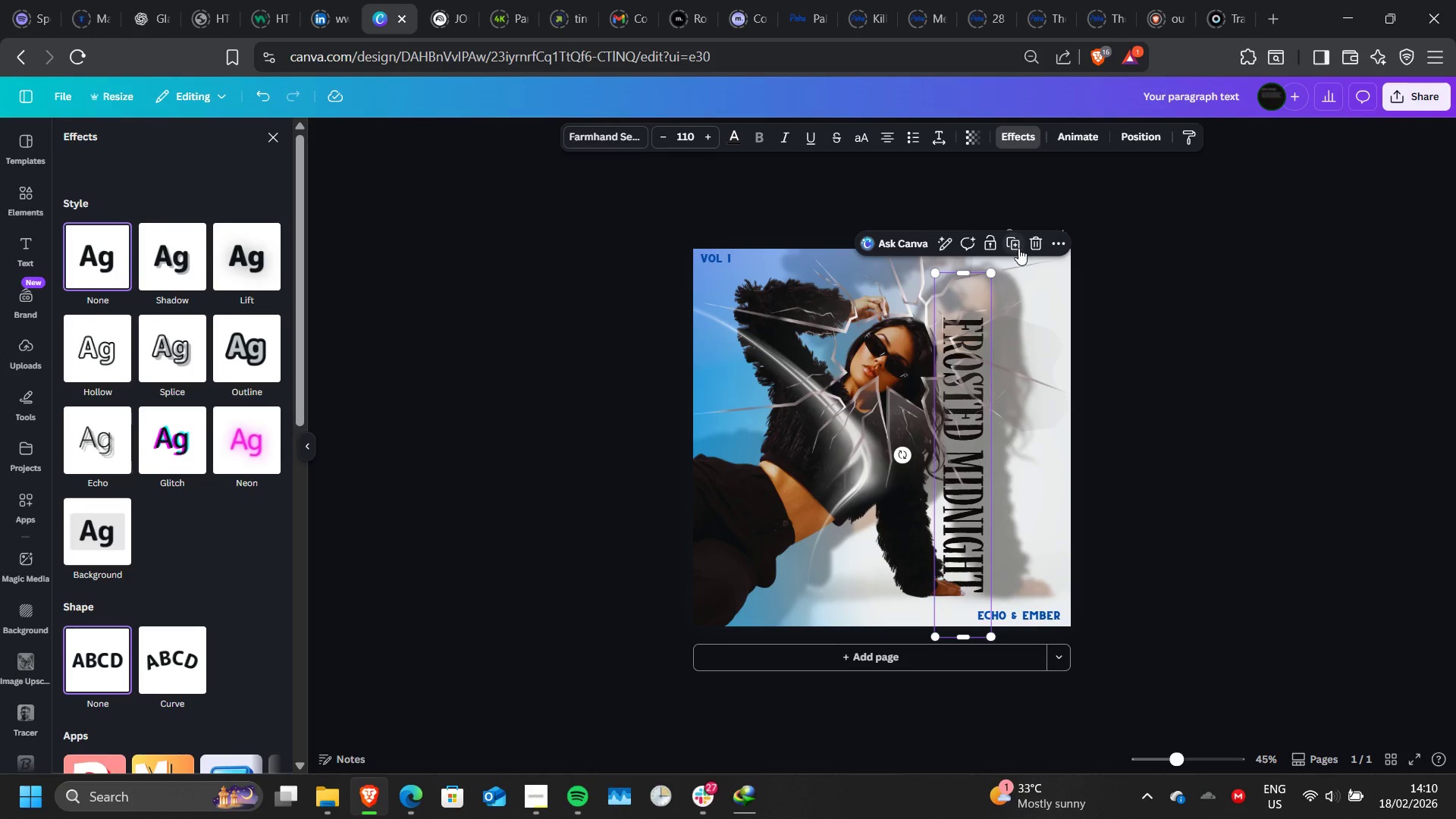 
left_click([1018, 248])
 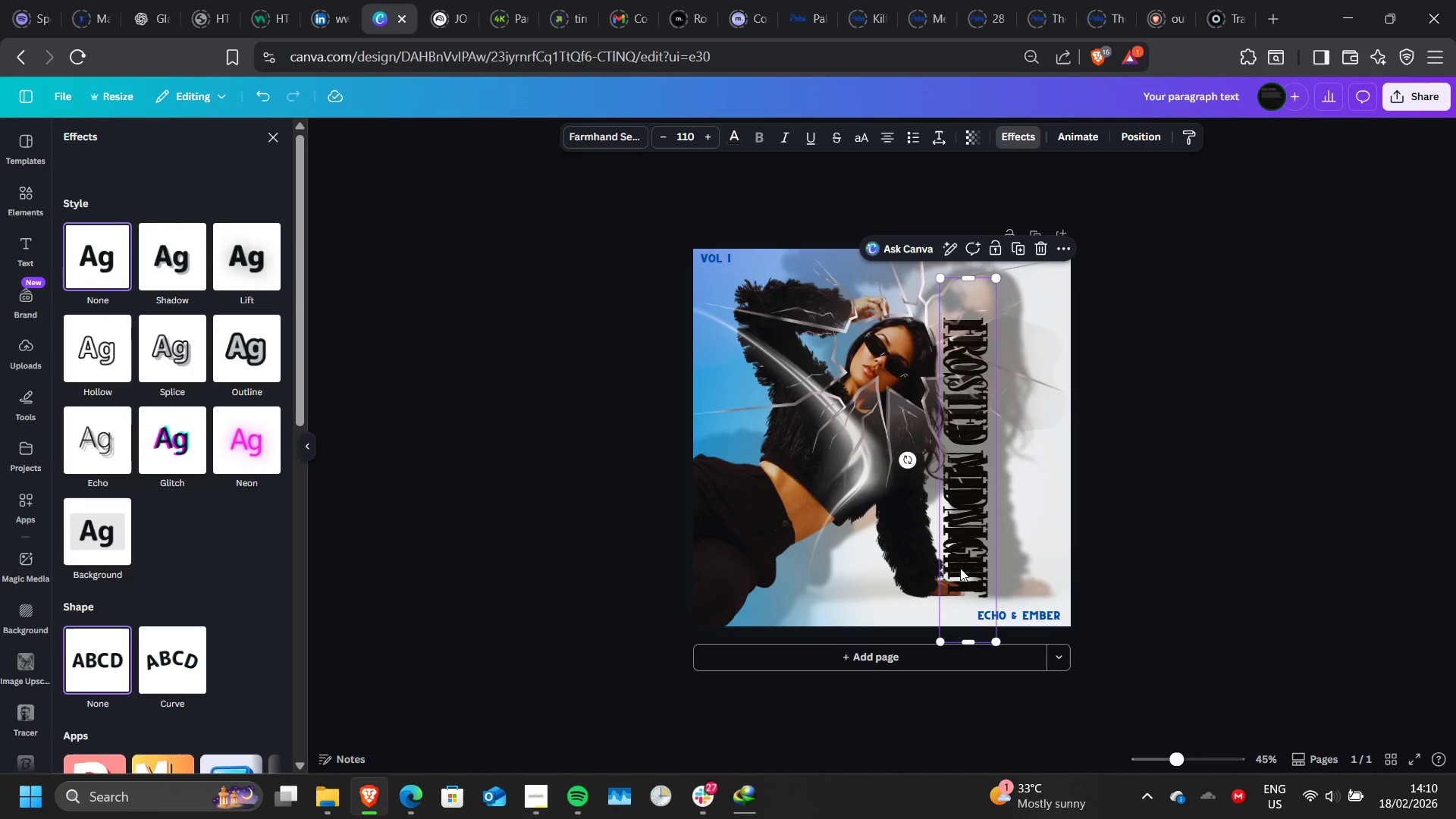 
left_click_drag(start_coordinate=[960, 568], to_coordinate=[962, 562])
 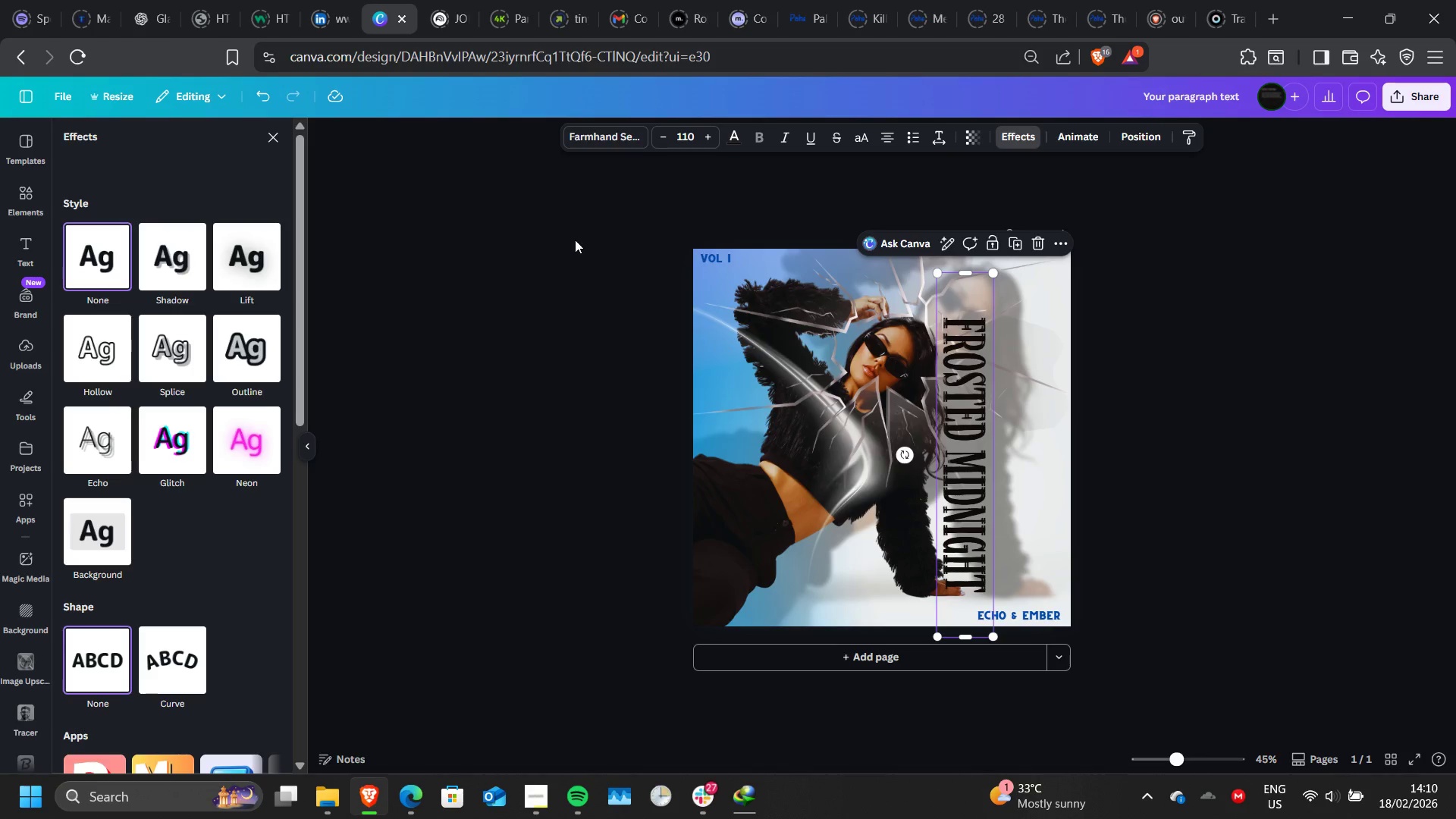 
wait(5.66)
 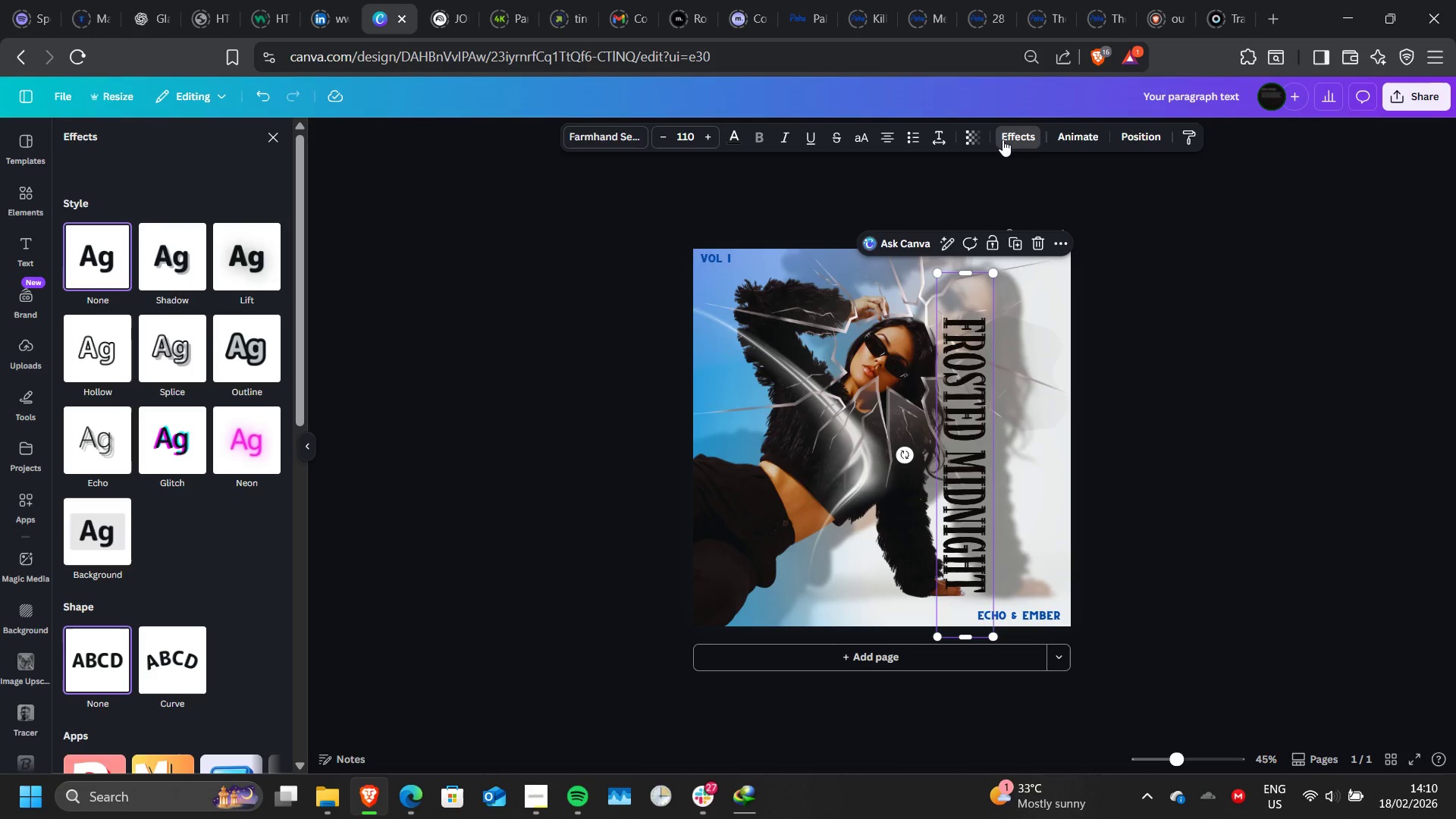 
left_click([1028, 137])
 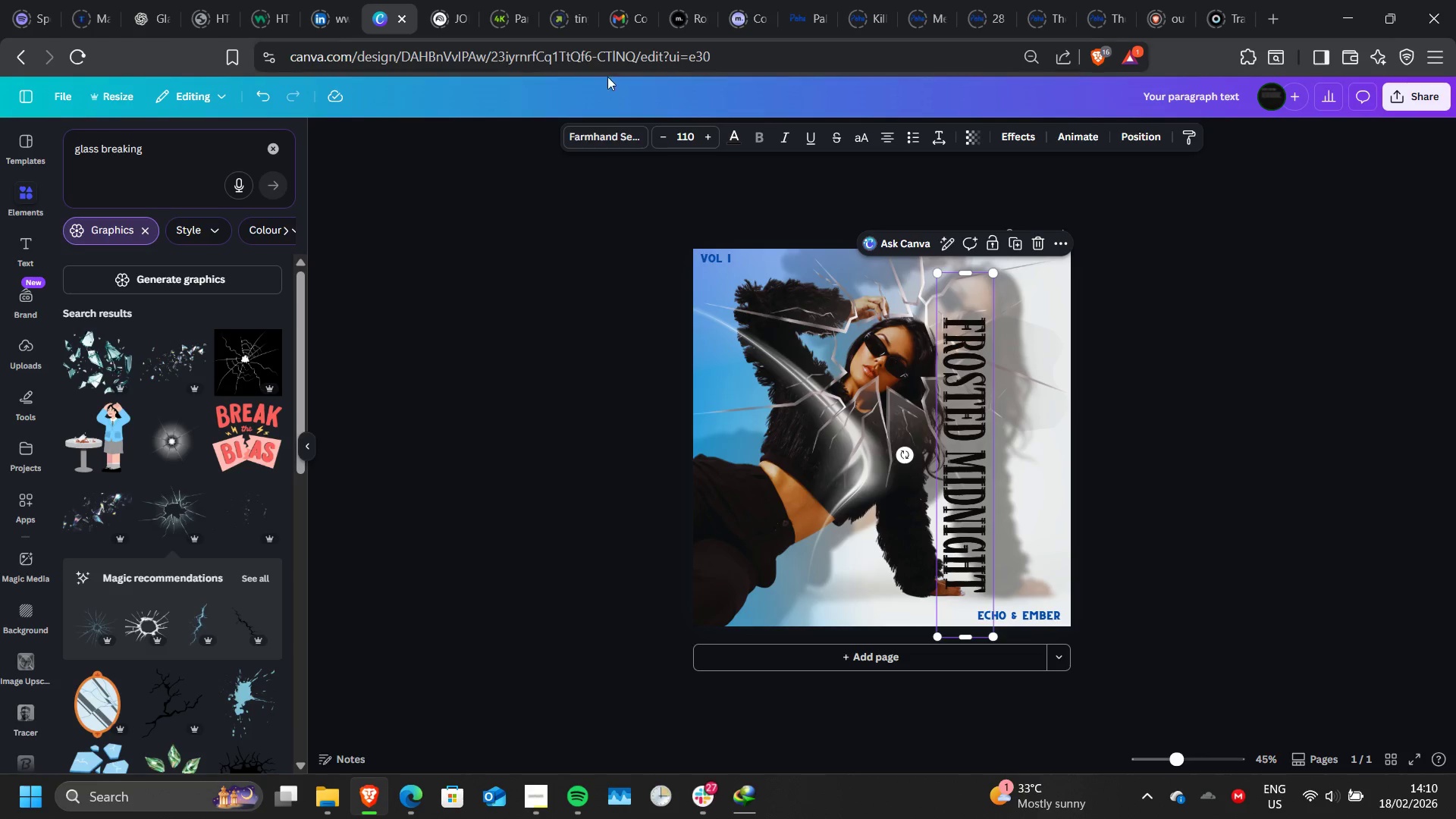 
left_click([736, 146])
 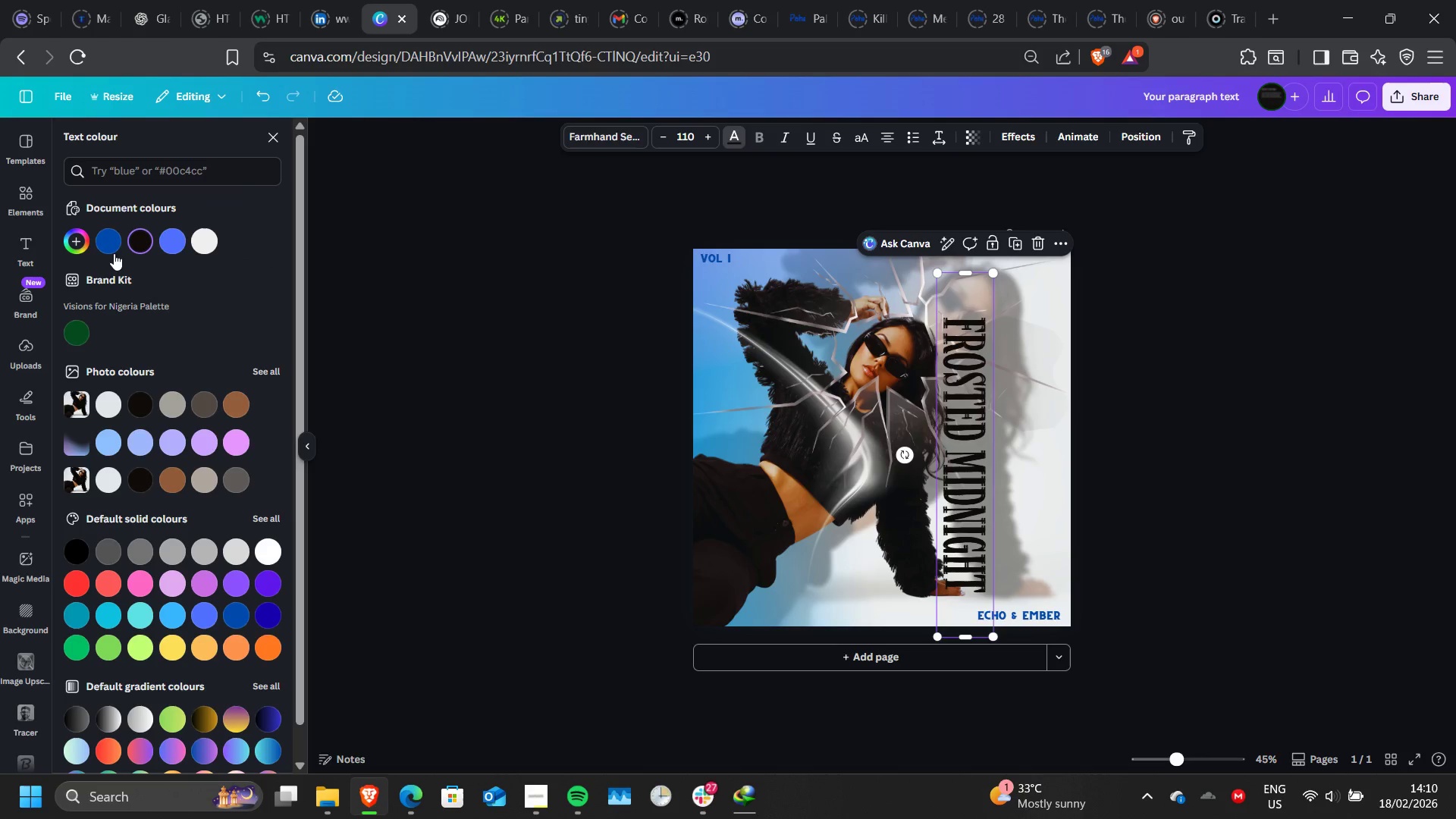 
left_click([108, 247])
 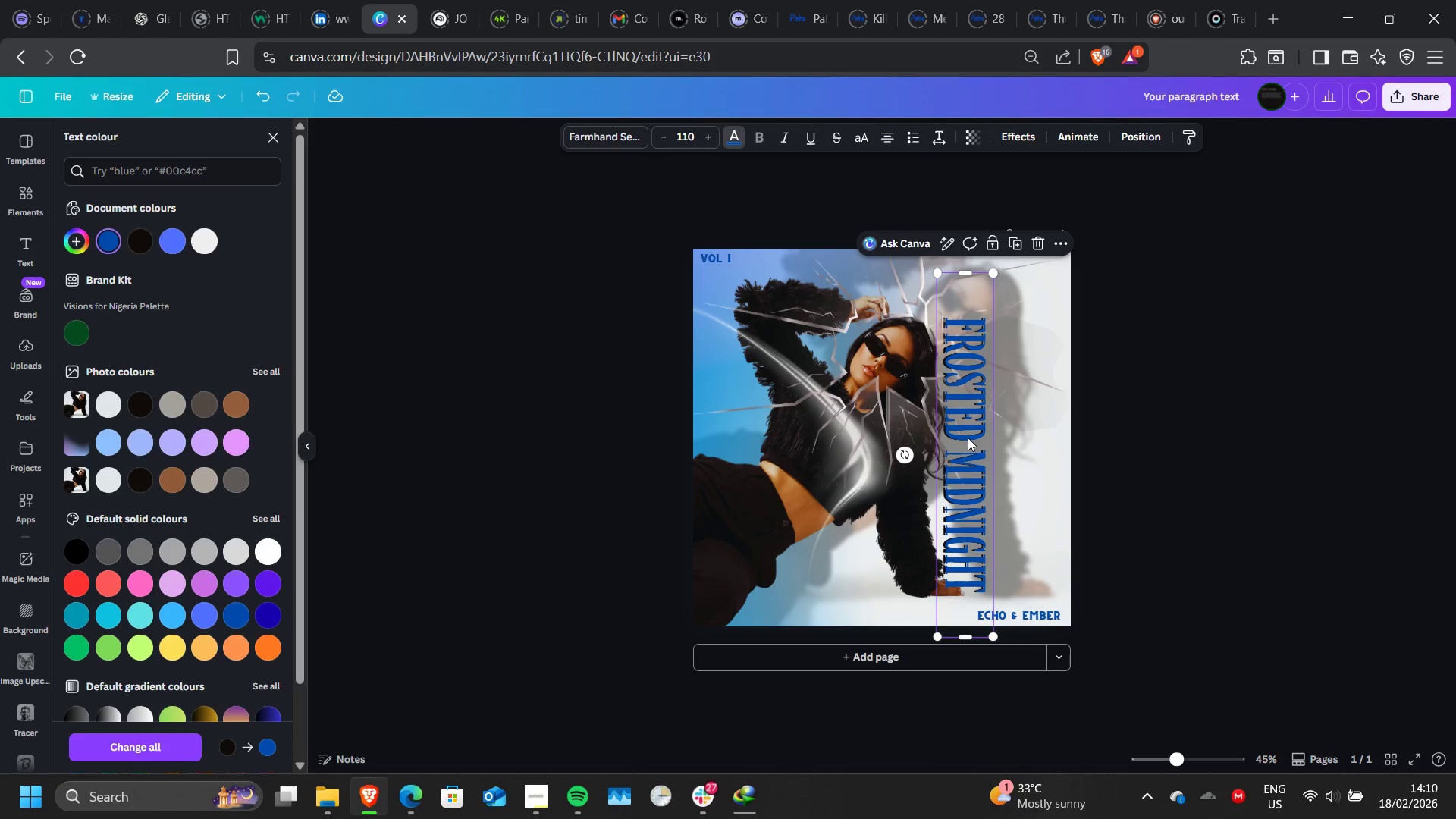 
left_click_drag(start_coordinate=[968, 438], to_coordinate=[965, 442])
 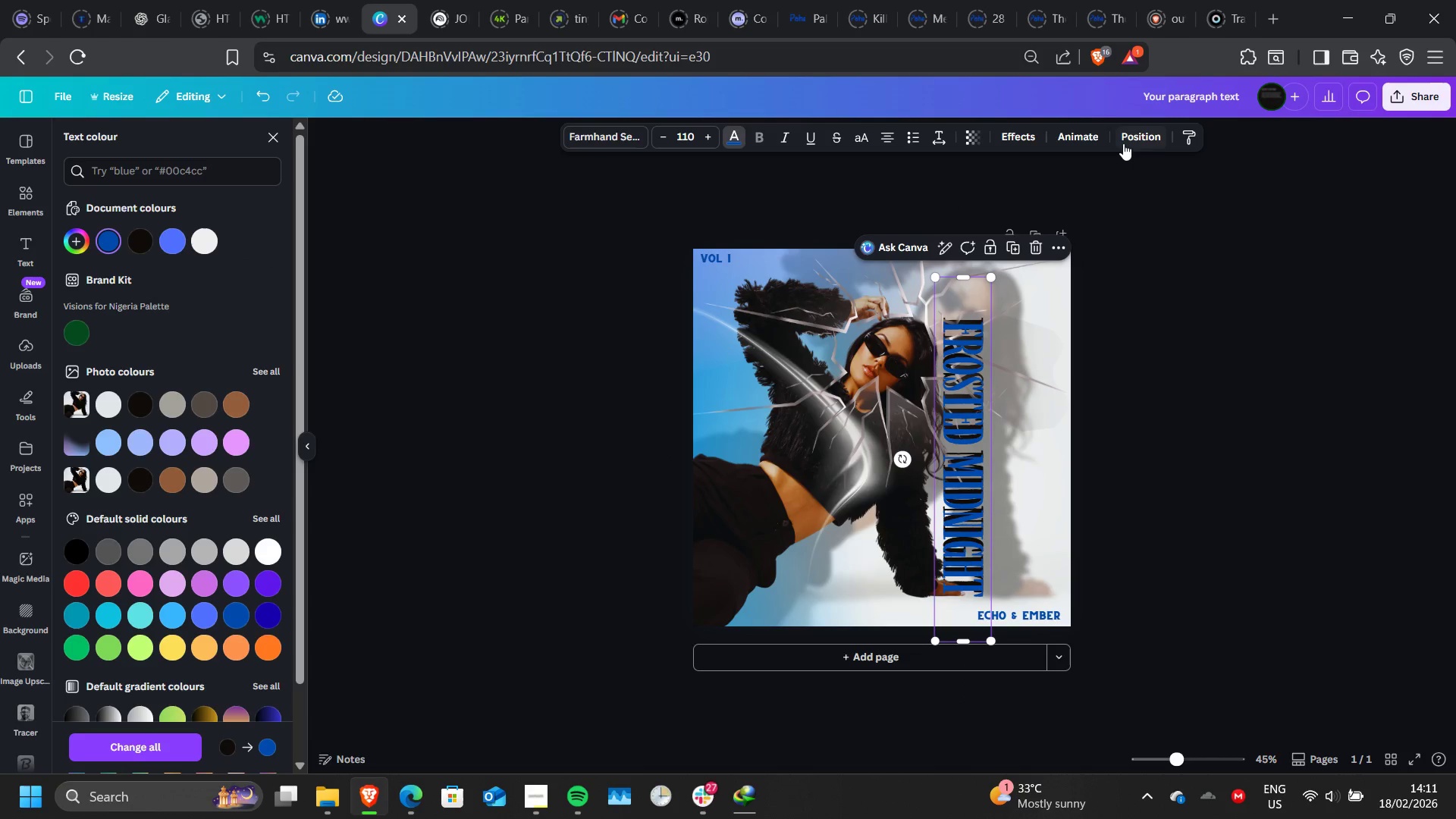 
left_click([1123, 143])
 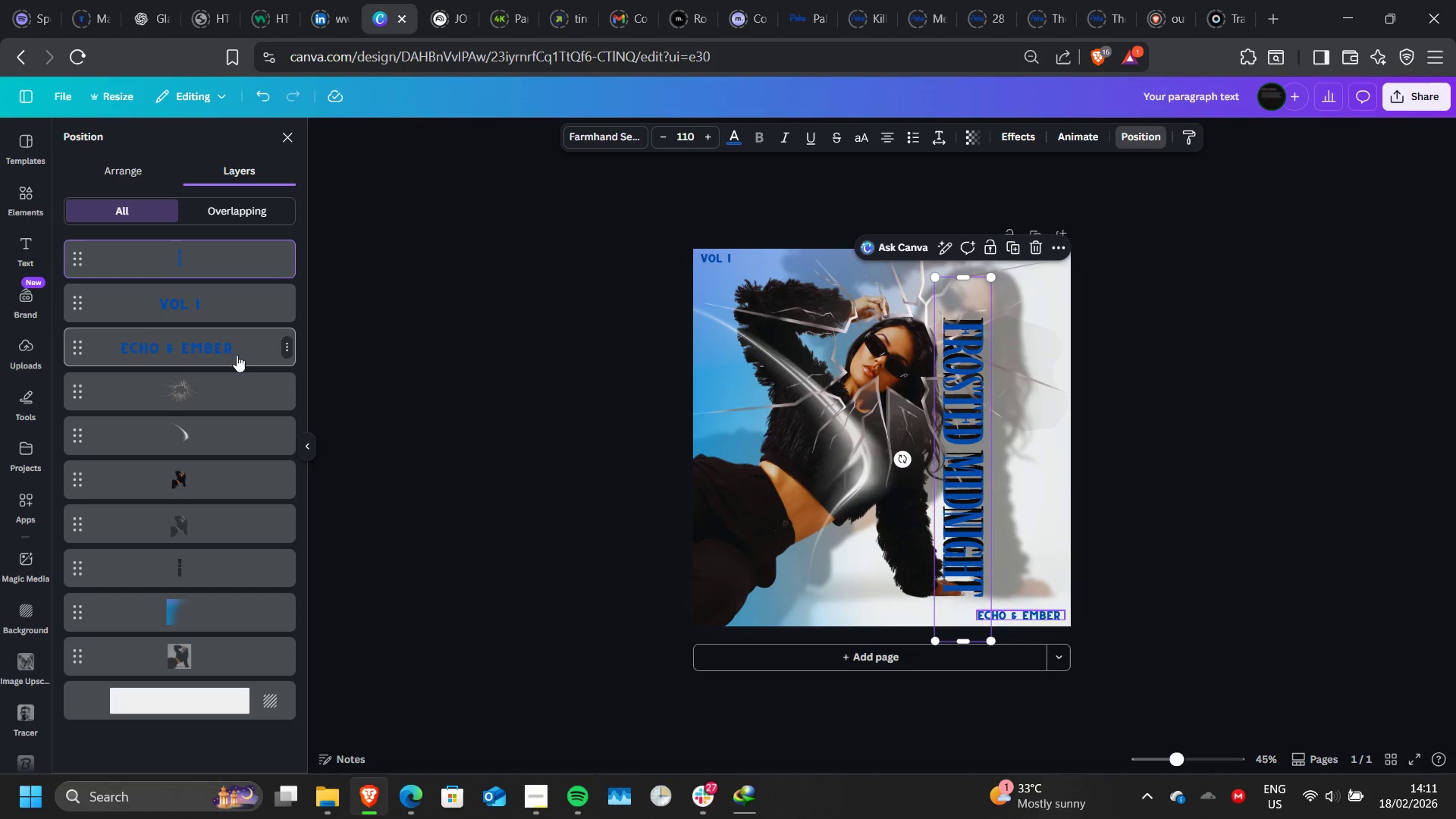 
wait(5.08)
 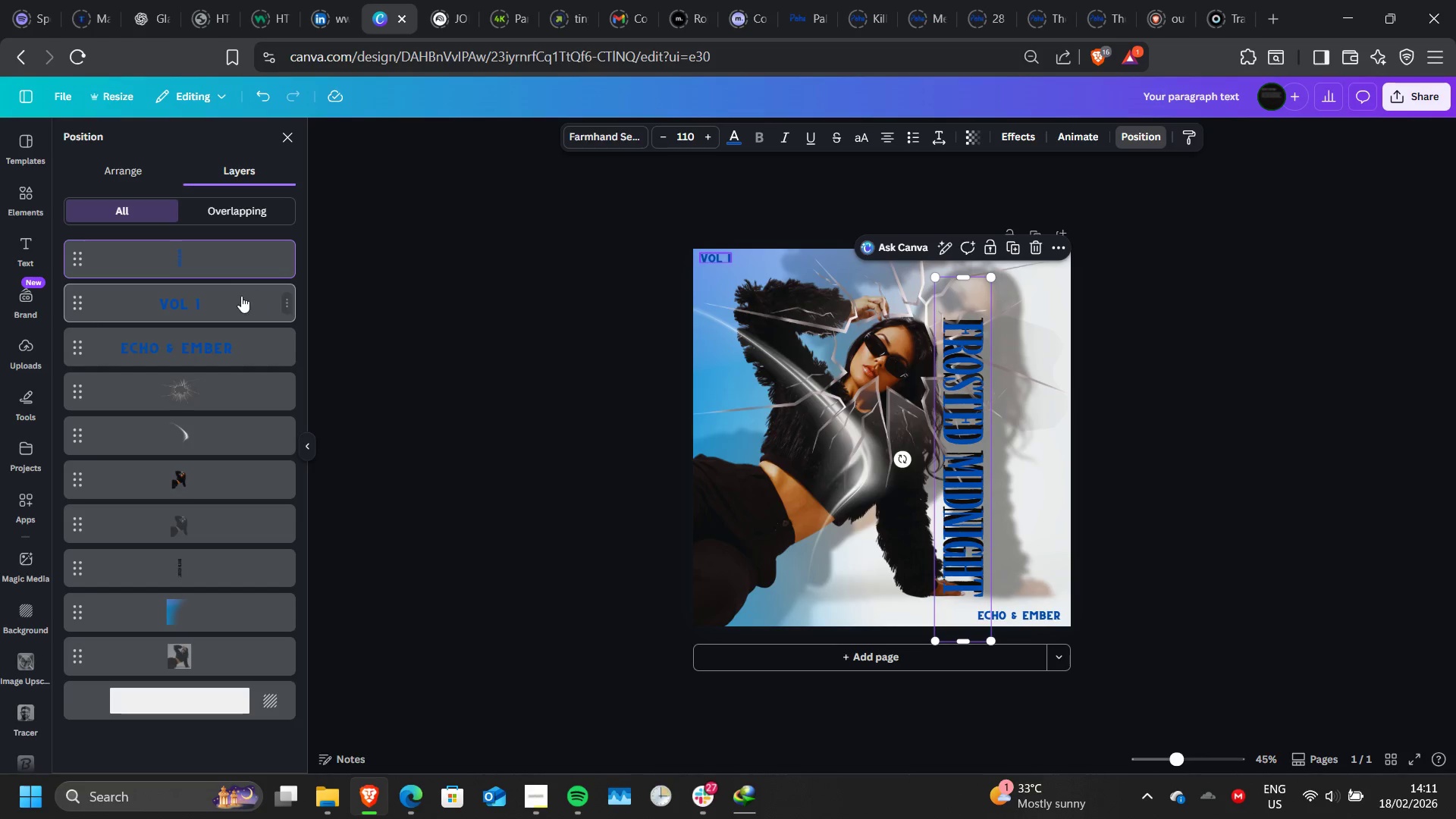 
scroll: coordinate [199, 579], scroll_direction: down, amount: 2.0
 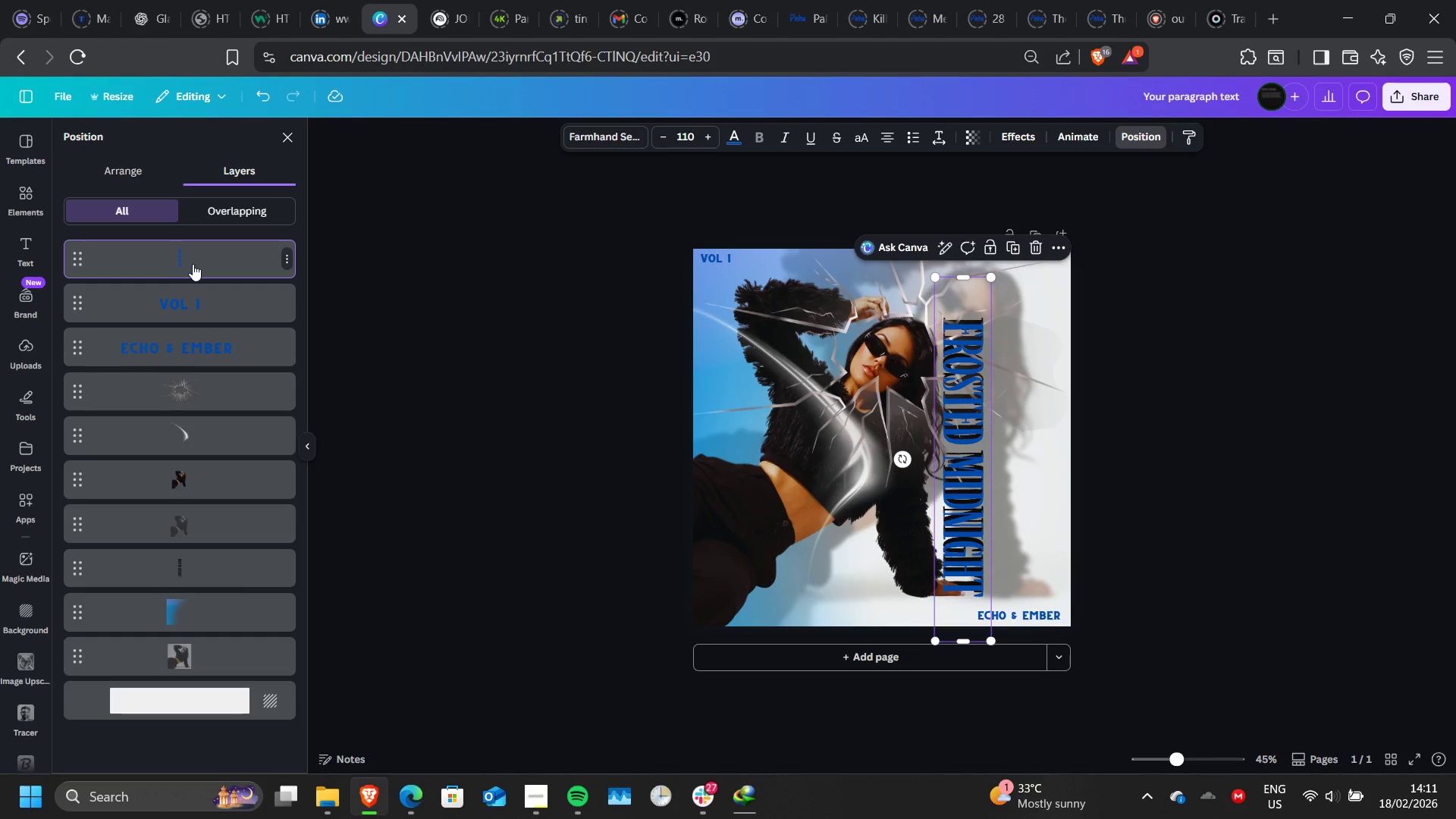 
left_click([193, 264])
 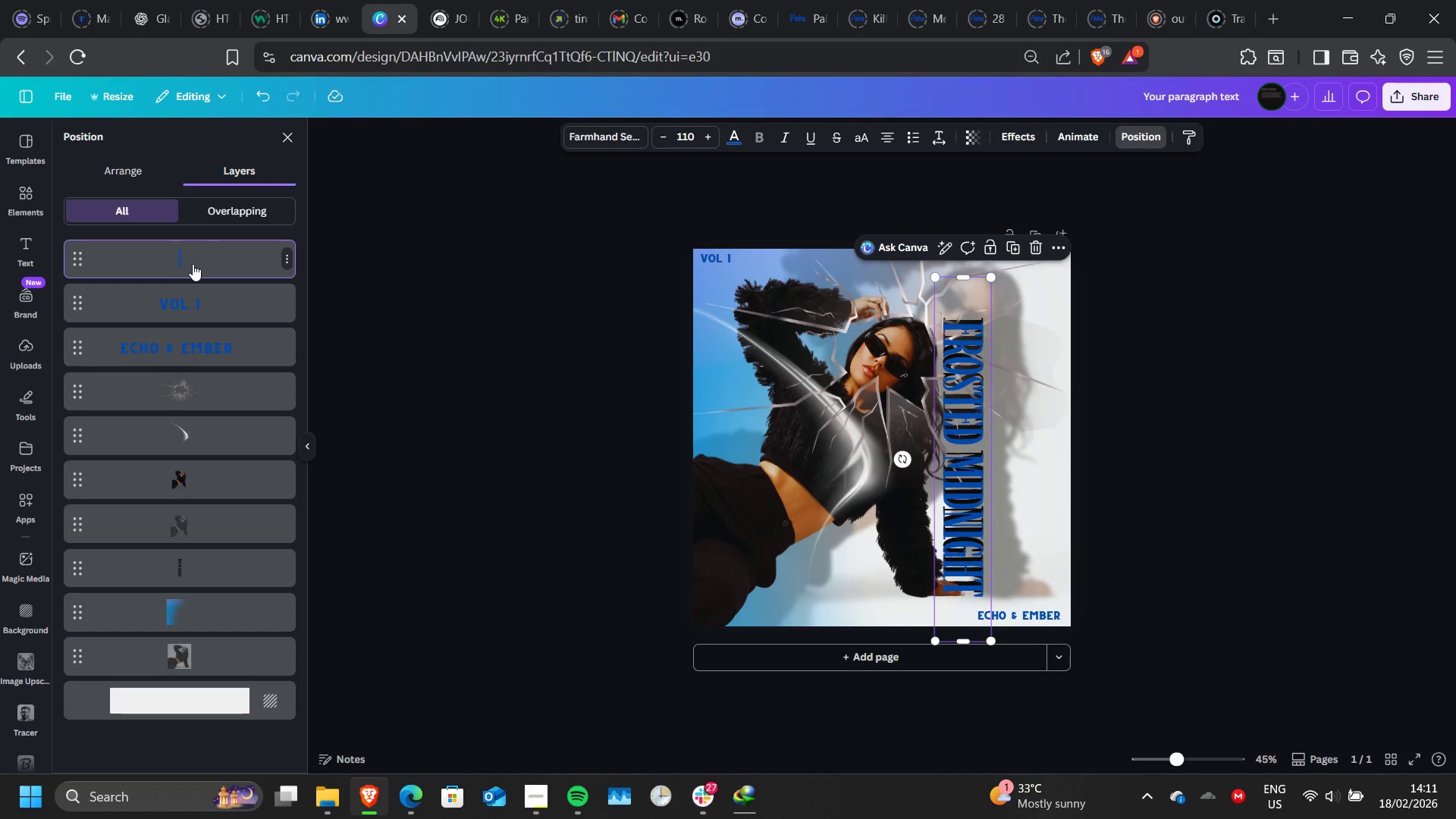 
left_click_drag(start_coordinate=[193, 264], to_coordinate=[189, 393])
 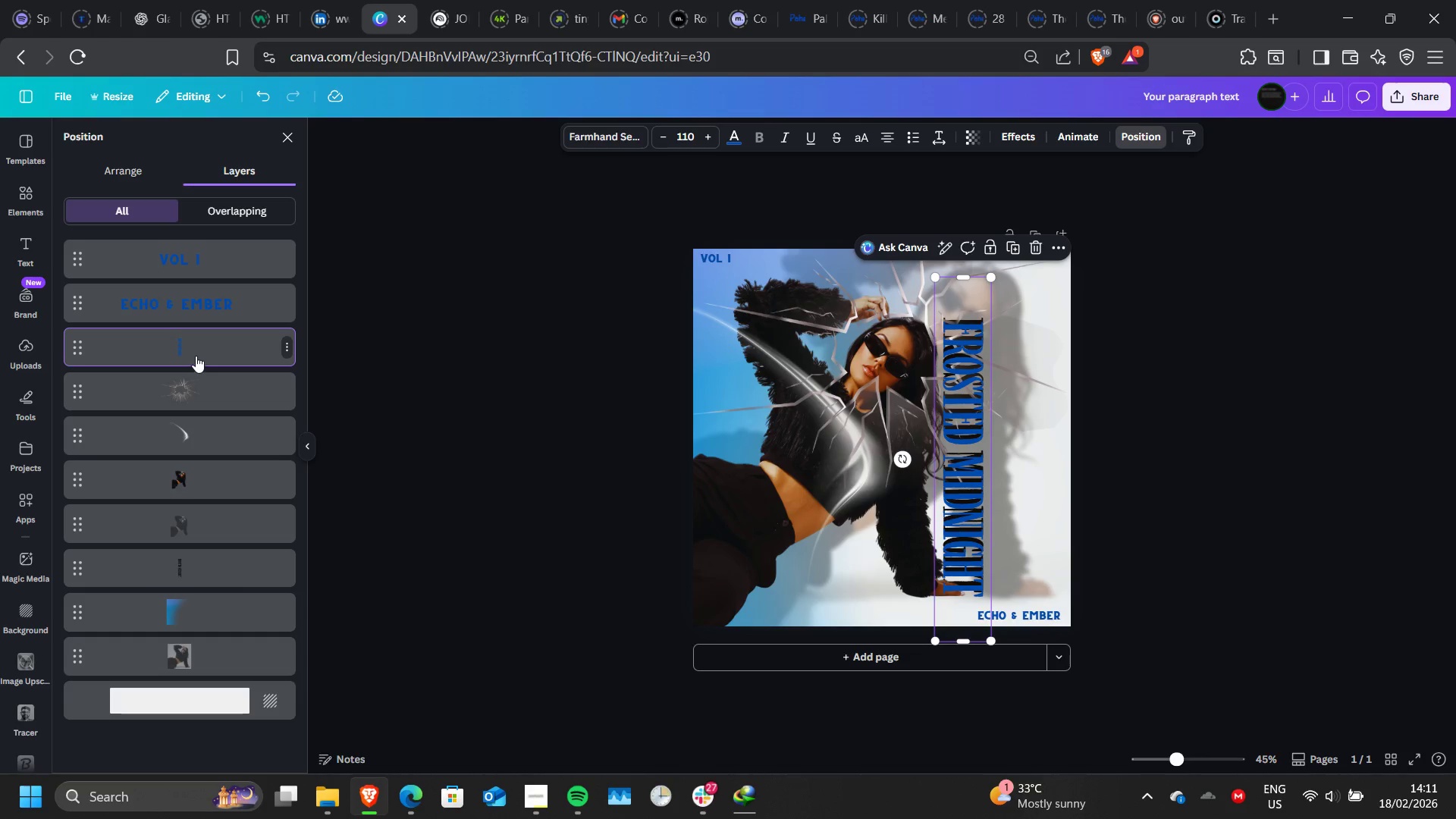 
left_click_drag(start_coordinate=[196, 356], to_coordinate=[195, 563])
 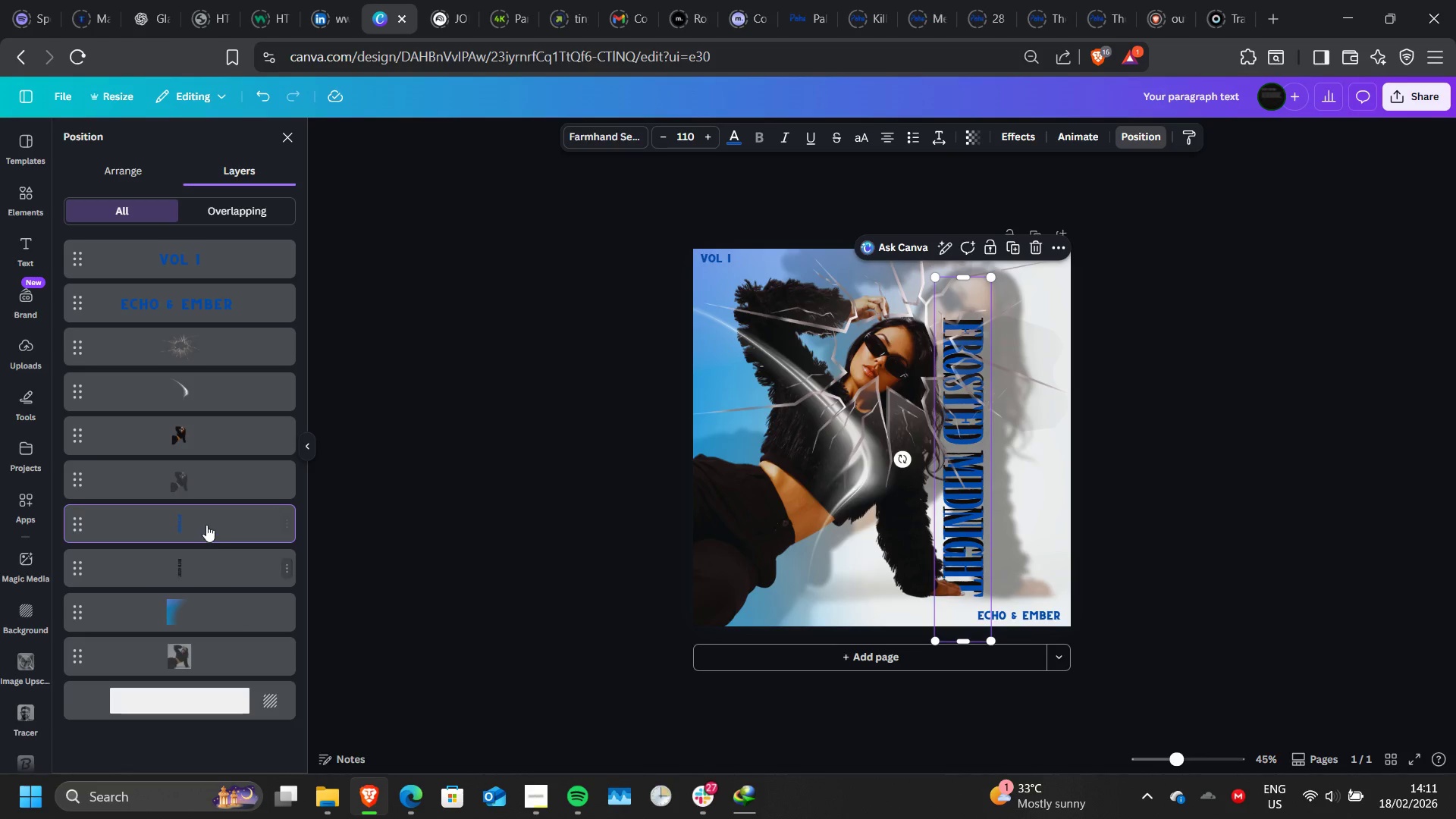 
left_click_drag(start_coordinate=[207, 524], to_coordinate=[209, 598])
 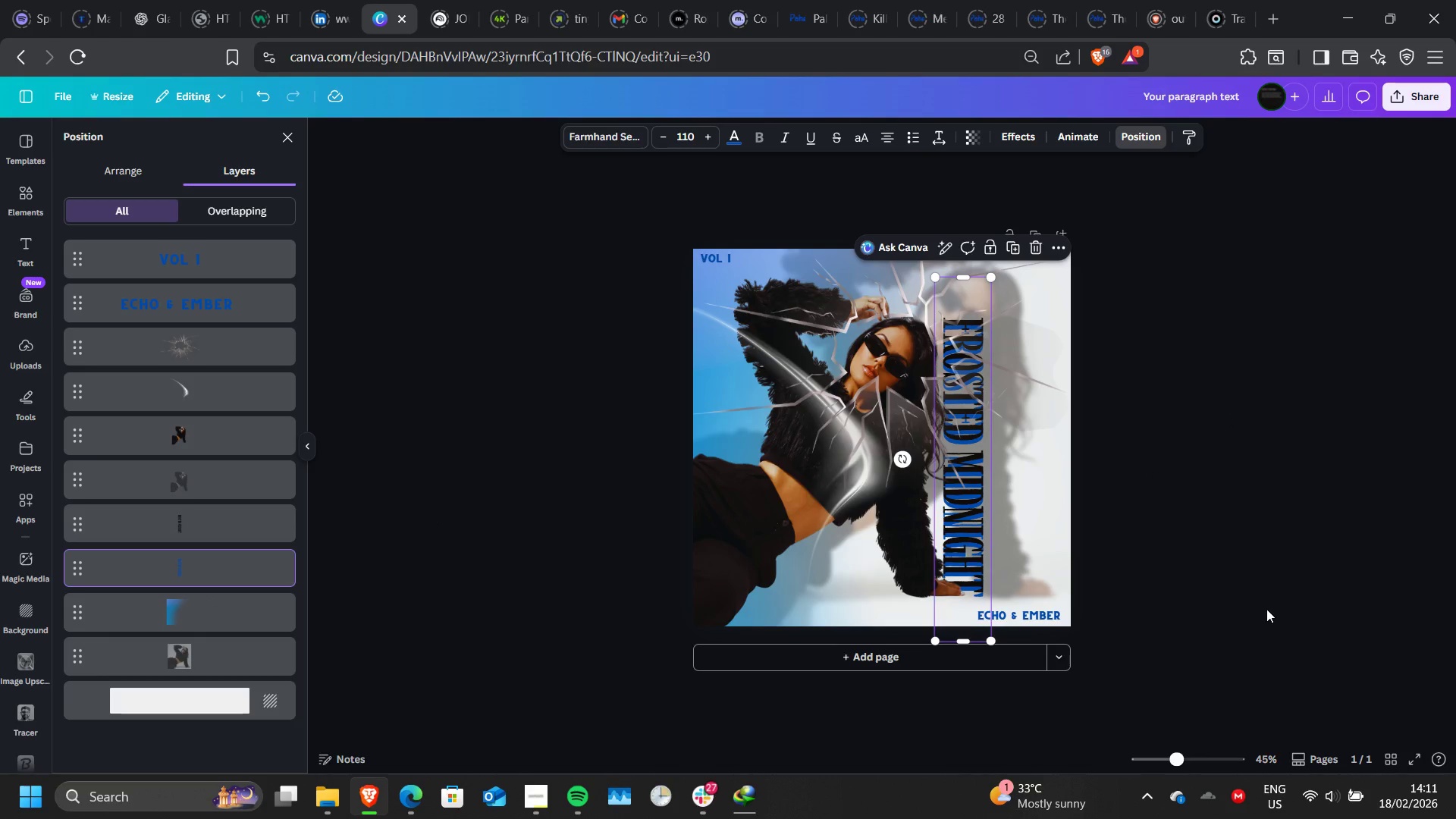 
left_click([1406, 760])
 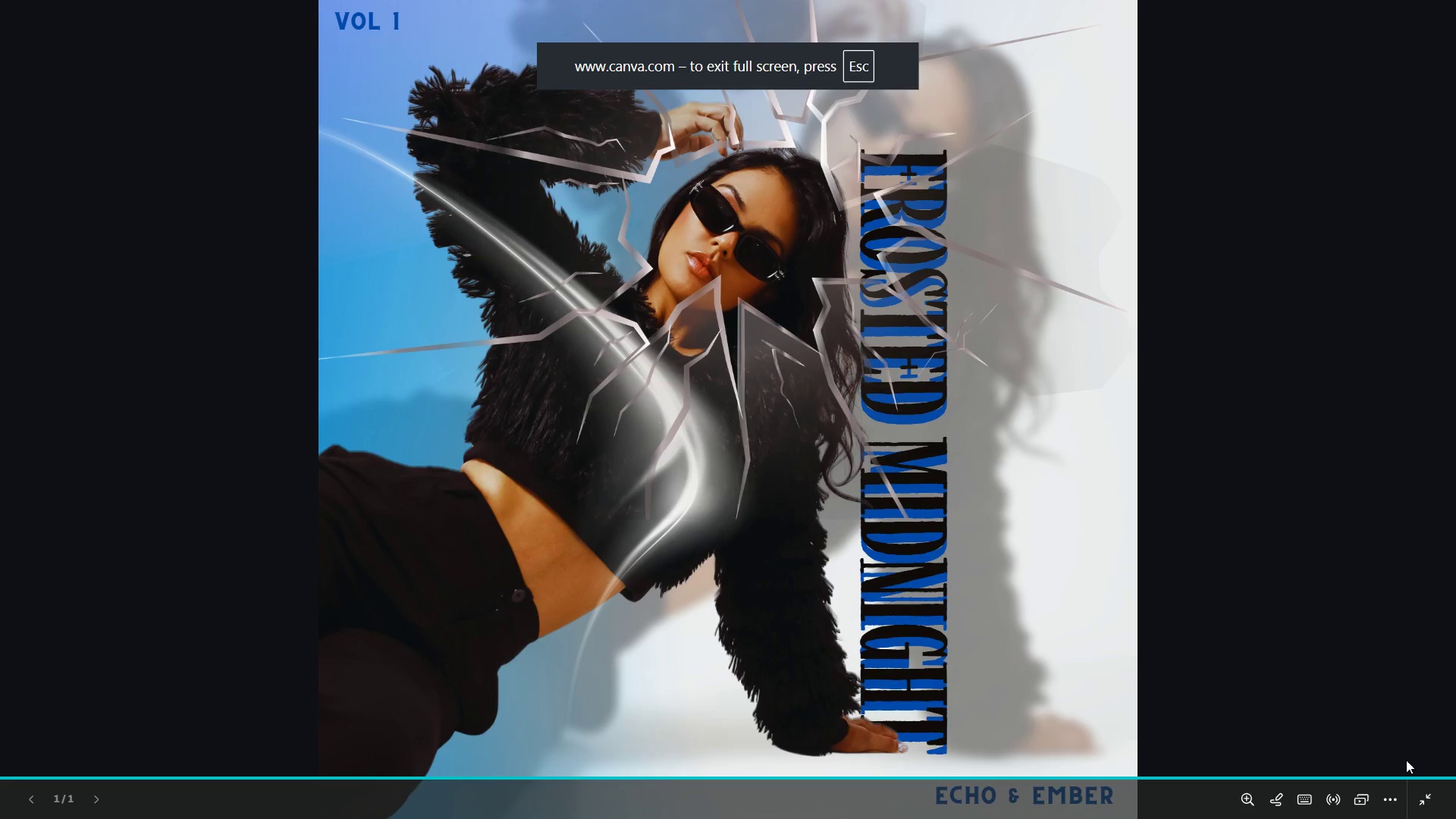 
key(Escape)
 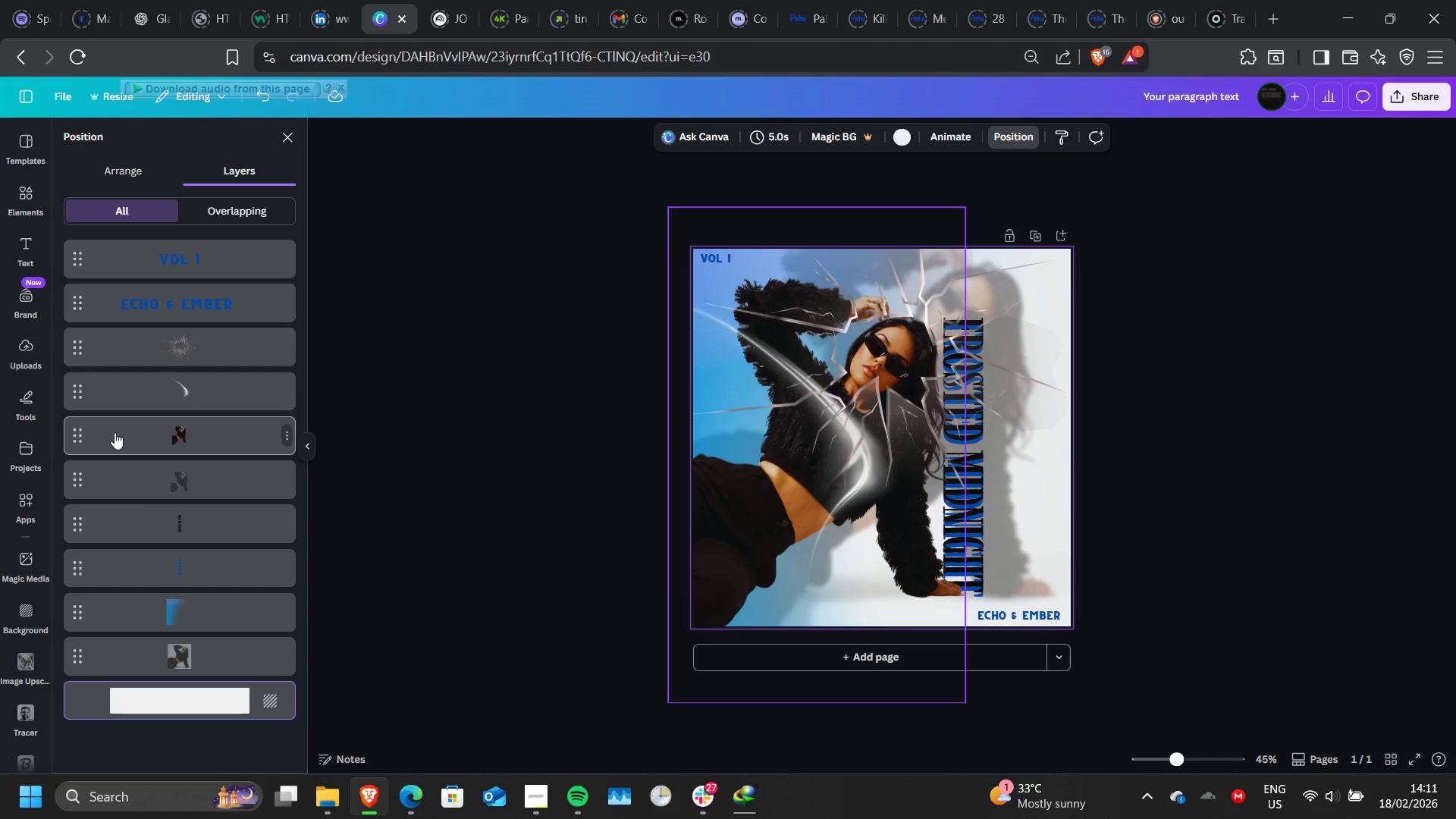 
left_click([206, 564])
 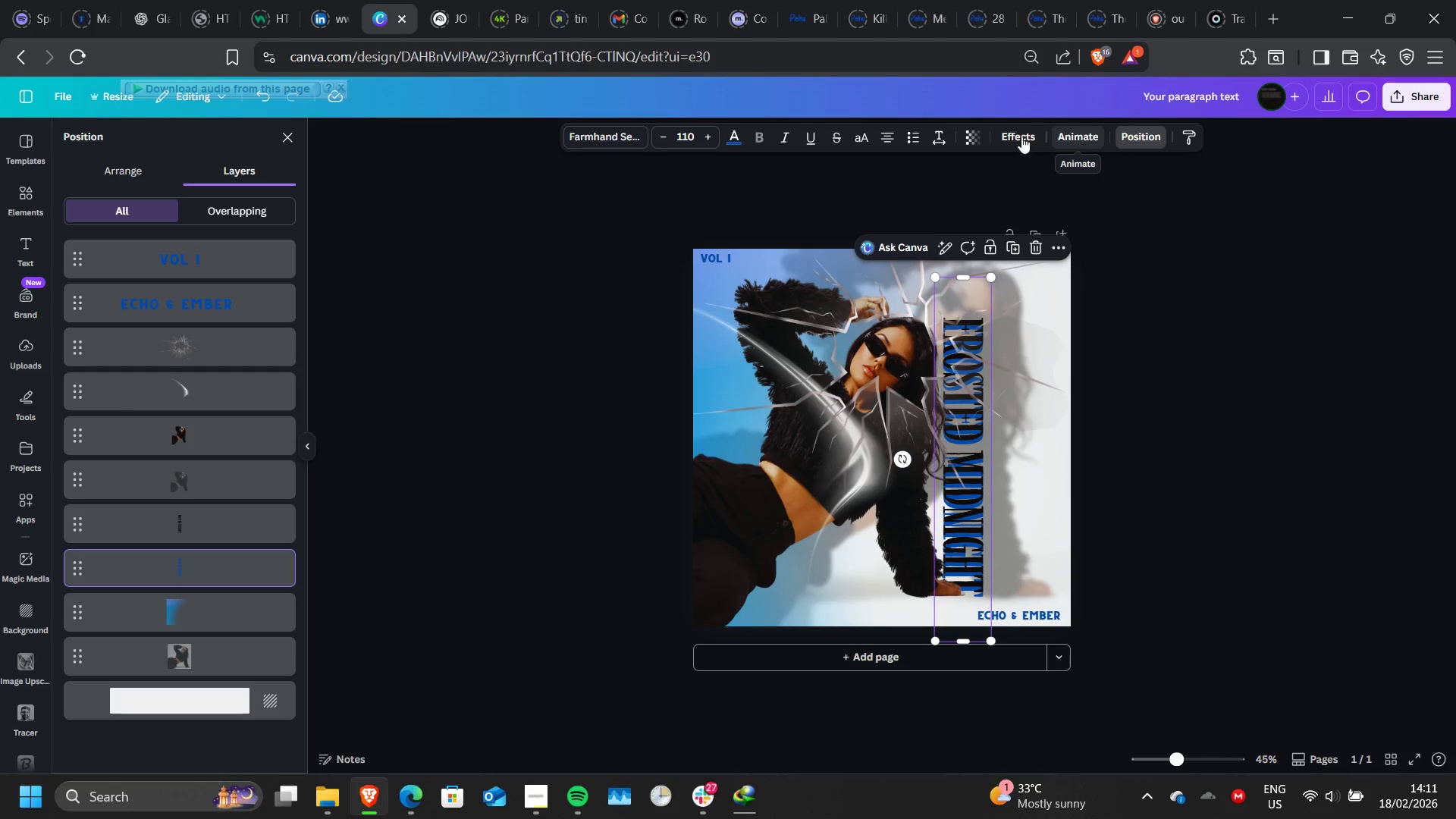 
left_click([985, 133])
 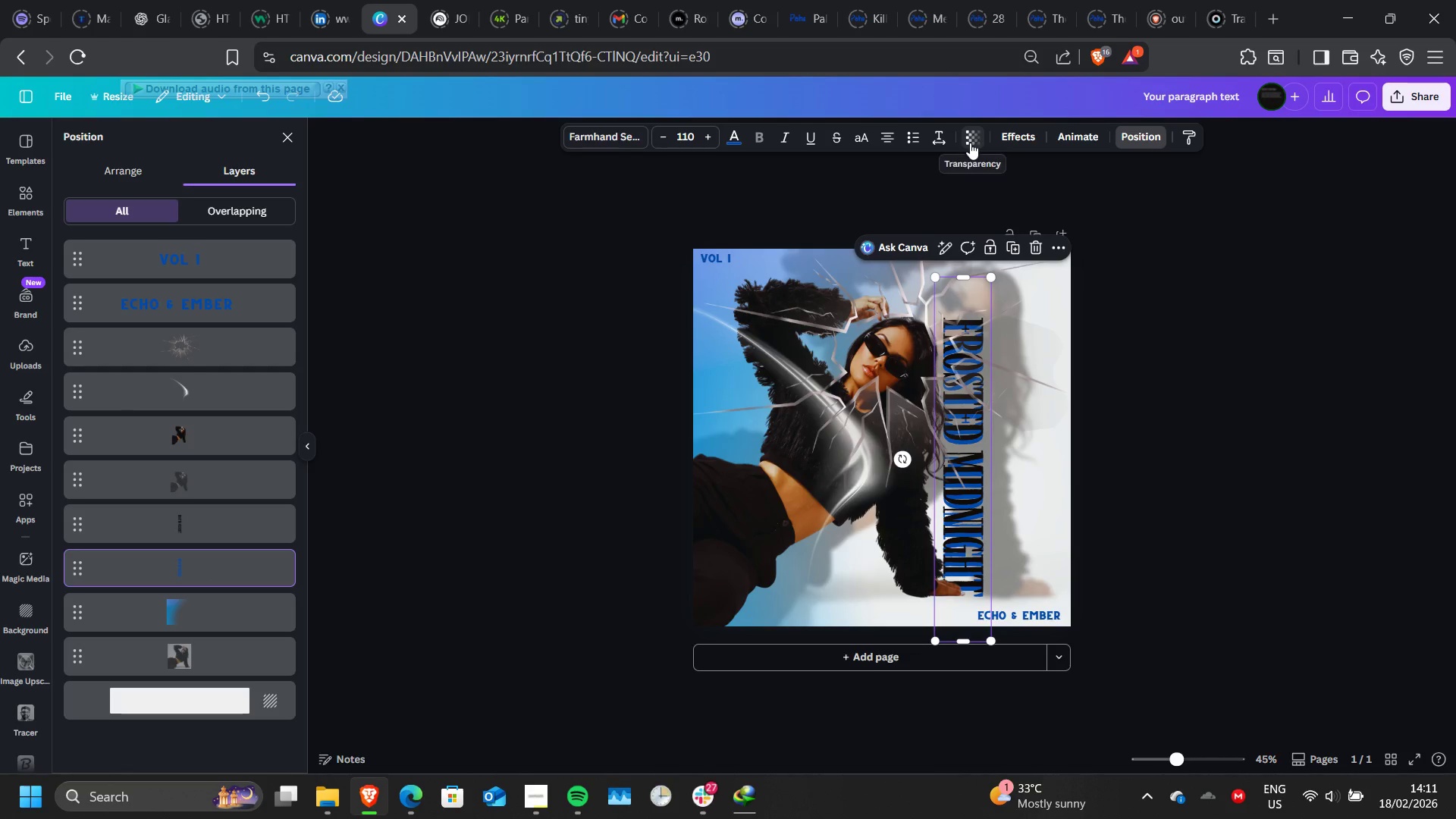 
left_click([970, 143])
 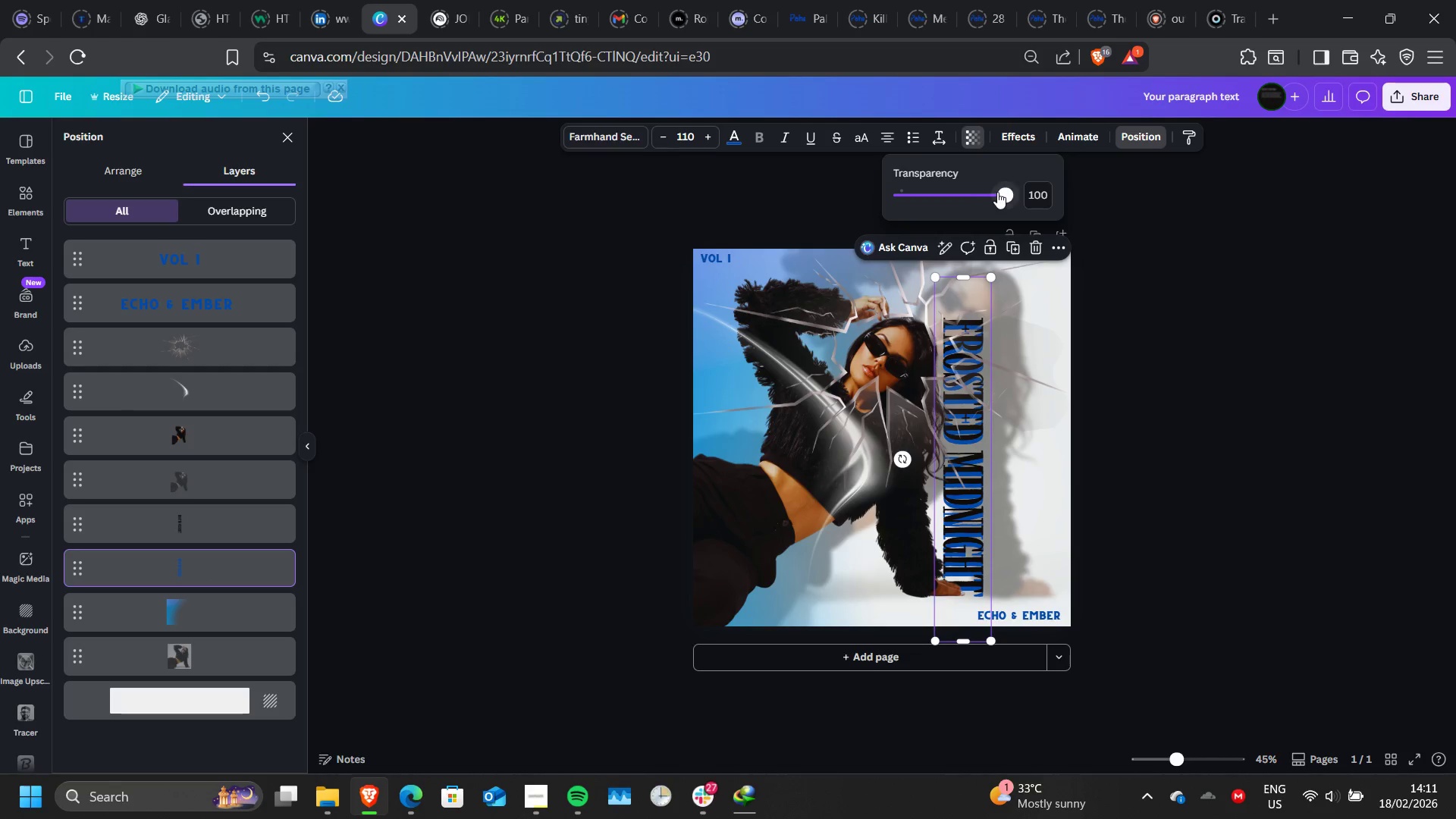 
left_click_drag(start_coordinate=[997, 192], to_coordinate=[924, 209])
 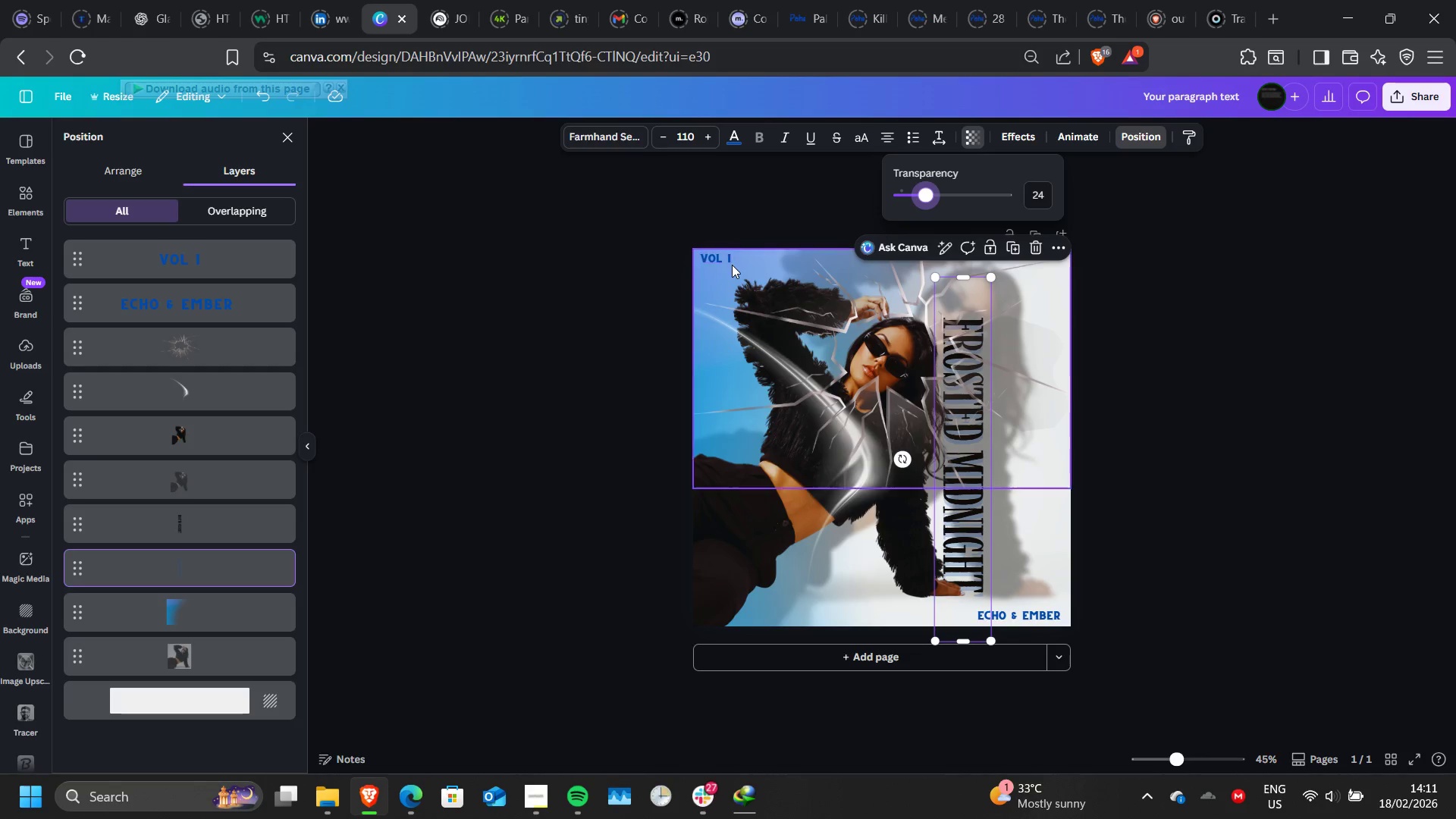 
left_click([720, 257])
 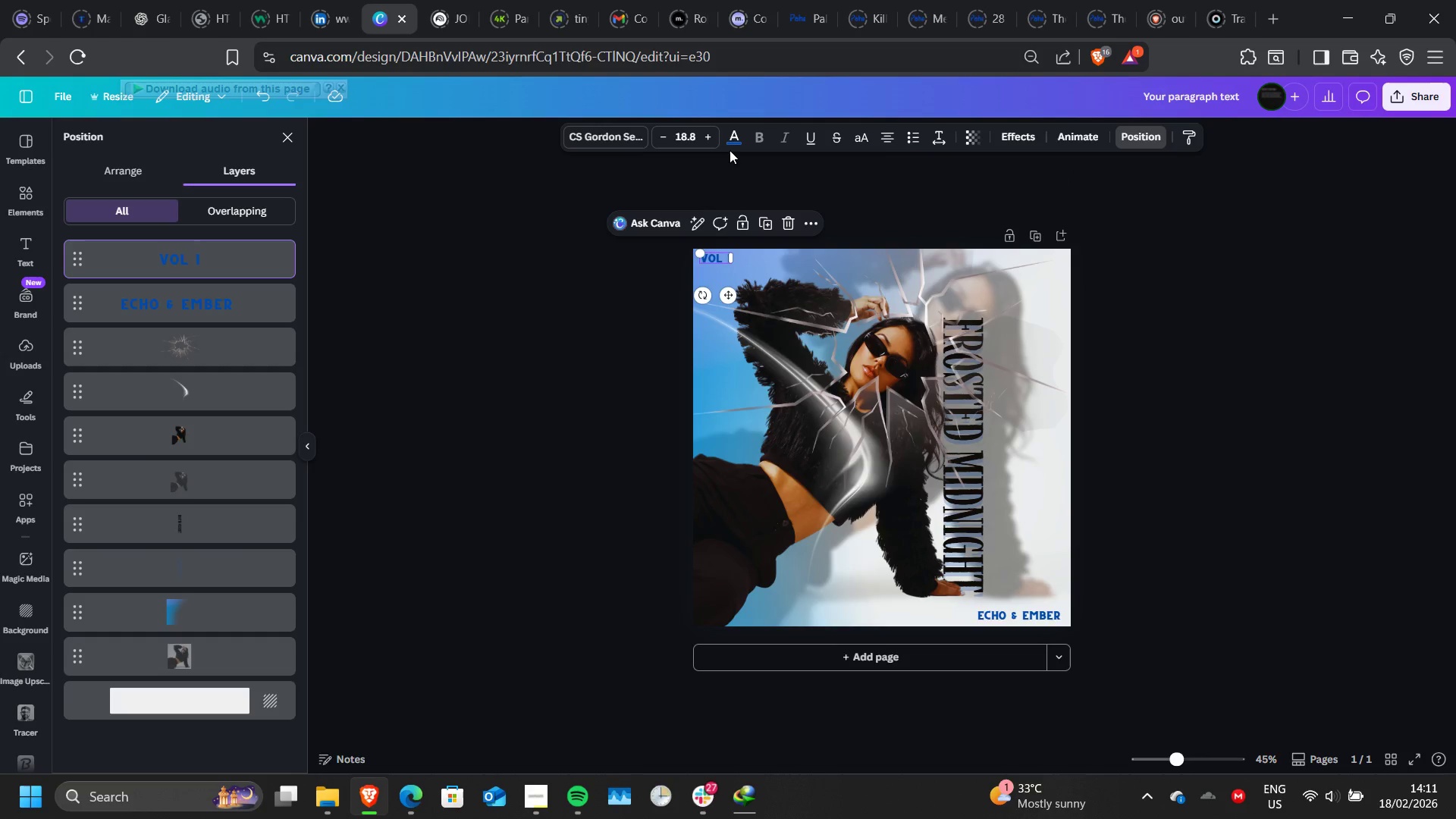 
left_click([730, 150])
 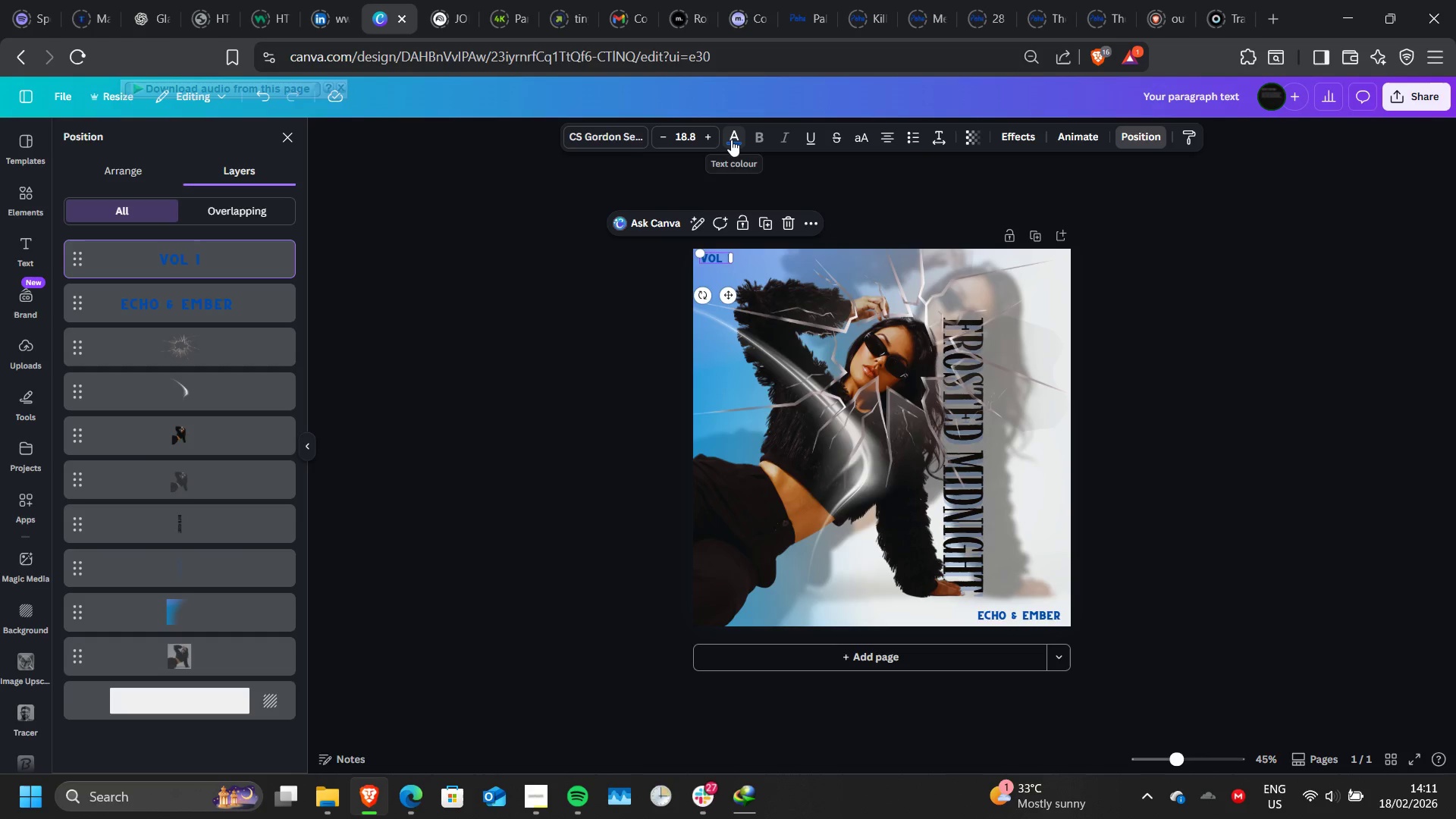 
left_click([731, 140])
 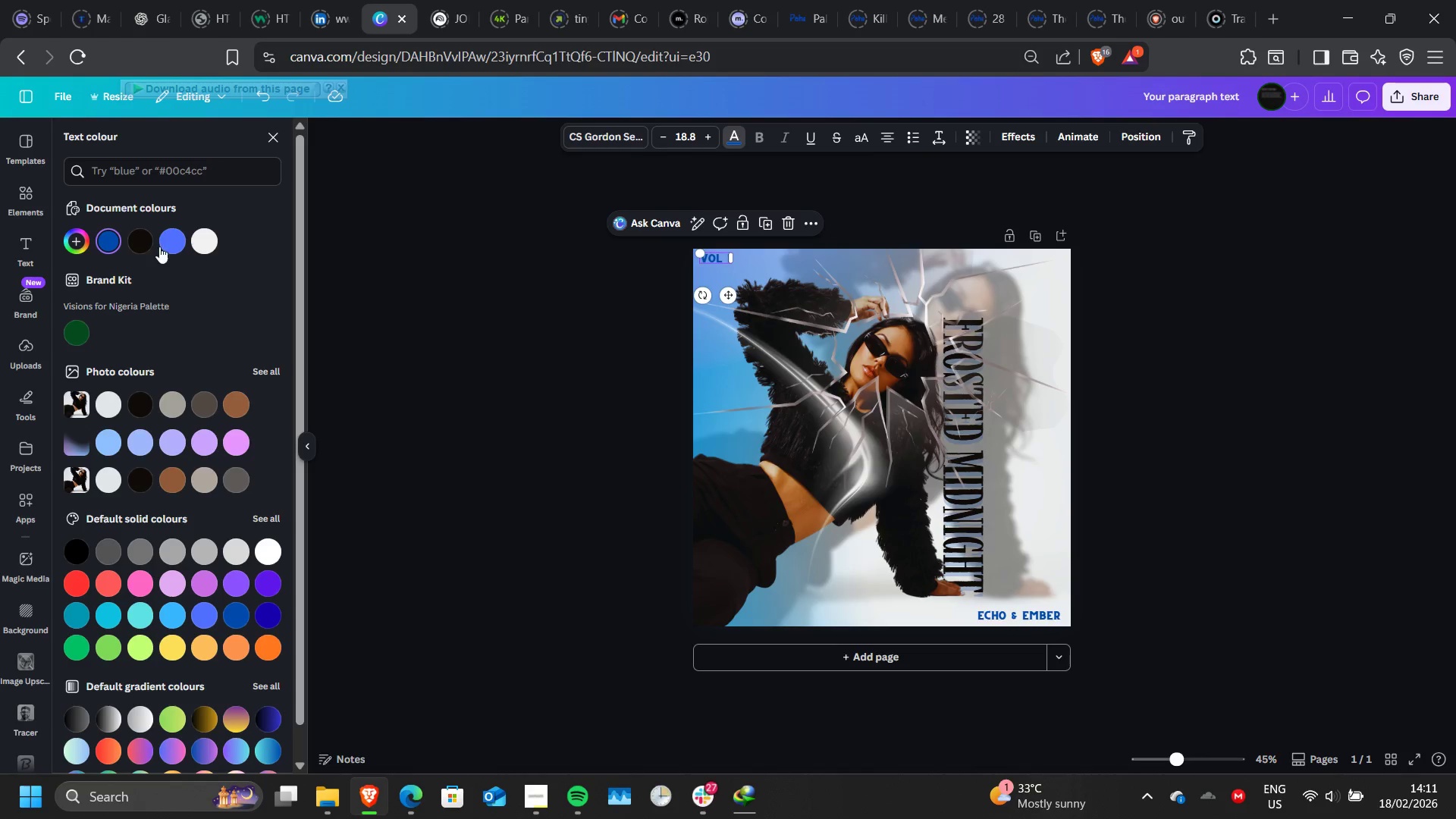 
left_click([143, 243])
 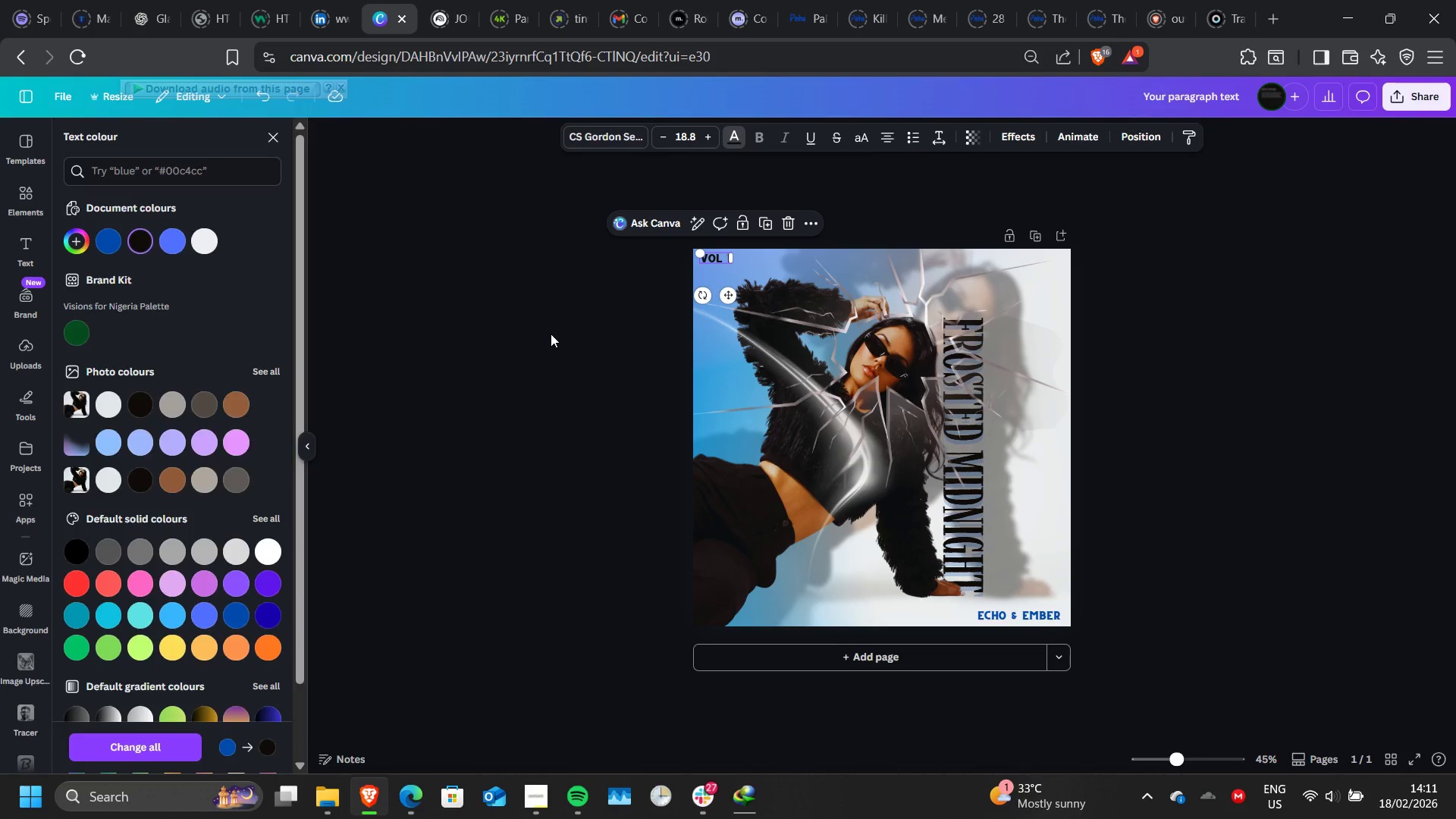 
double_click([551, 334])
 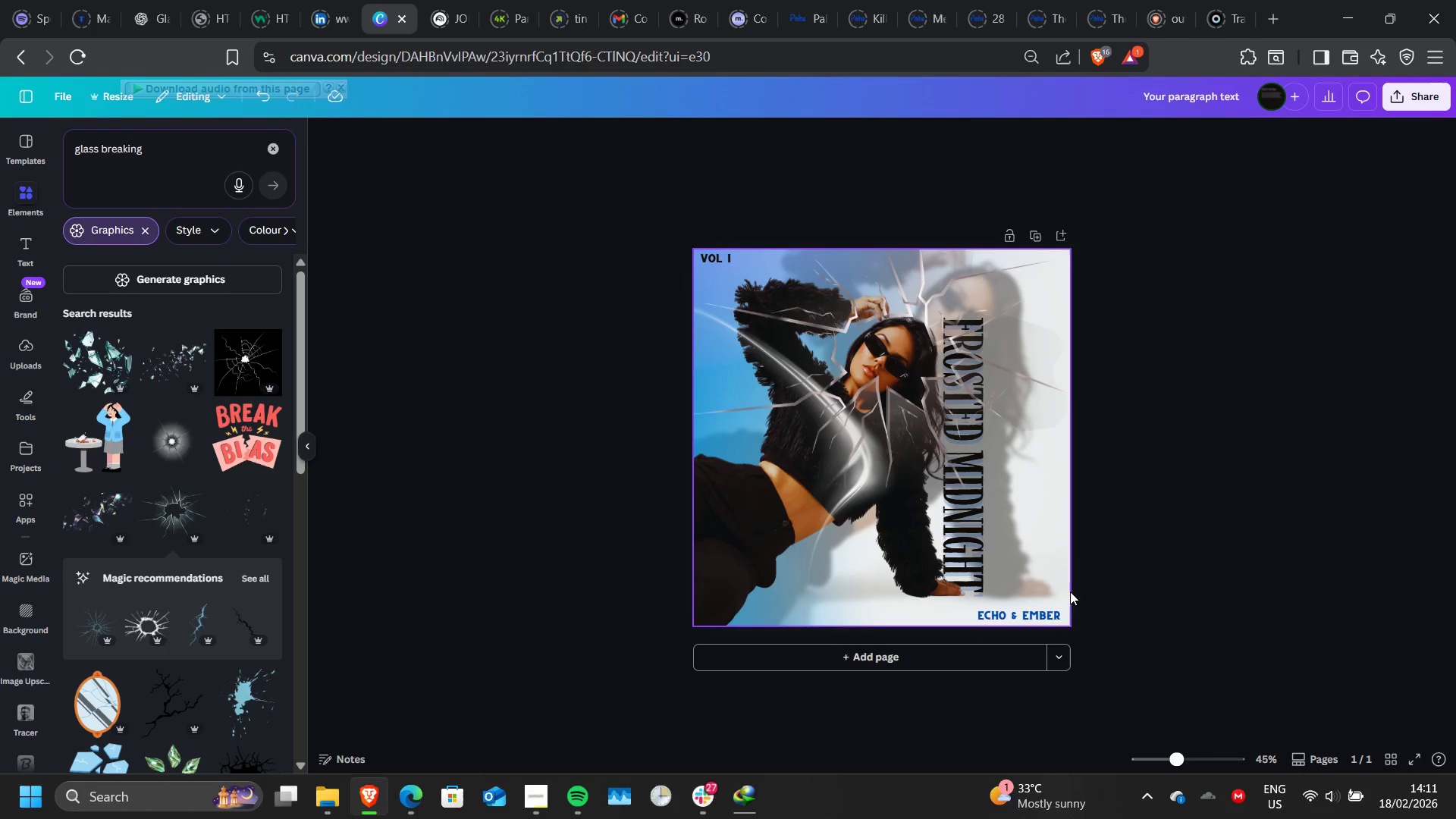 
mouse_move([1075, 611])
 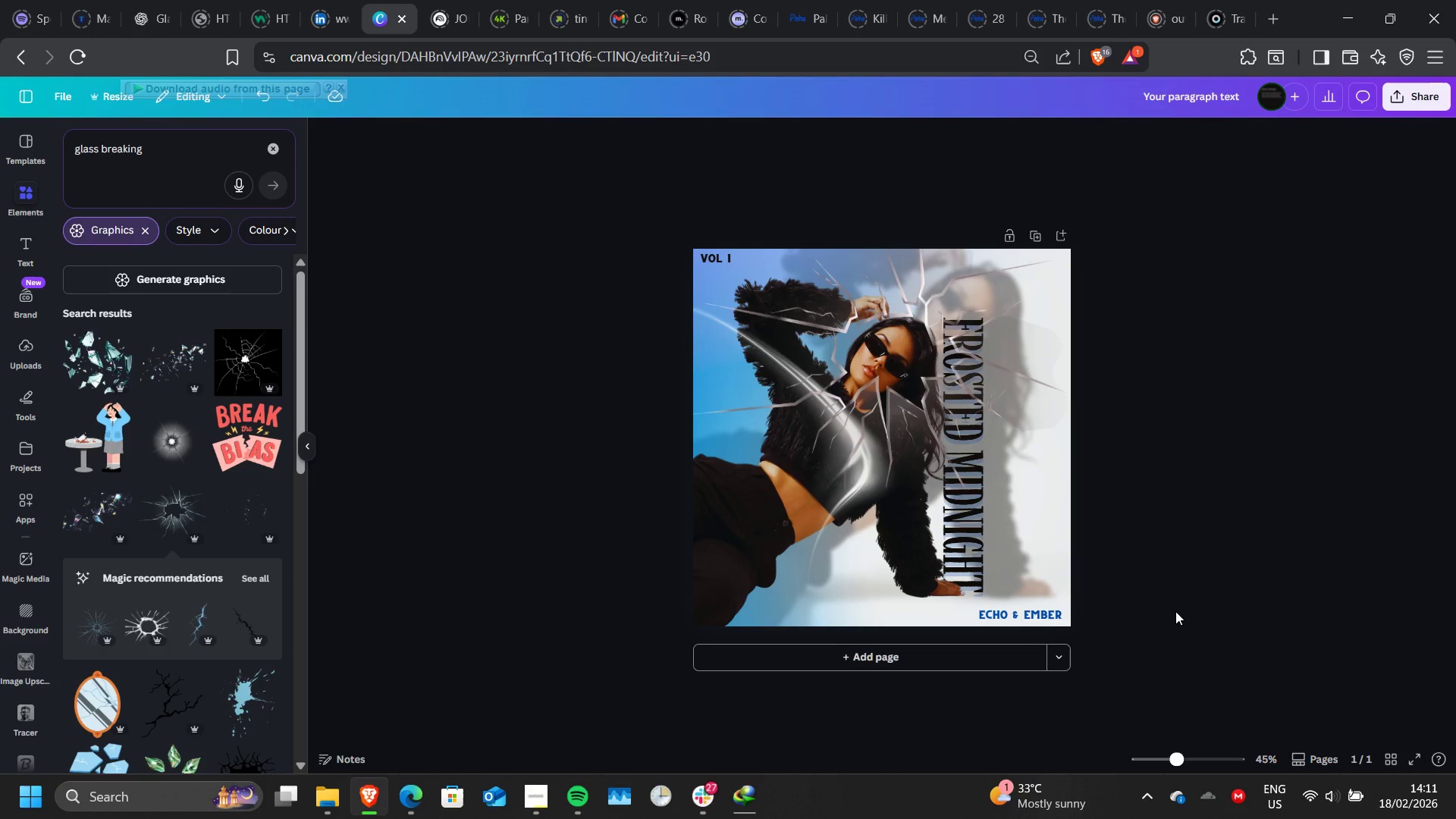 
double_click([1175, 611])
 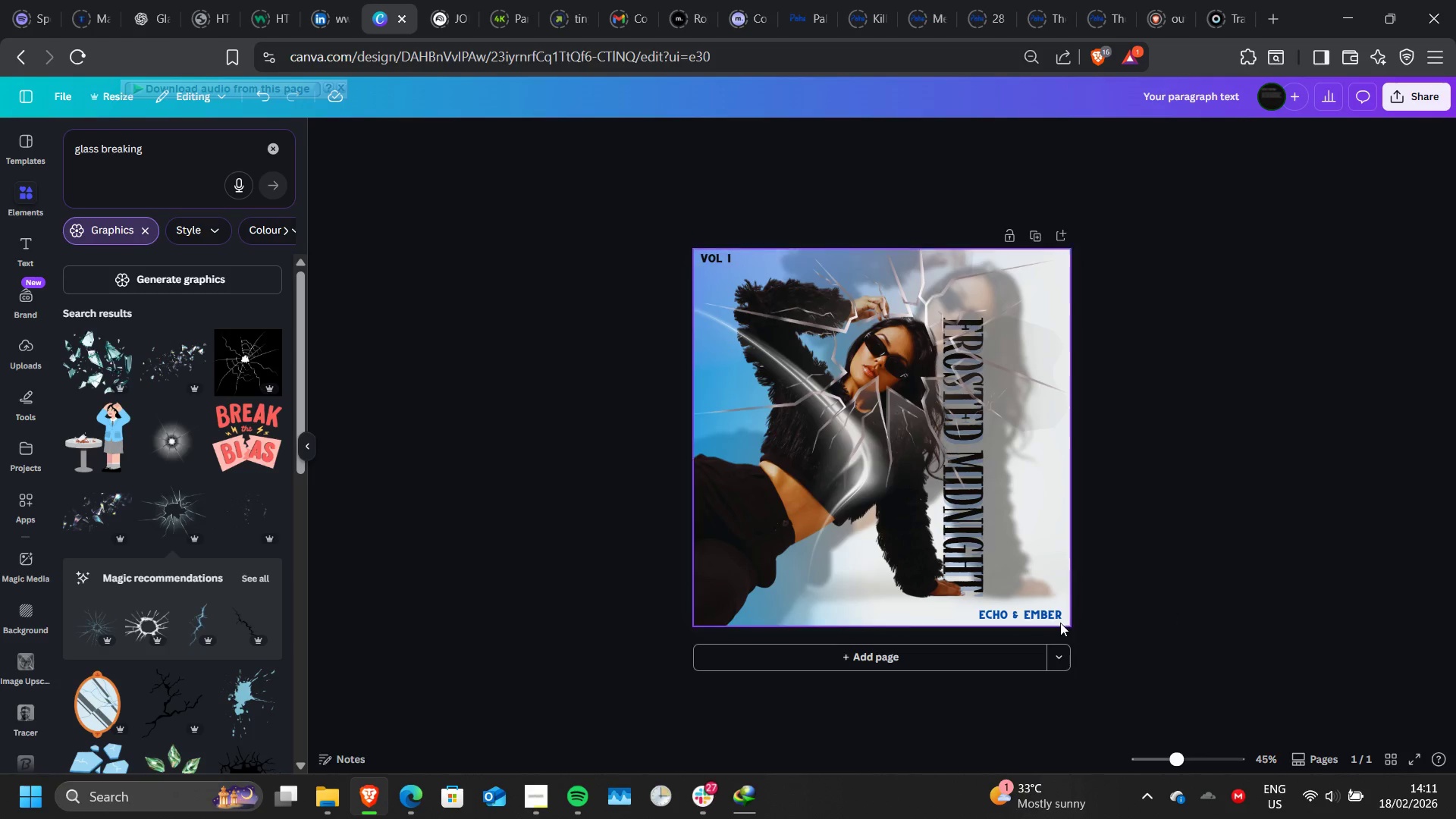 
left_click([1054, 619])
 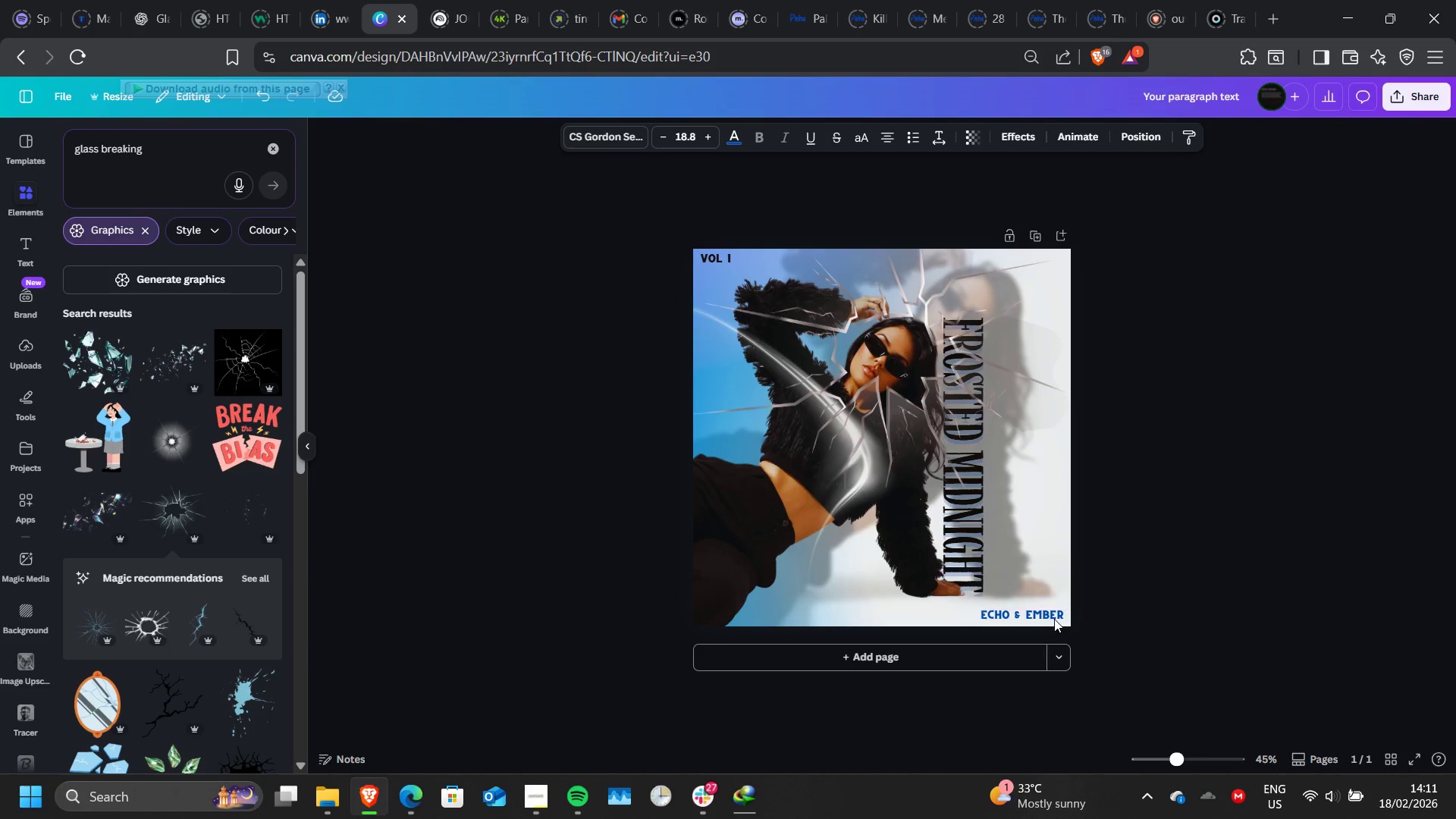 
key(ArrowRight)
 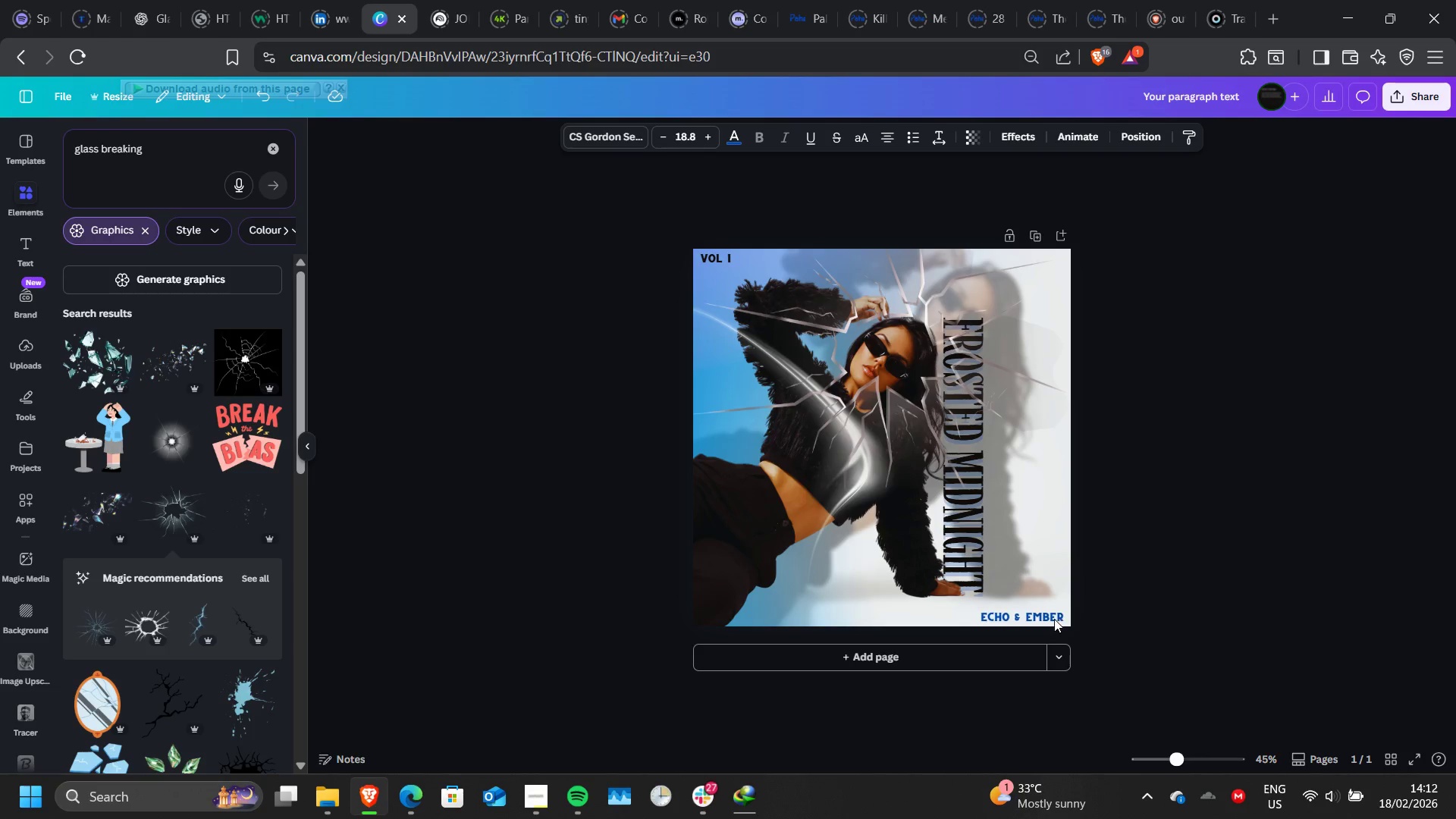 
key(ArrowDown)
 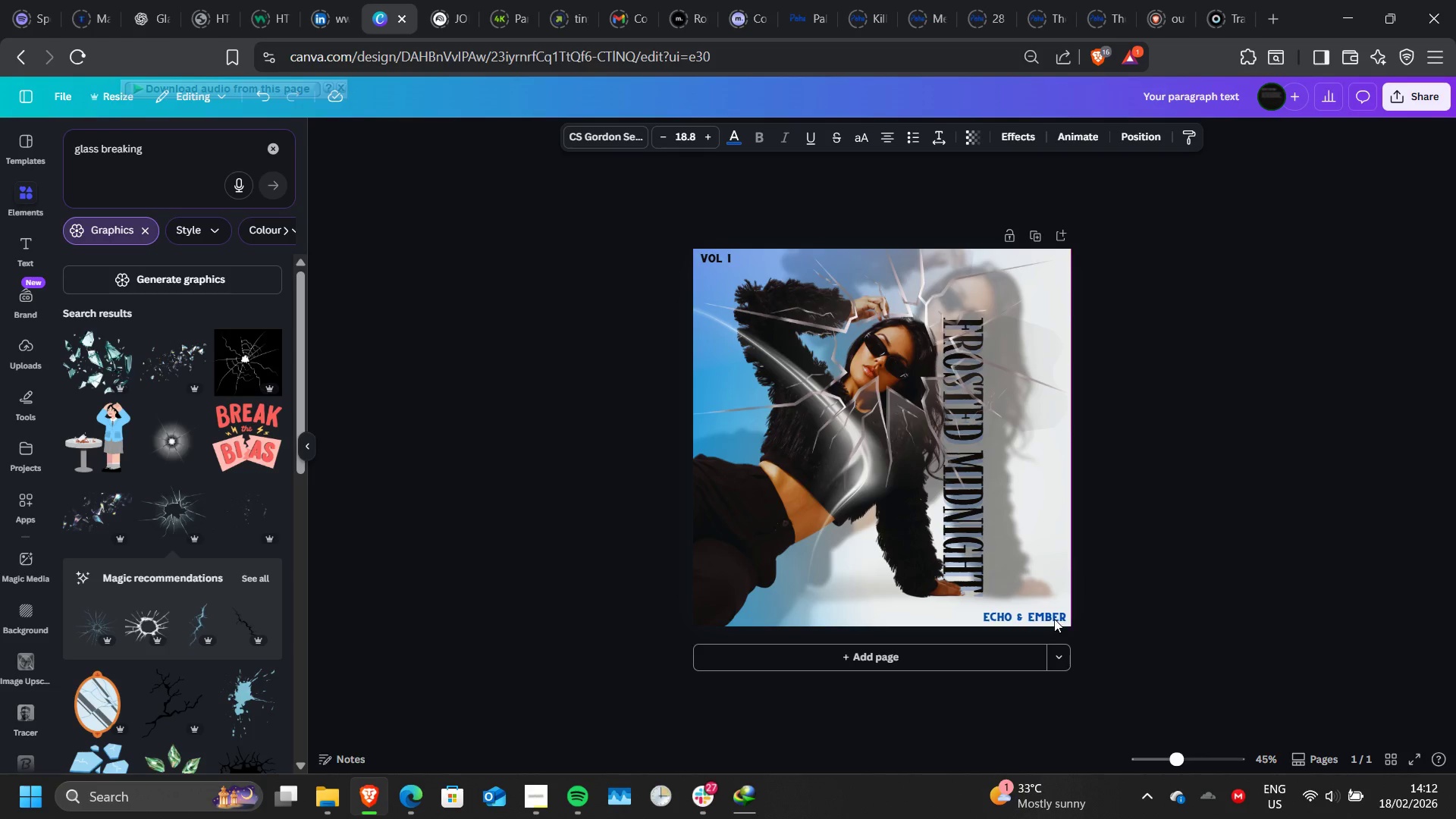 
key(ArrowRight)
 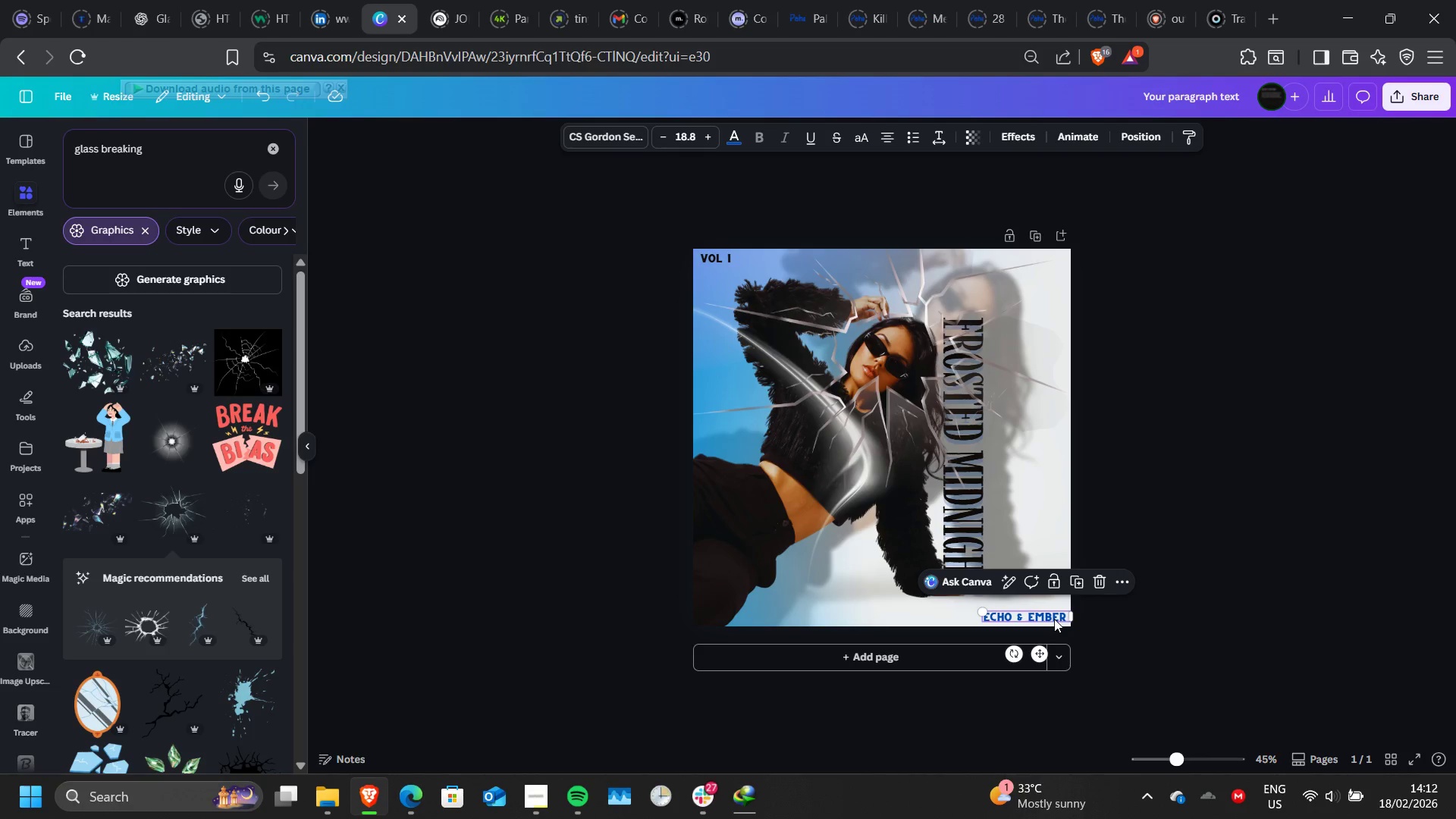 
key(ArrowDown)
 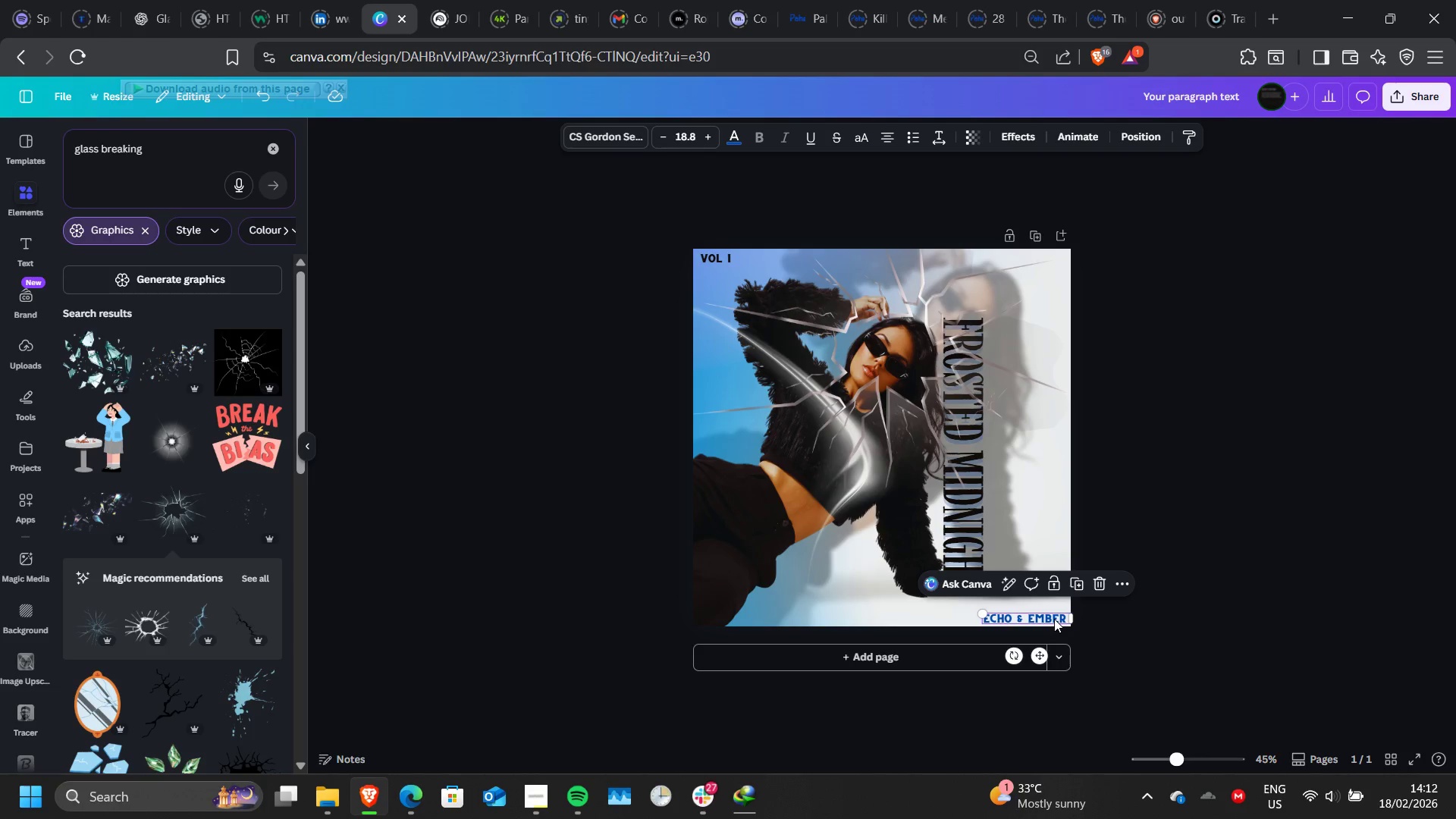 
key(ArrowUp)
 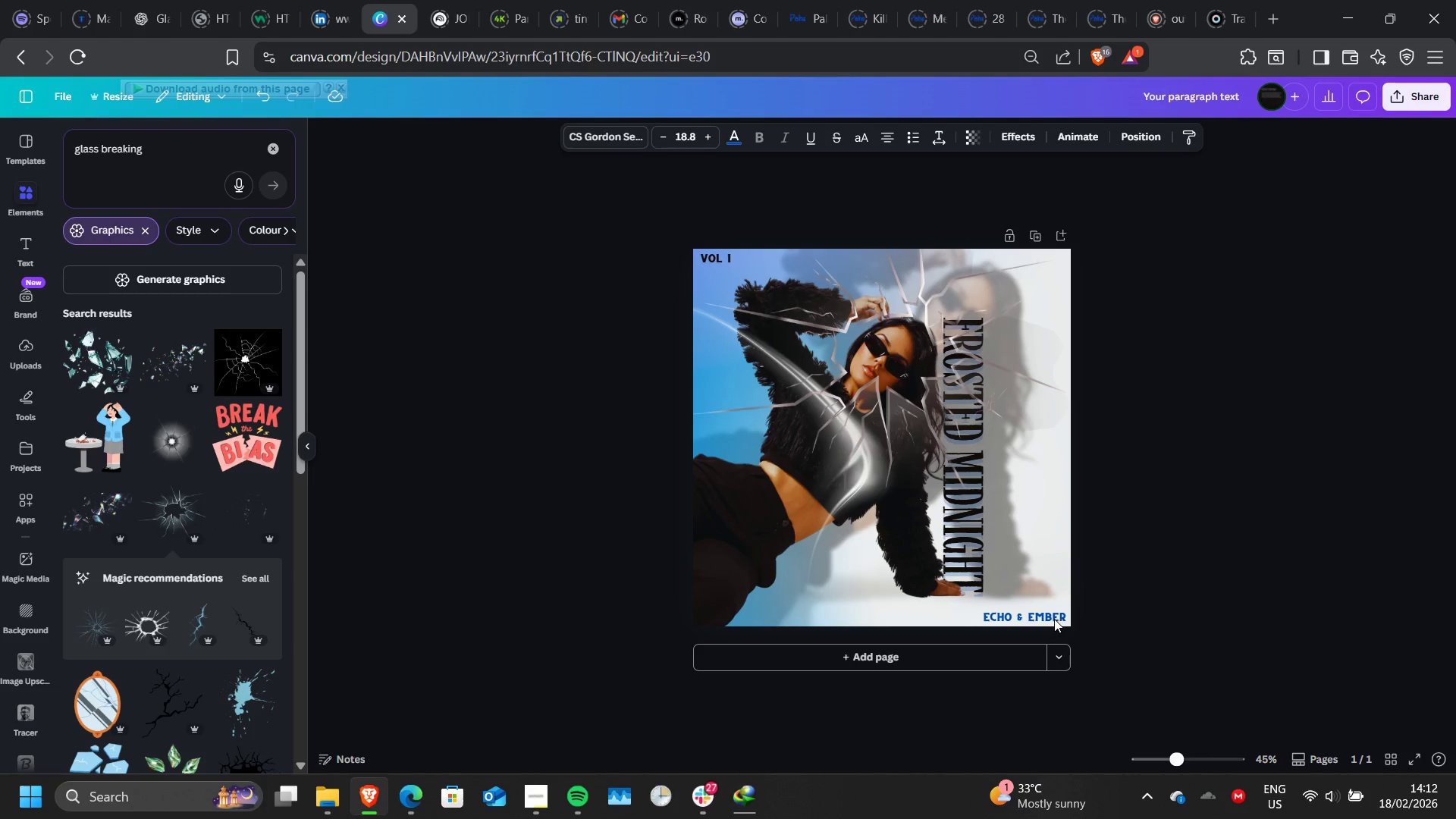 
key(ArrowRight)
 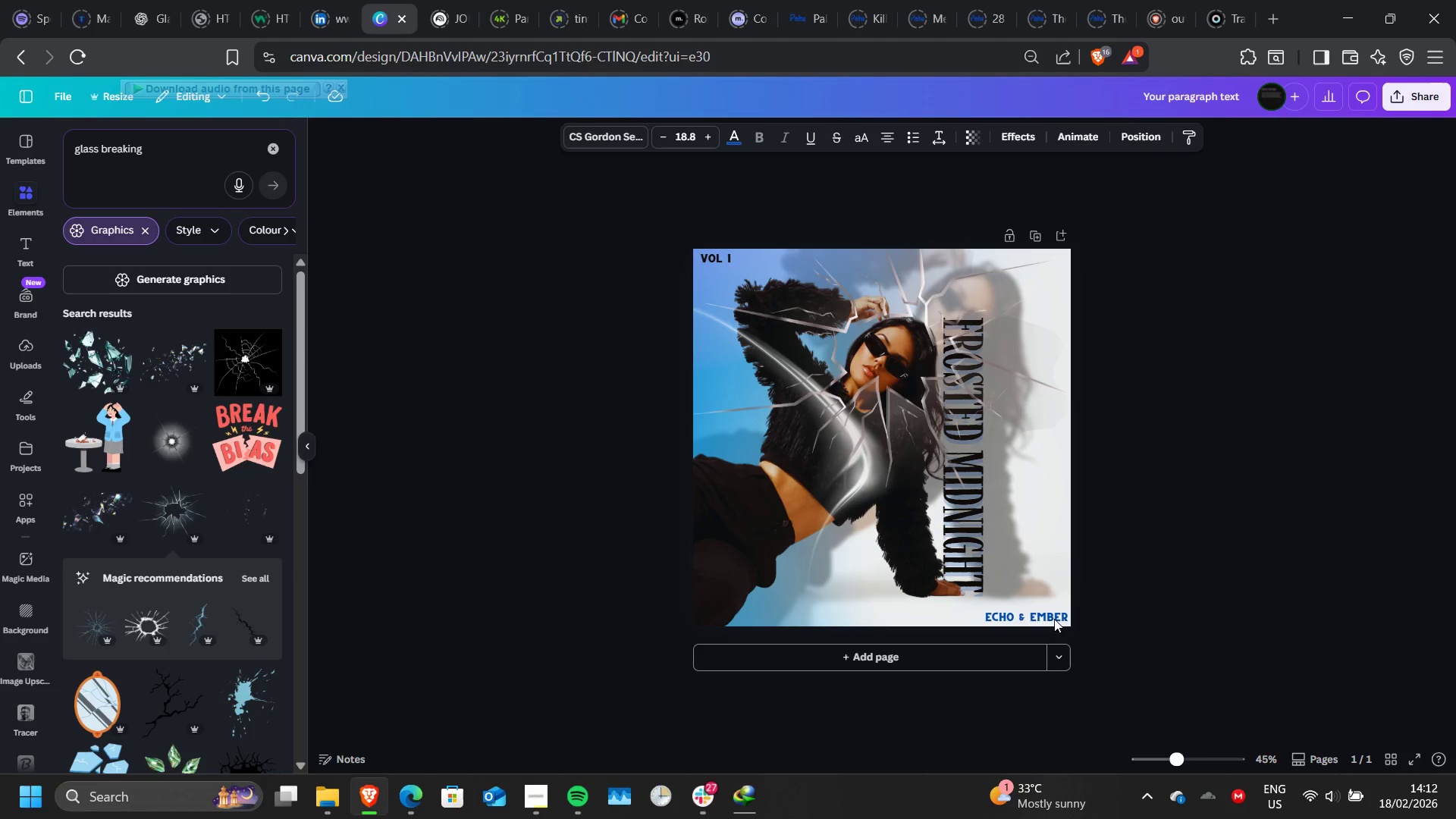 
key(ArrowDown)
 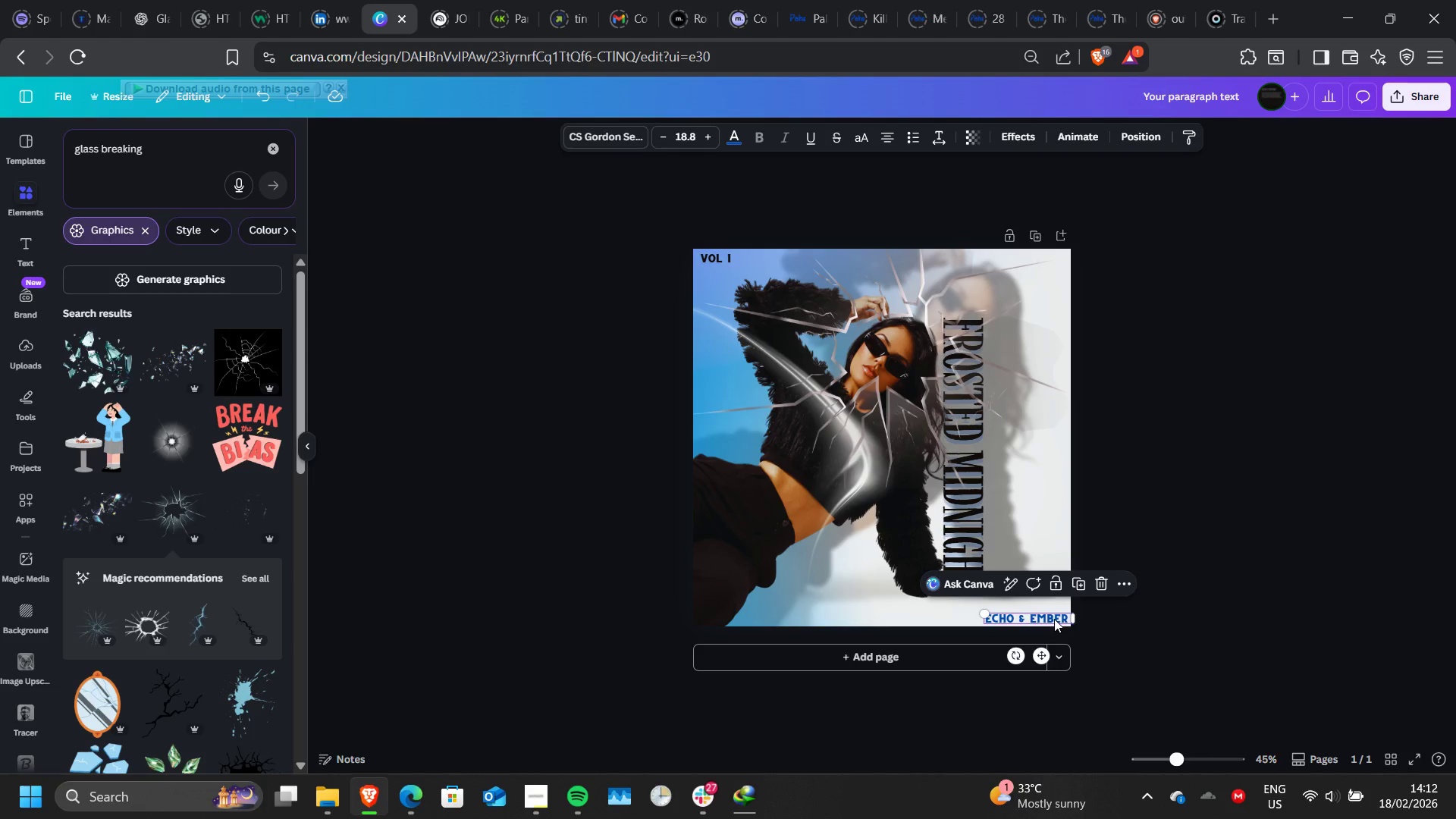 
left_click([1116, 545])
 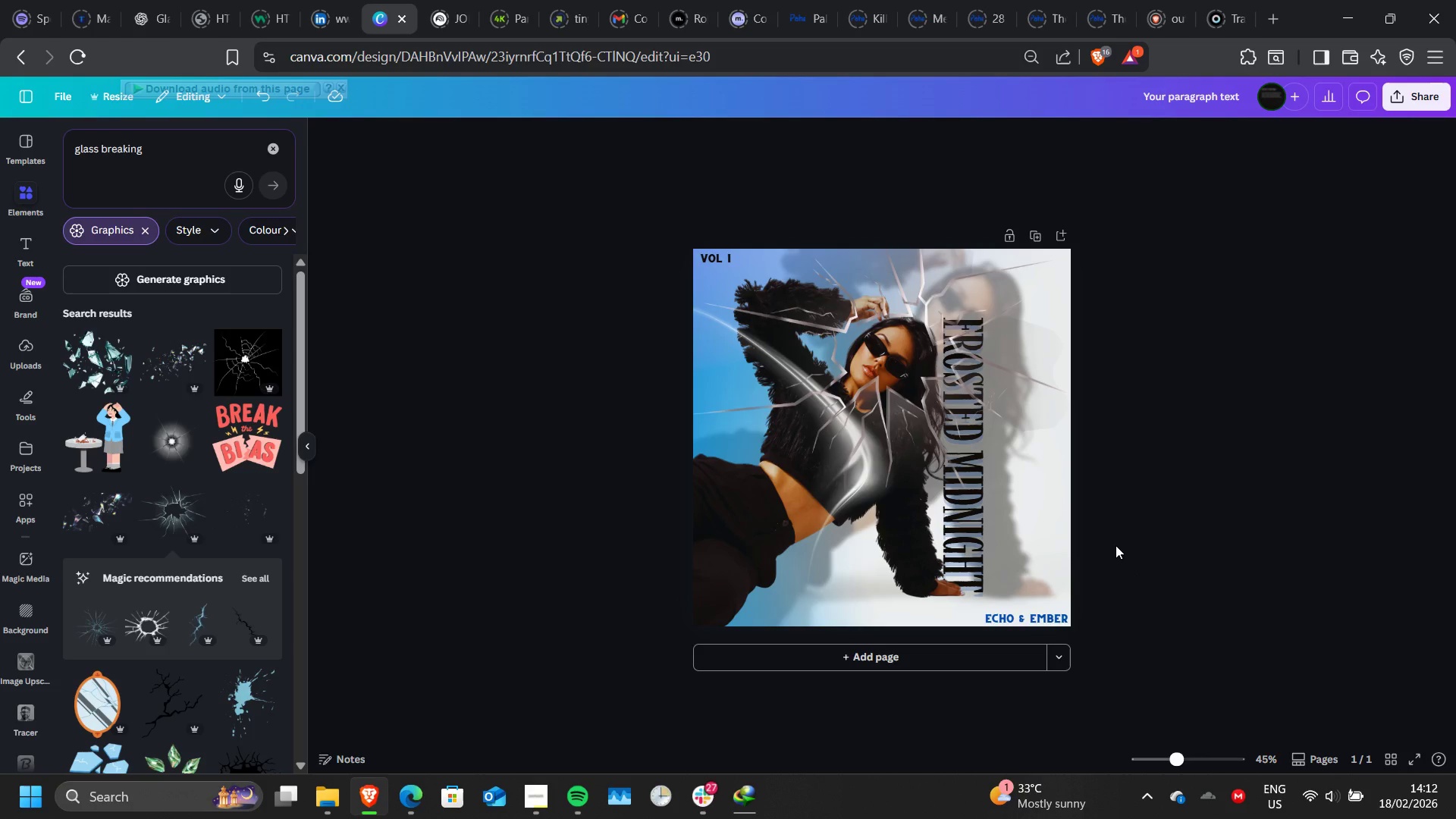 
wait(7.95)
 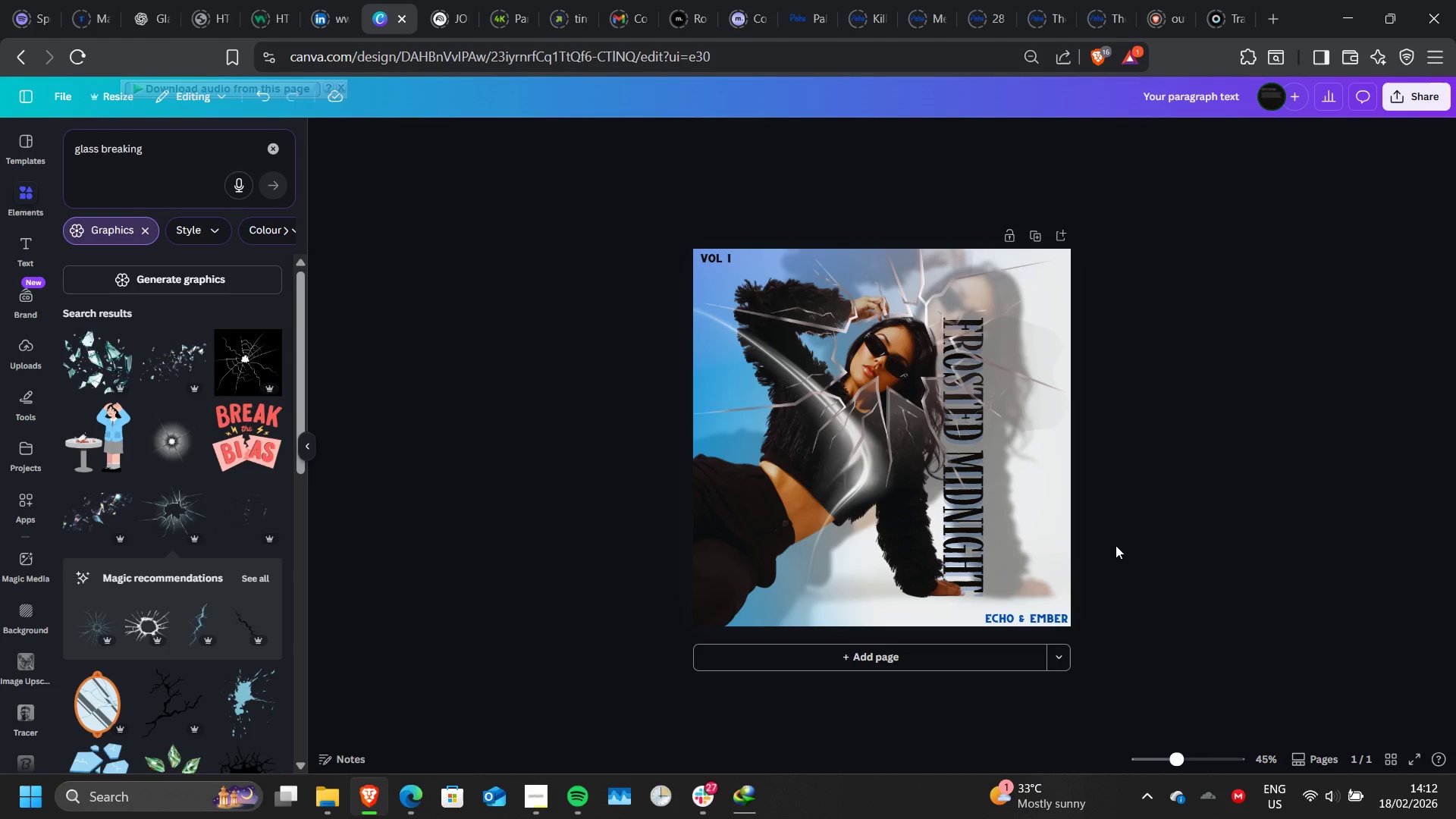 
scroll: coordinate [214, 487], scroll_direction: down, amount: 1.0
 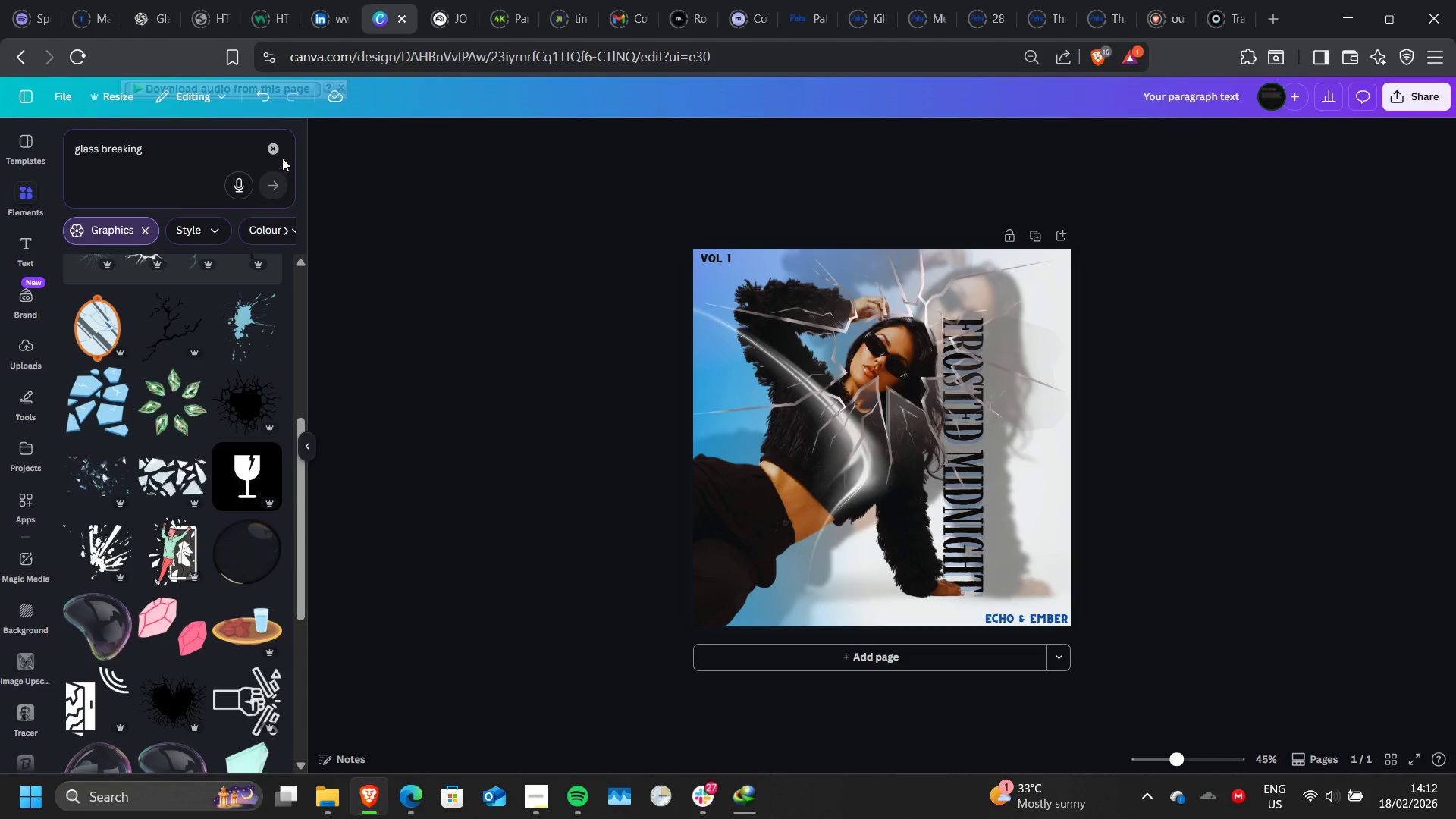 
left_click([279, 149])
 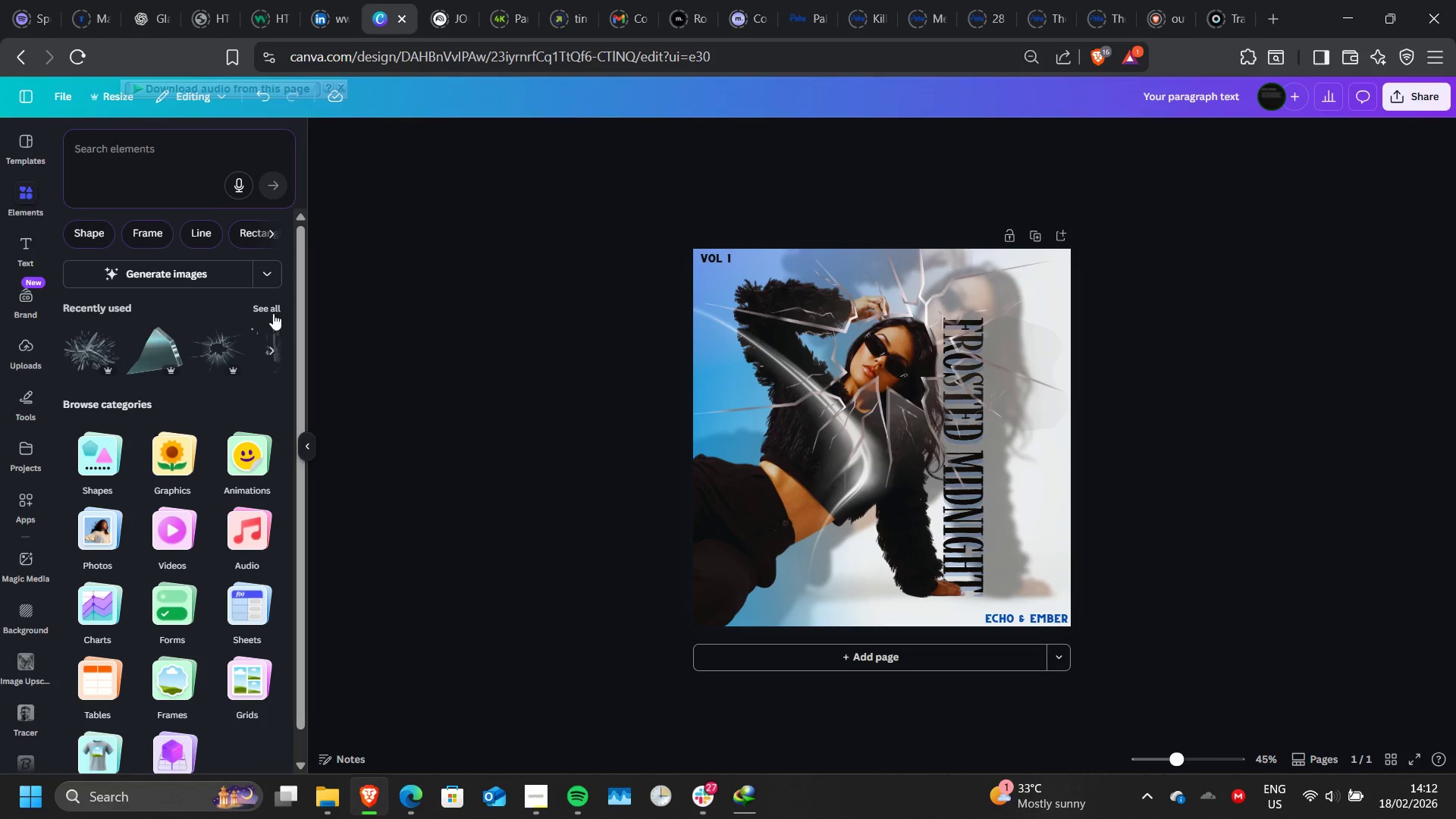 
left_click([264, 303])
 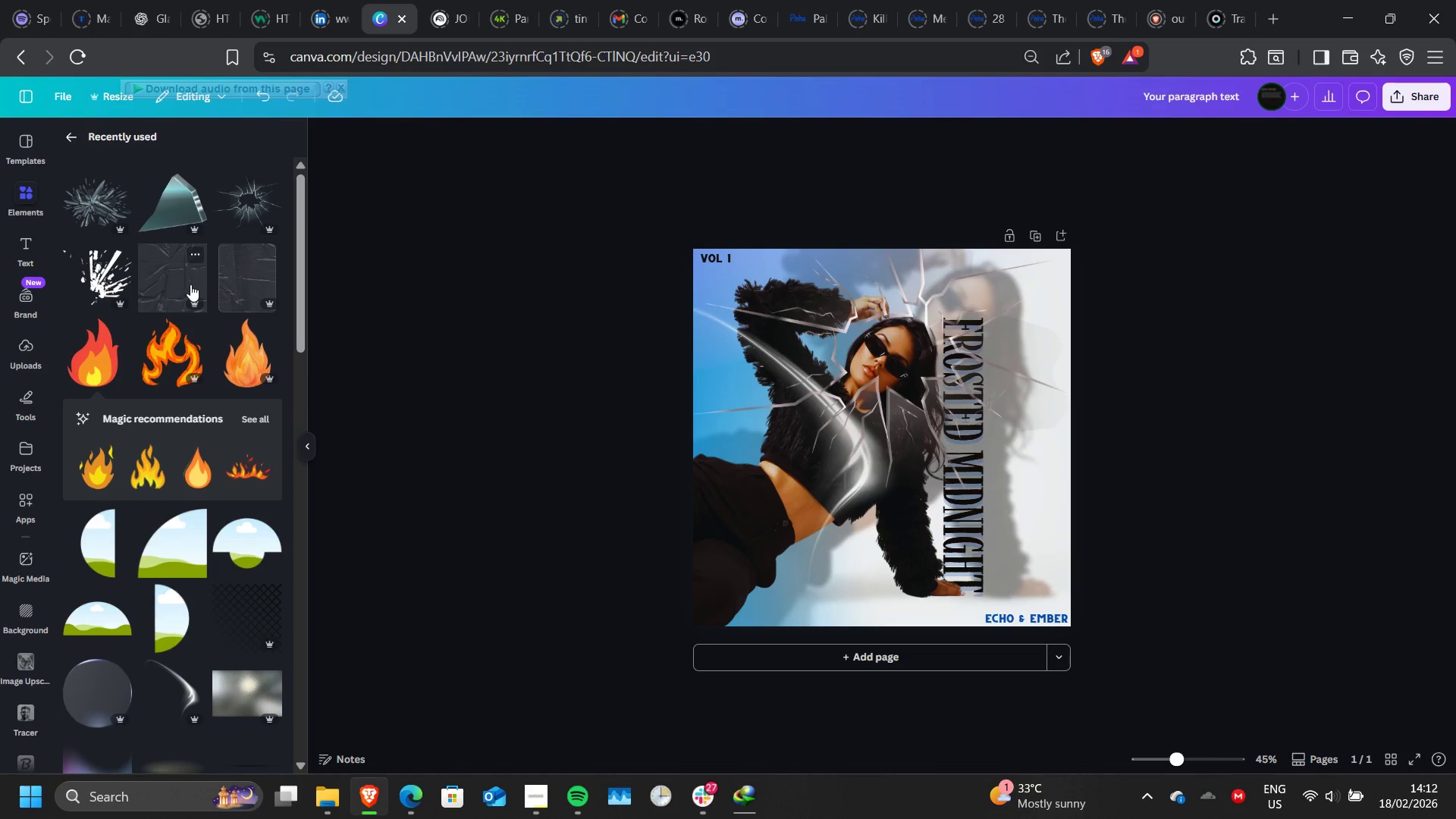 
left_click([198, 283])
 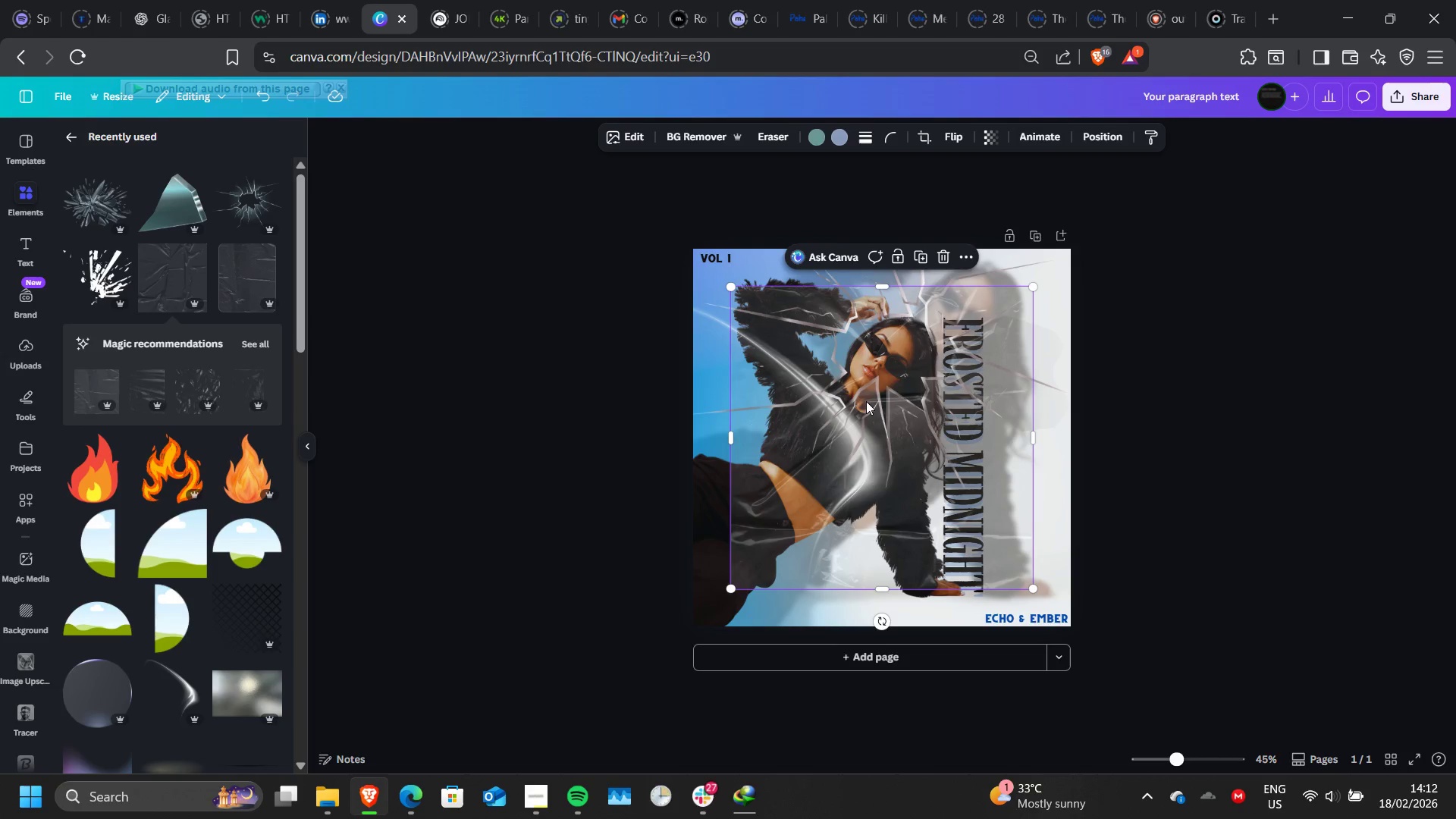 
left_click_drag(start_coordinate=[856, 400], to_coordinate=[814, 362])
 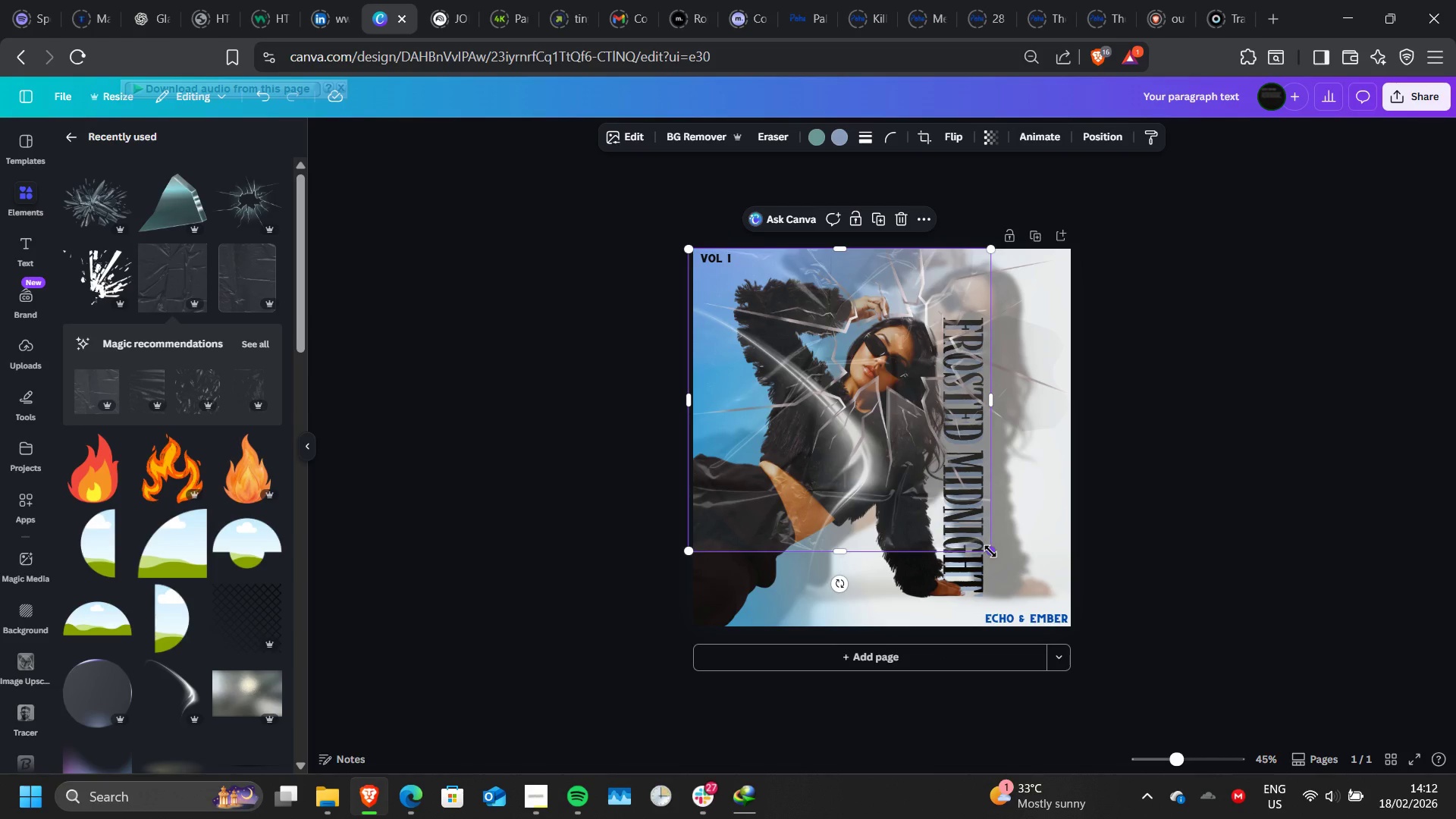 
left_click_drag(start_coordinate=[990, 551], to_coordinate=[1079, 629])
 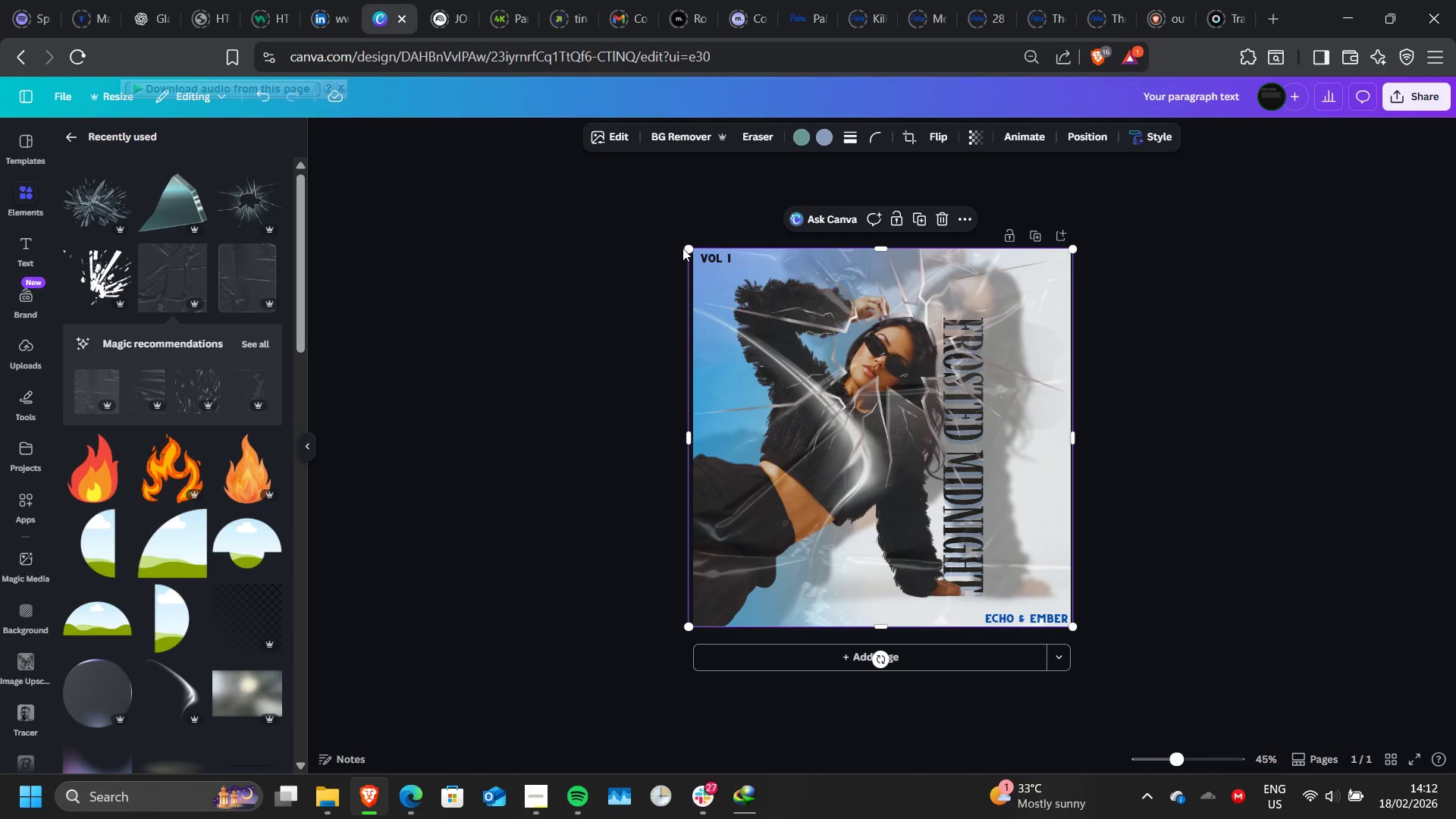 
wait(6.56)
 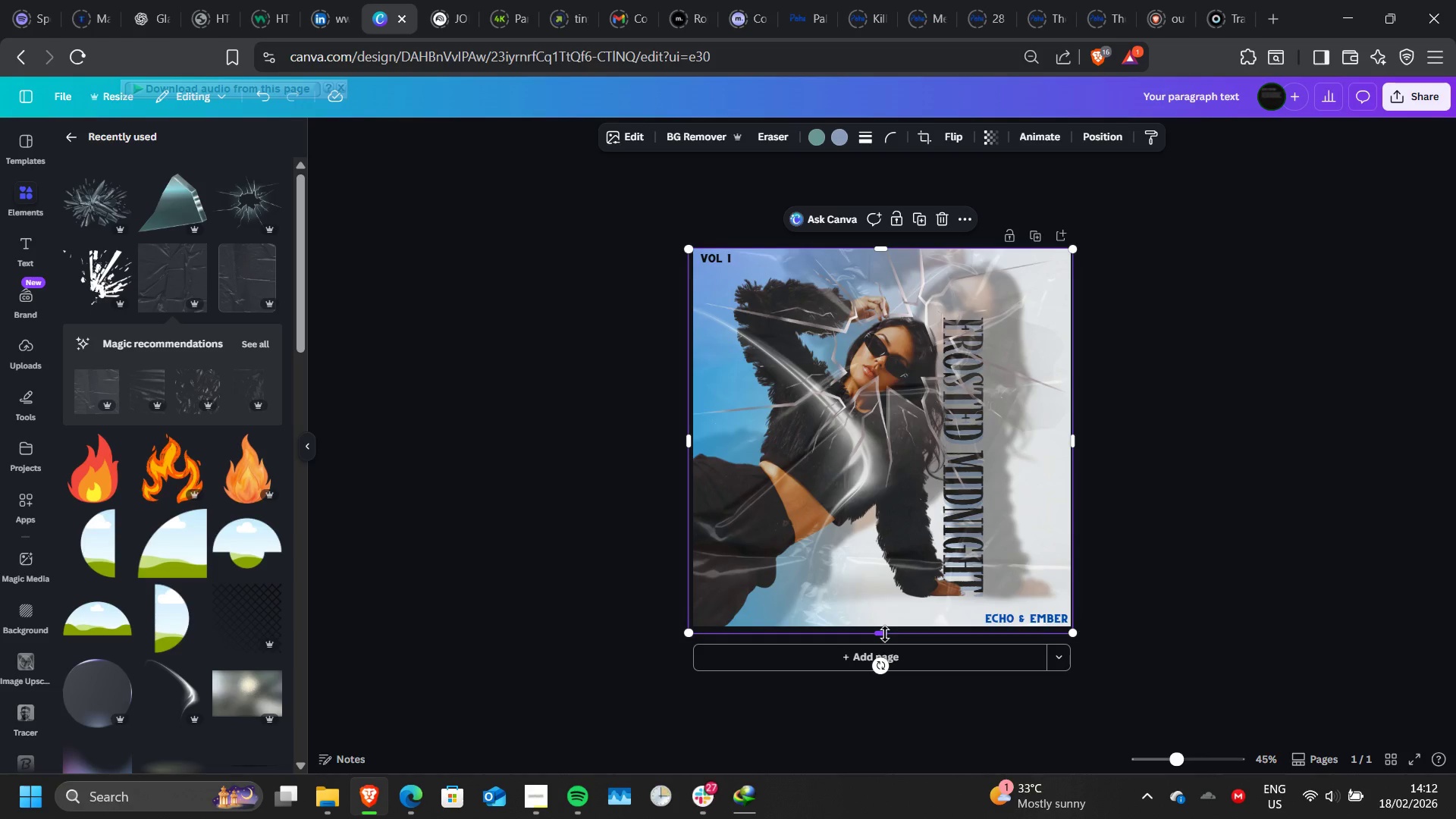 
left_click([248, 697])
 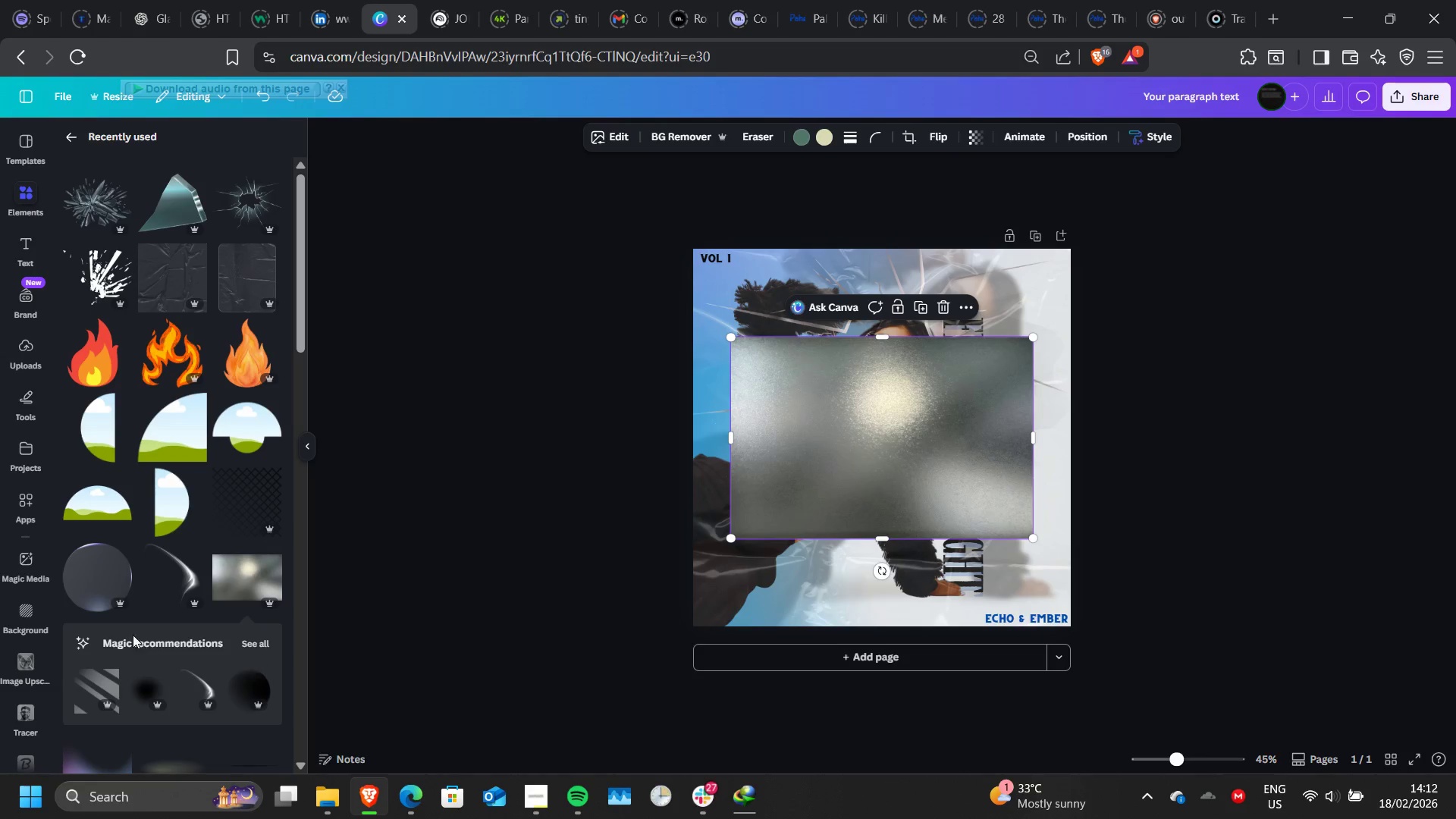 
left_click([108, 596])
 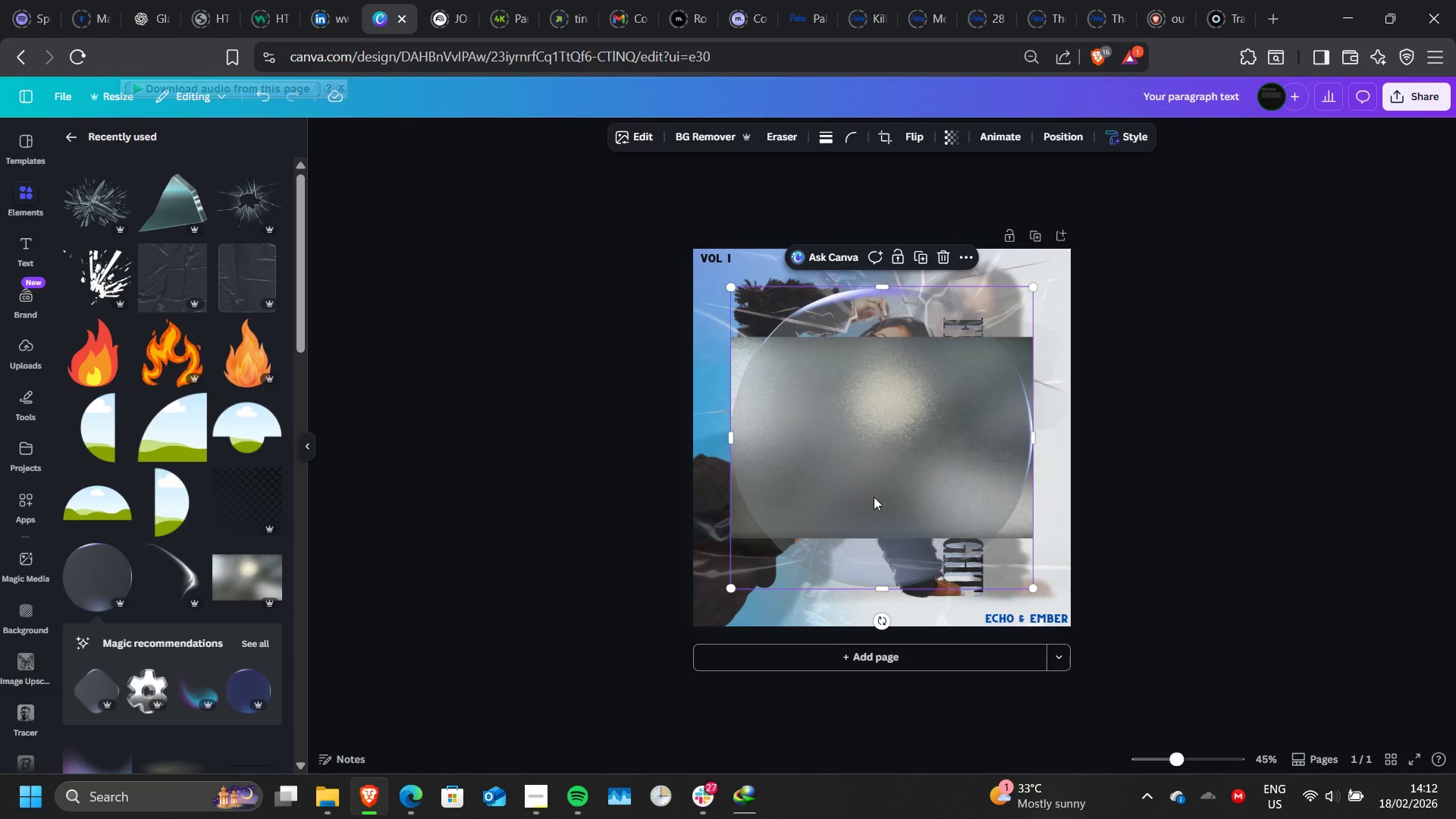 
left_click_drag(start_coordinate=[874, 497], to_coordinate=[749, 419])
 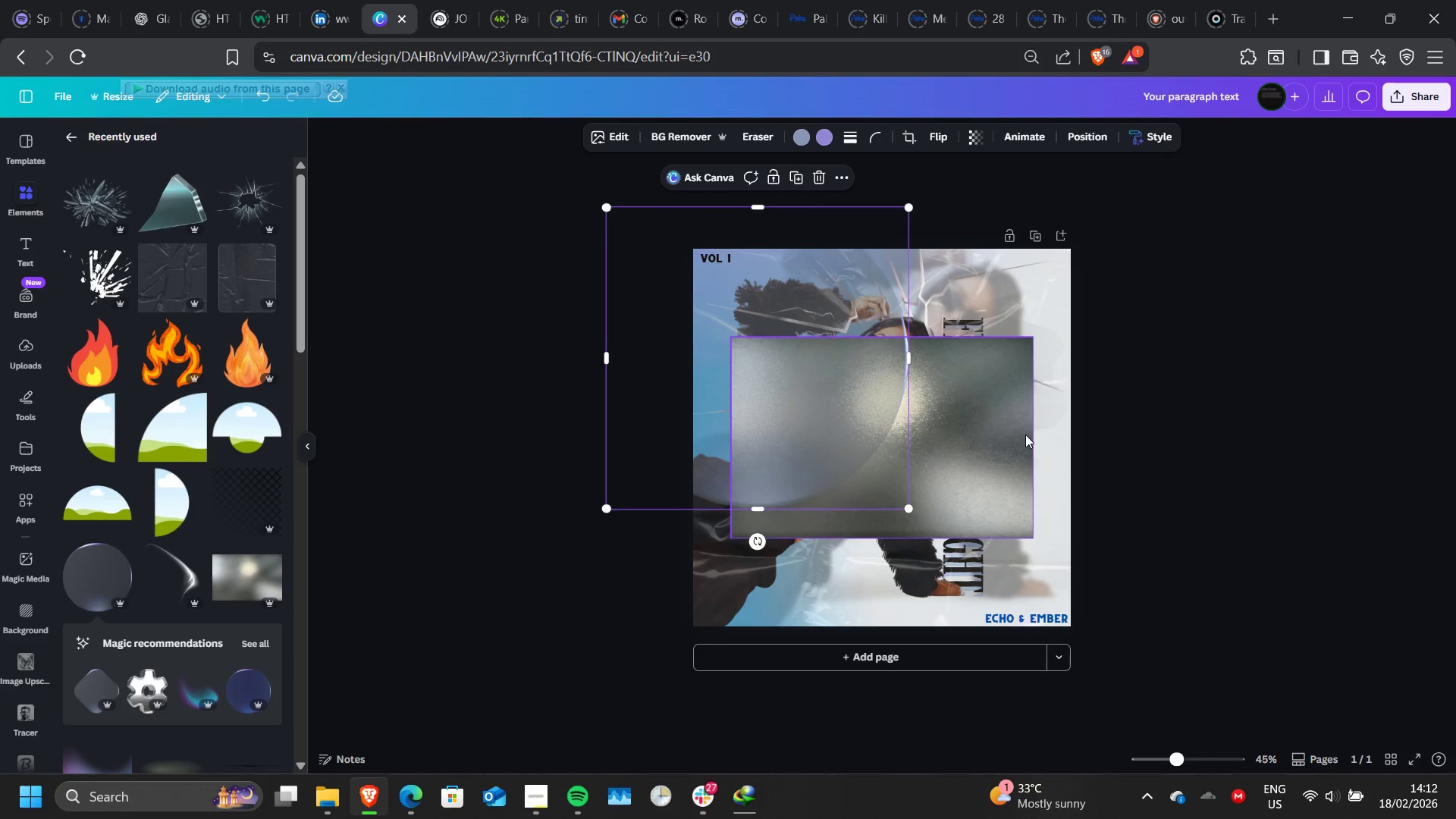 
left_click([1025, 435])
 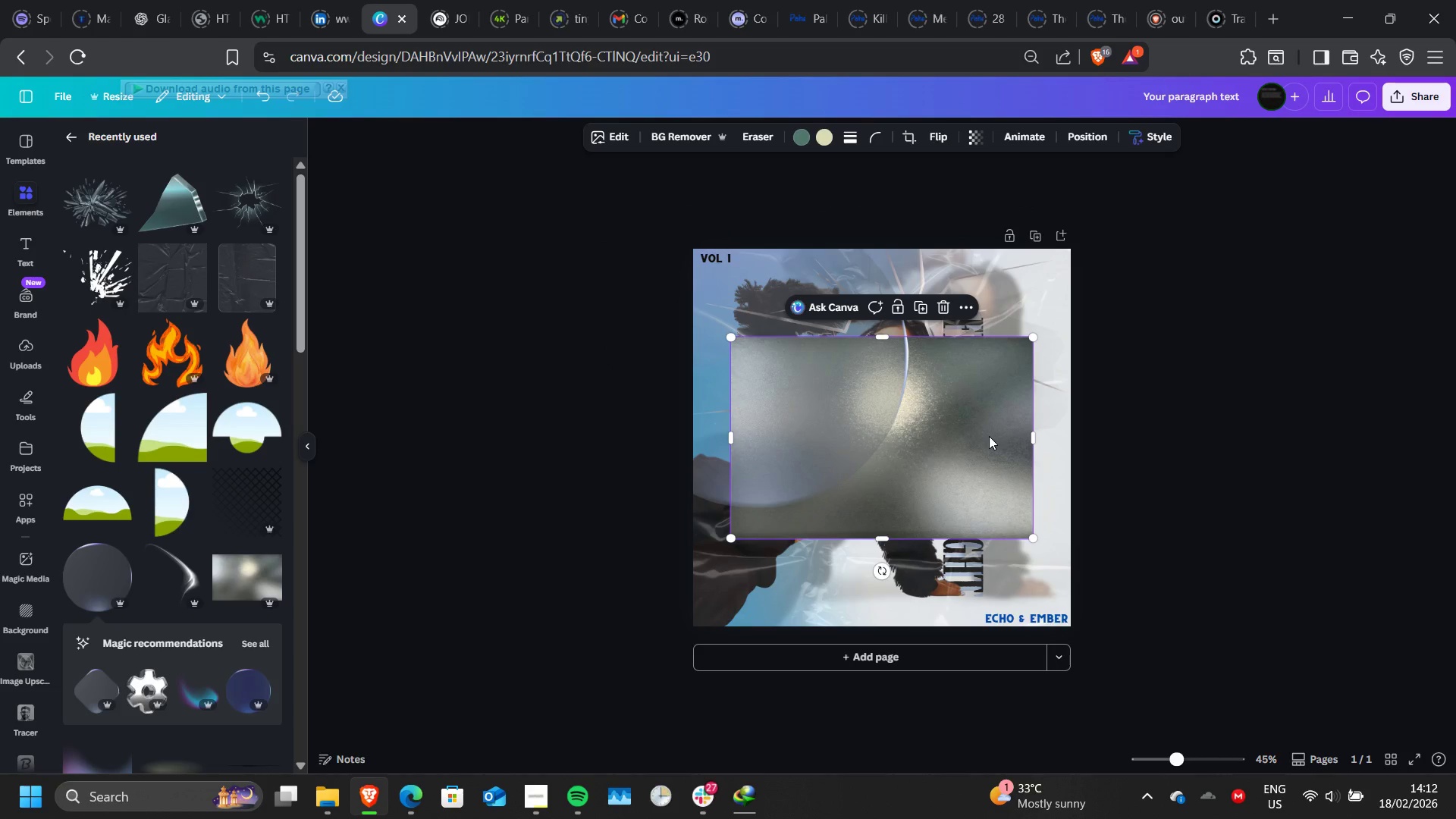 
left_click_drag(start_coordinate=[989, 436], to_coordinate=[951, 344])
 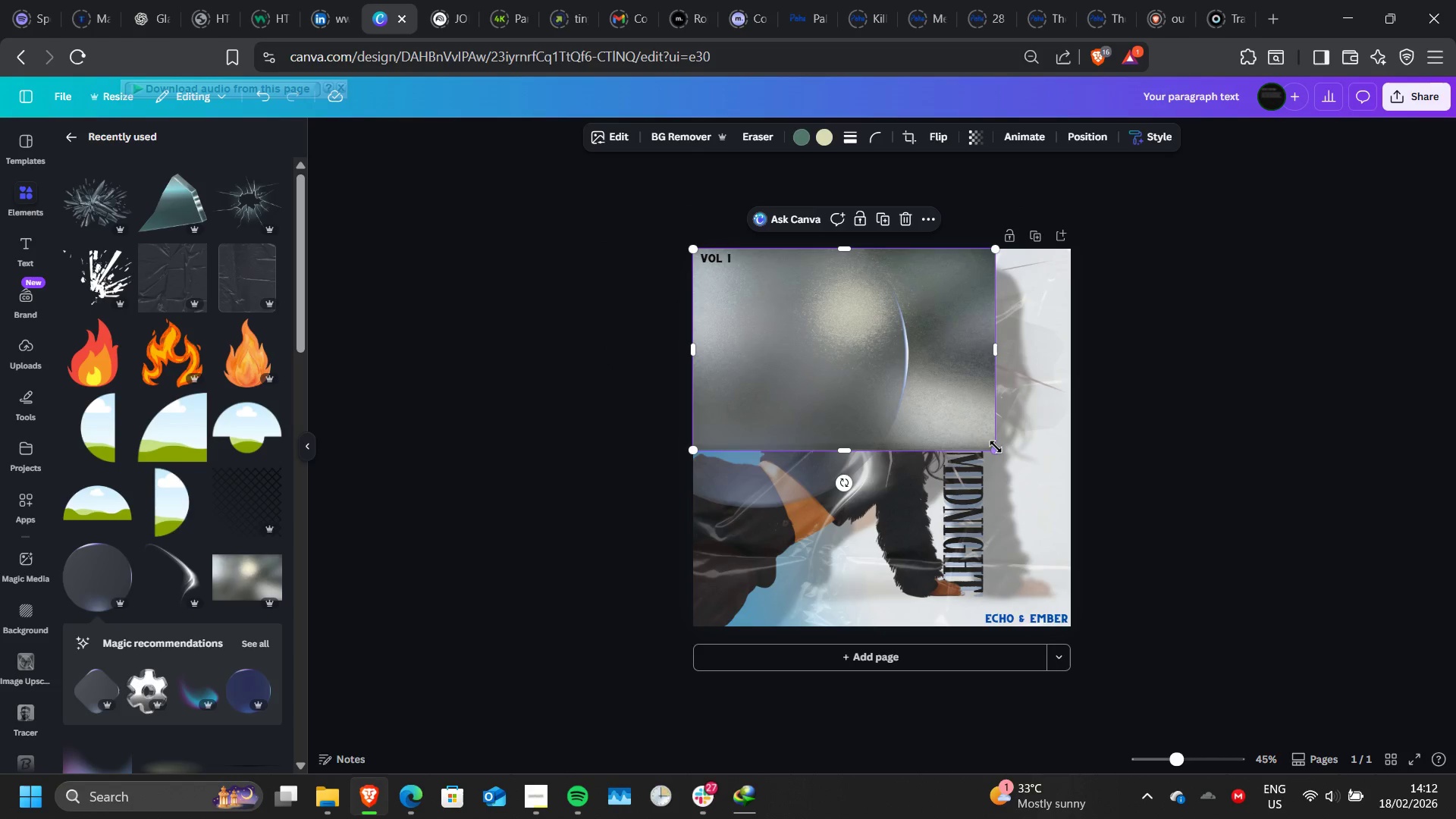 
left_click_drag(start_coordinate=[996, 447], to_coordinate=[965, 582])
 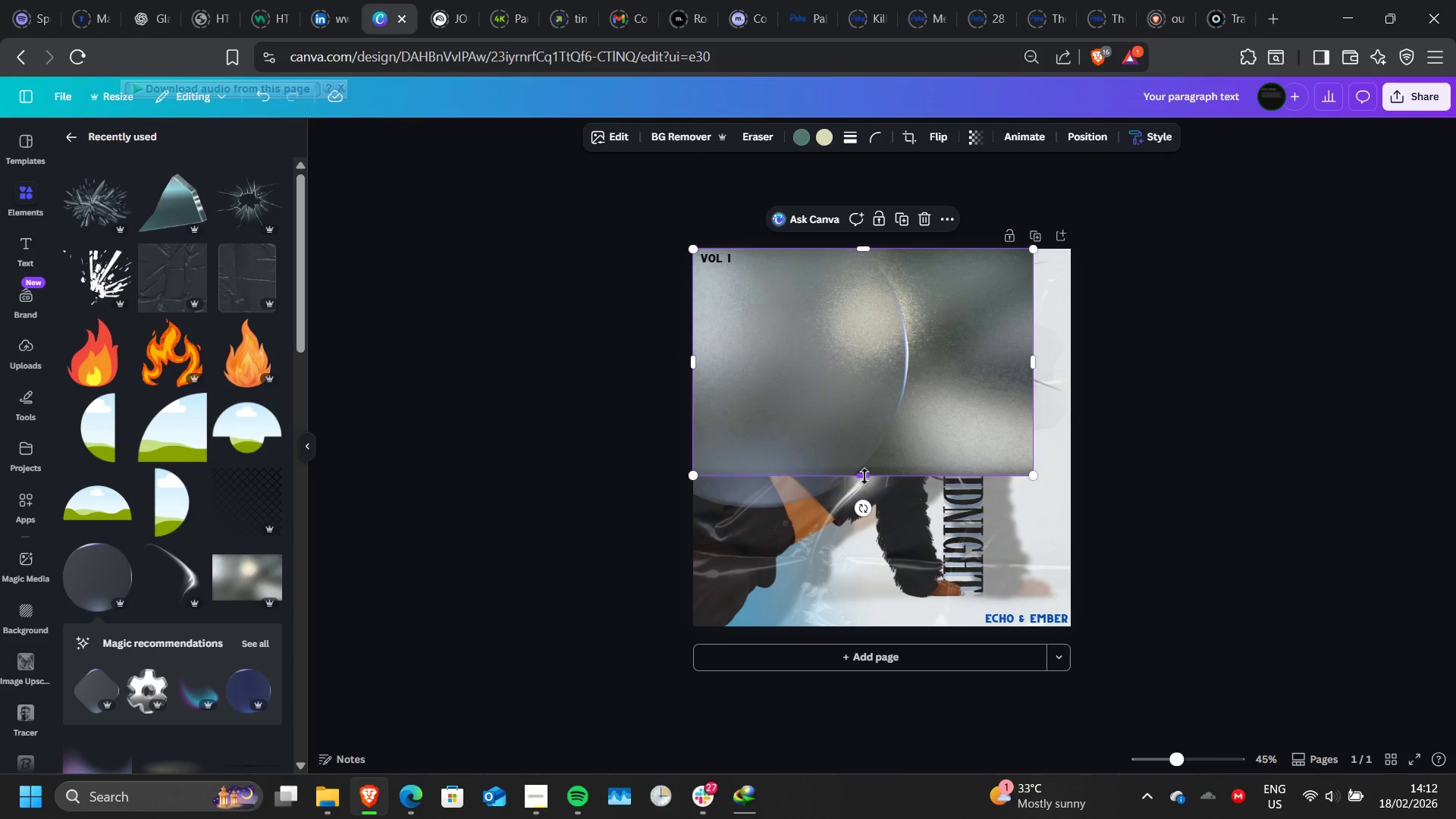 
left_click_drag(start_coordinate=[864, 476], to_coordinate=[887, 626])
 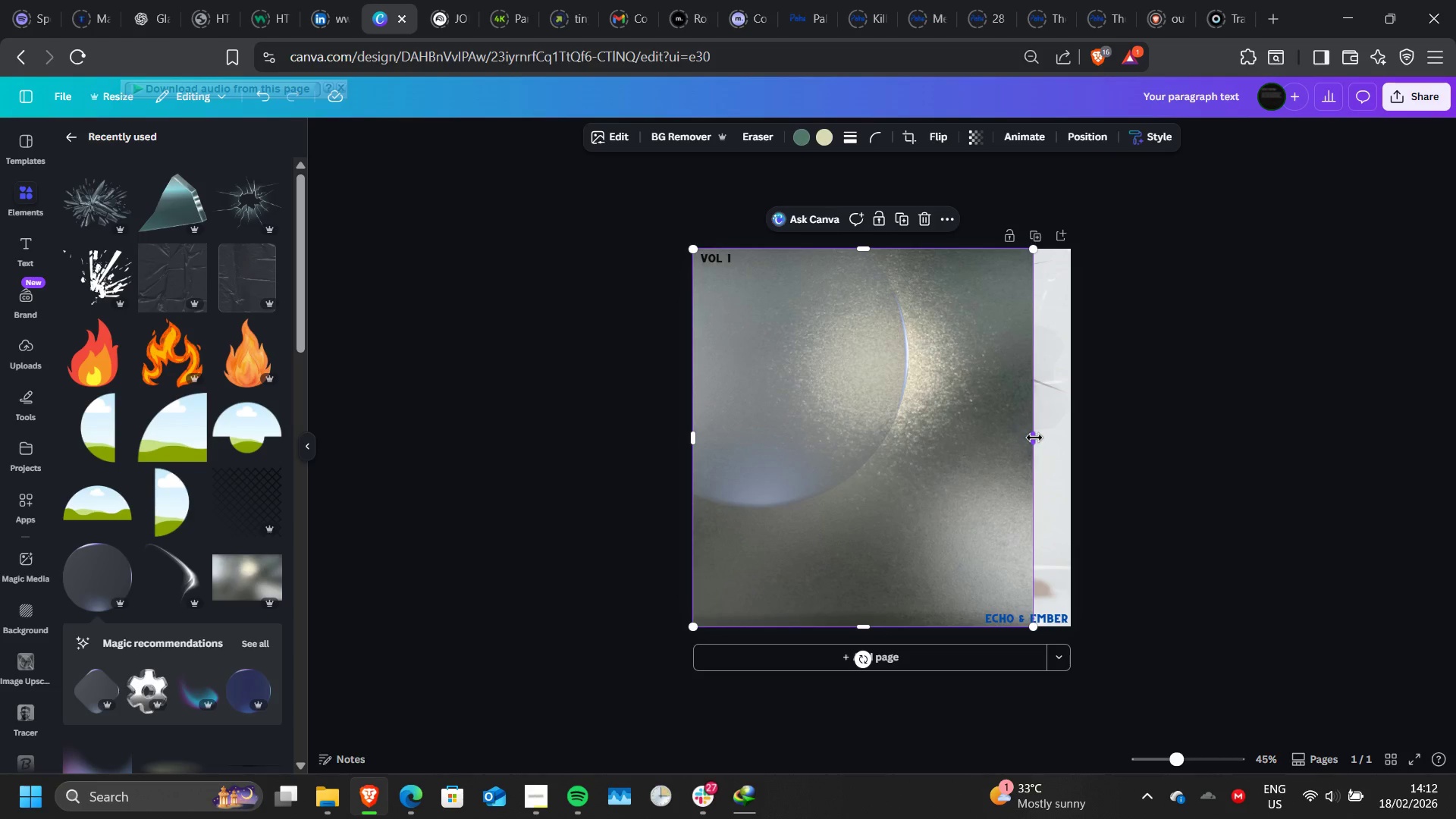 
left_click_drag(start_coordinate=[1034, 438], to_coordinate=[1075, 441])
 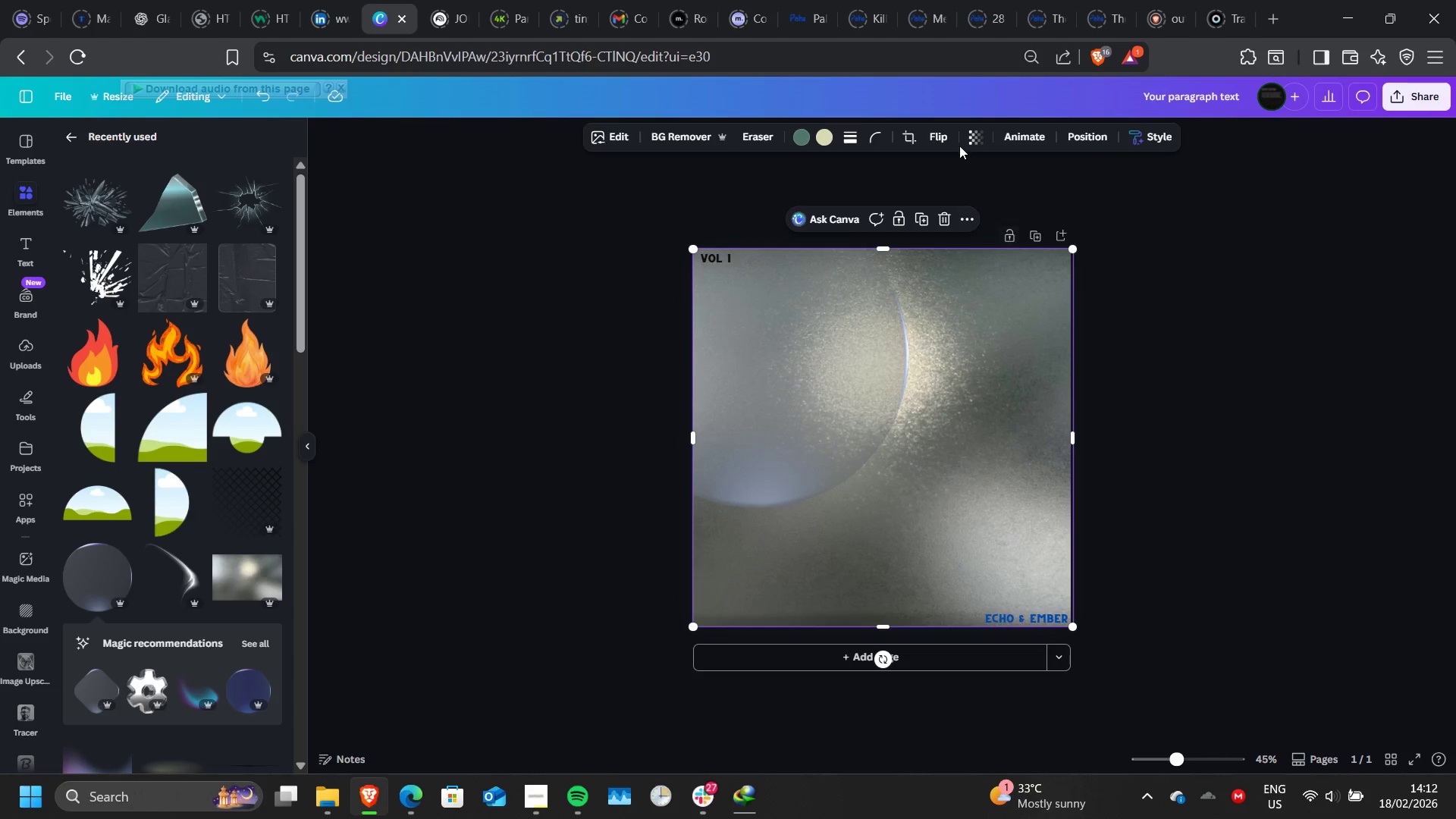 
left_click([977, 137])
 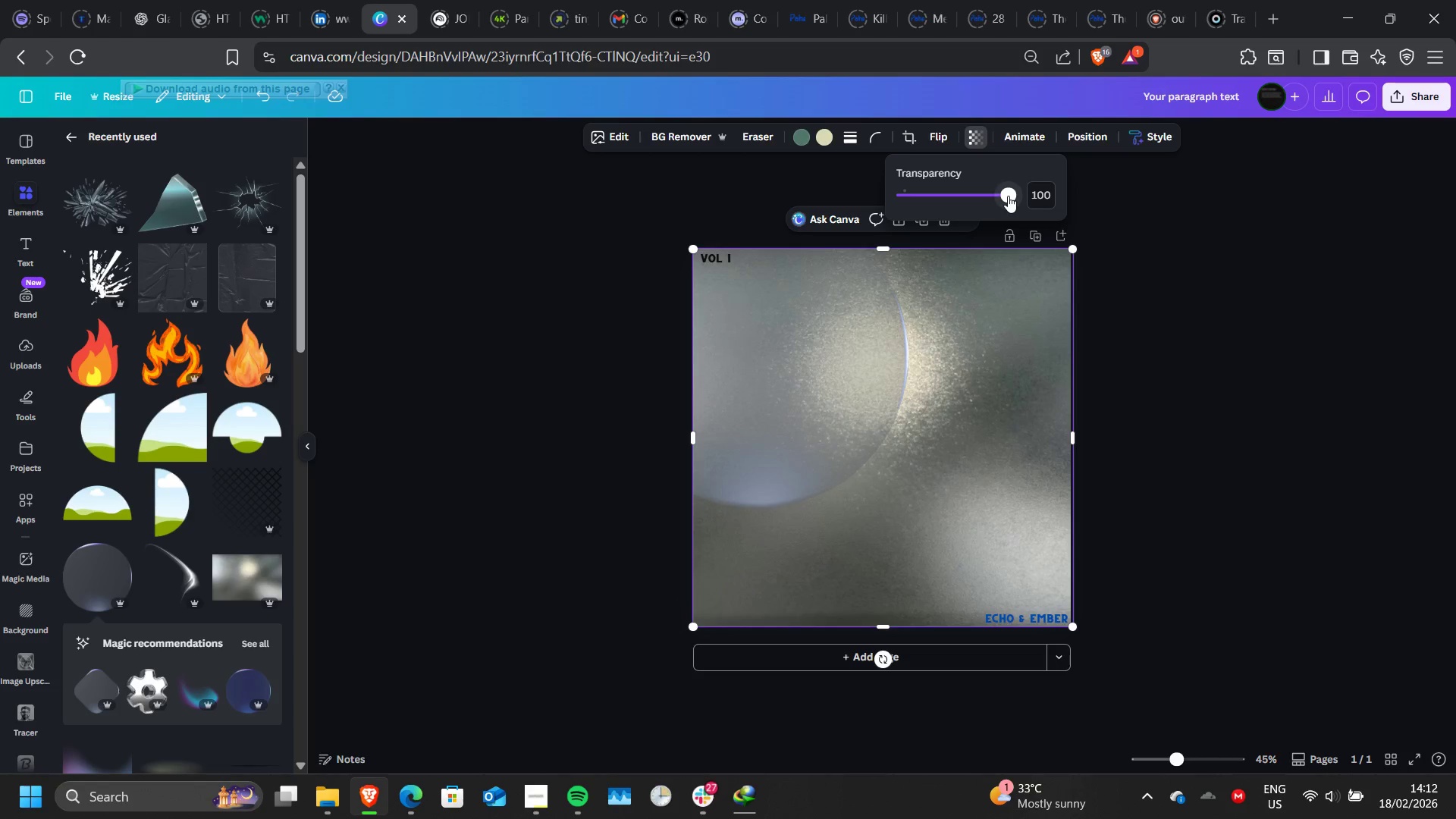 
left_click_drag(start_coordinate=[1008, 196], to_coordinate=[915, 214])
 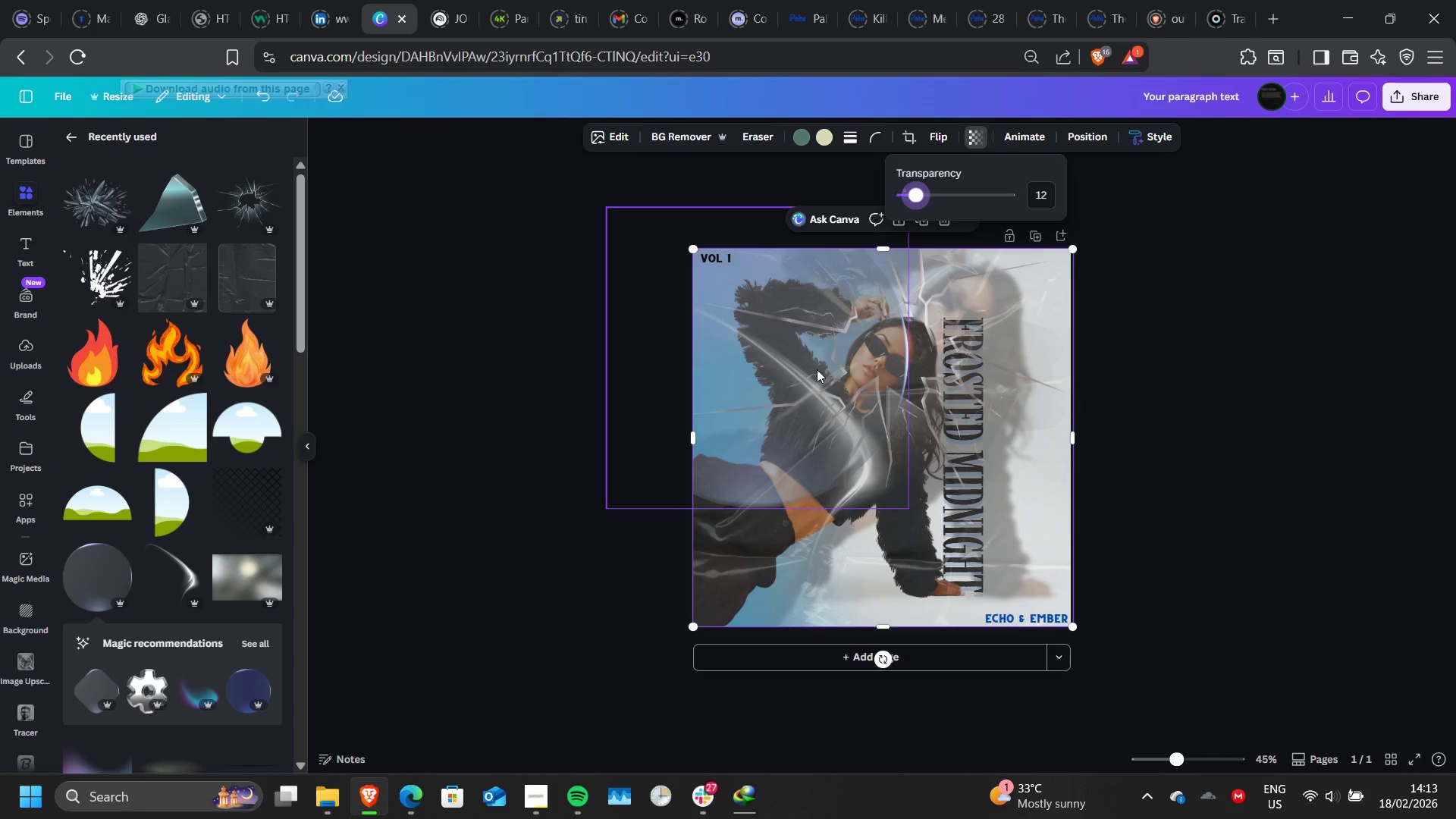 
left_click([817, 369])
 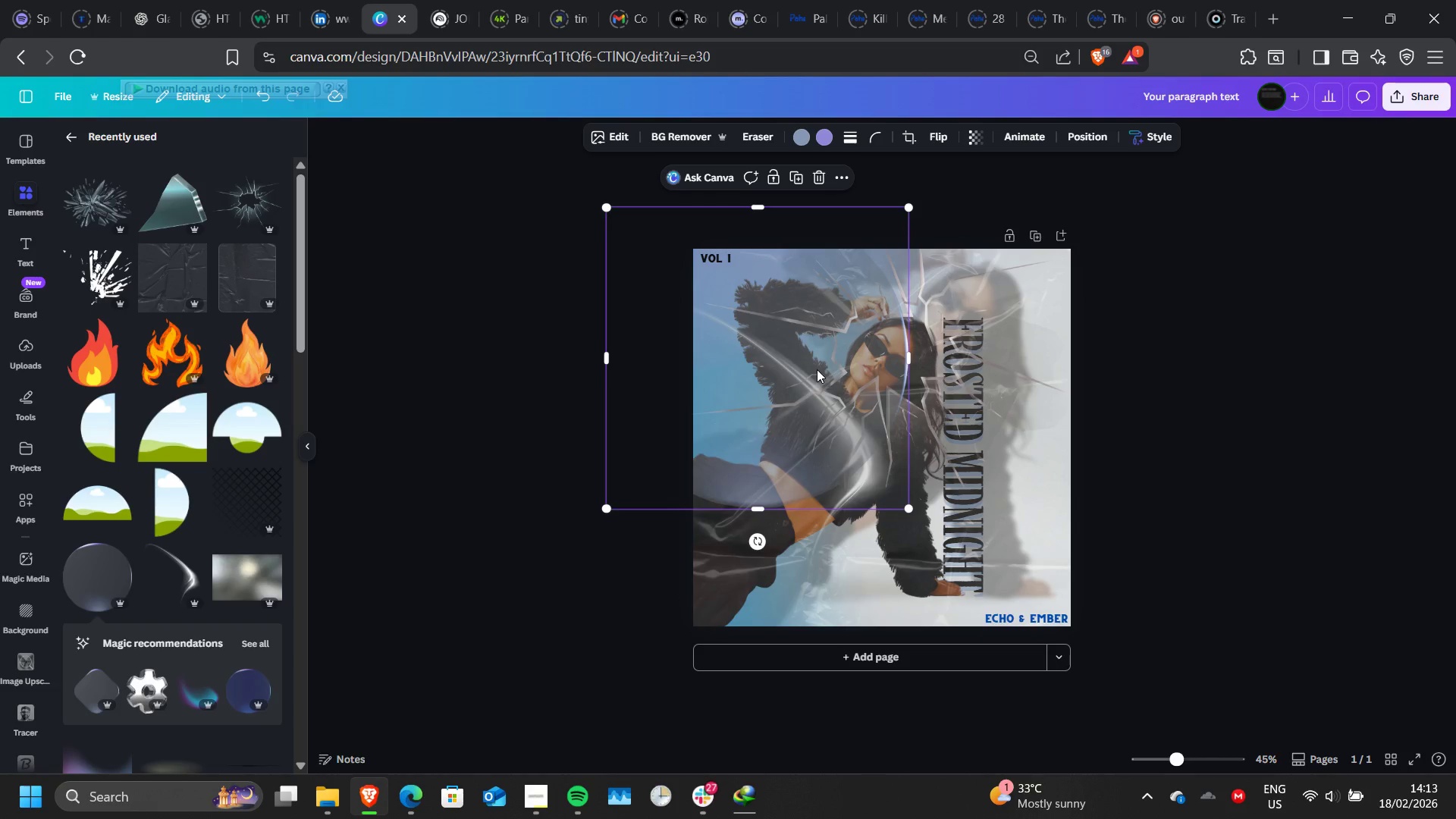 
left_click_drag(start_coordinate=[817, 369], to_coordinate=[611, 262])
 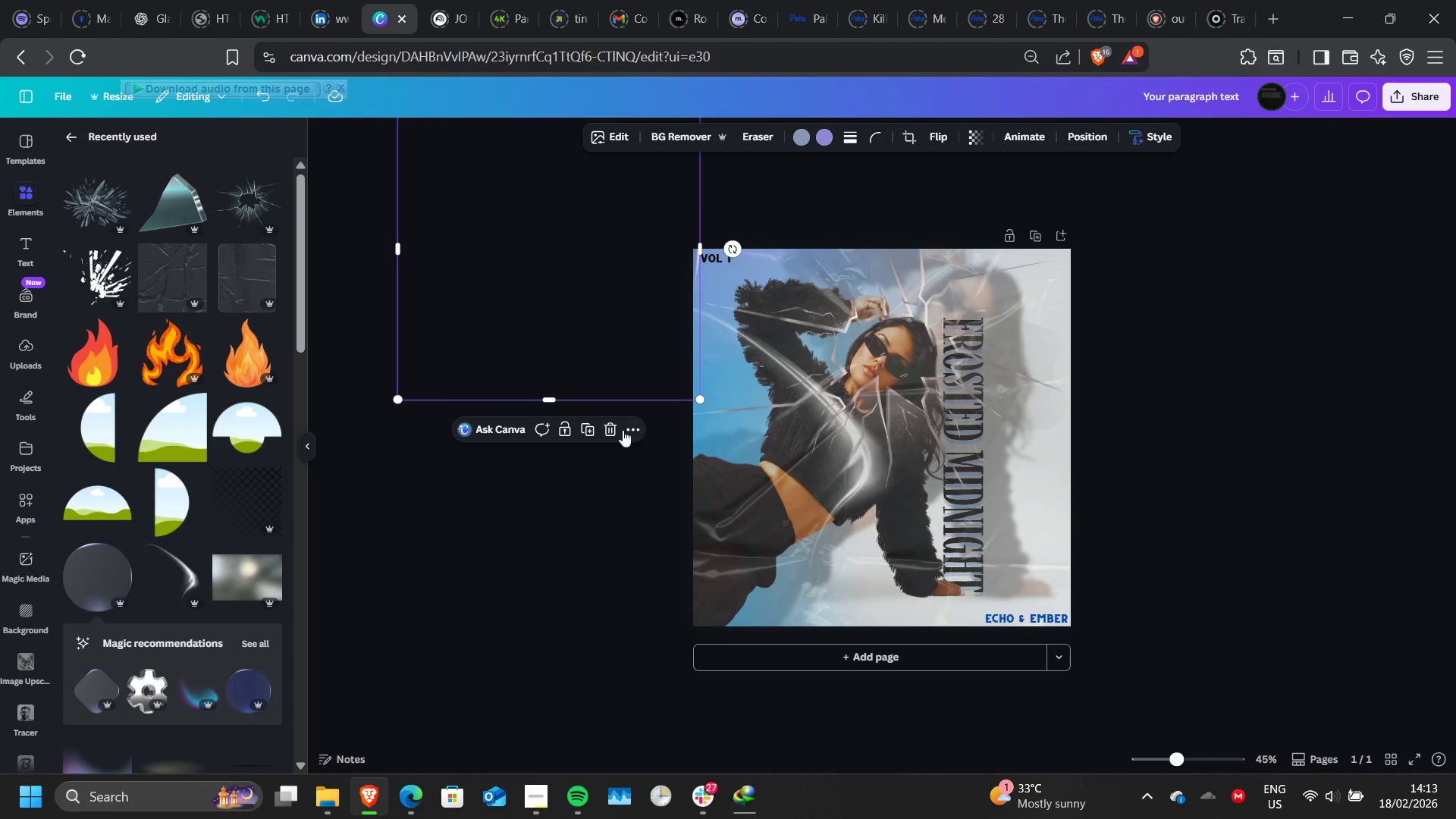 
left_click([600, 432])
 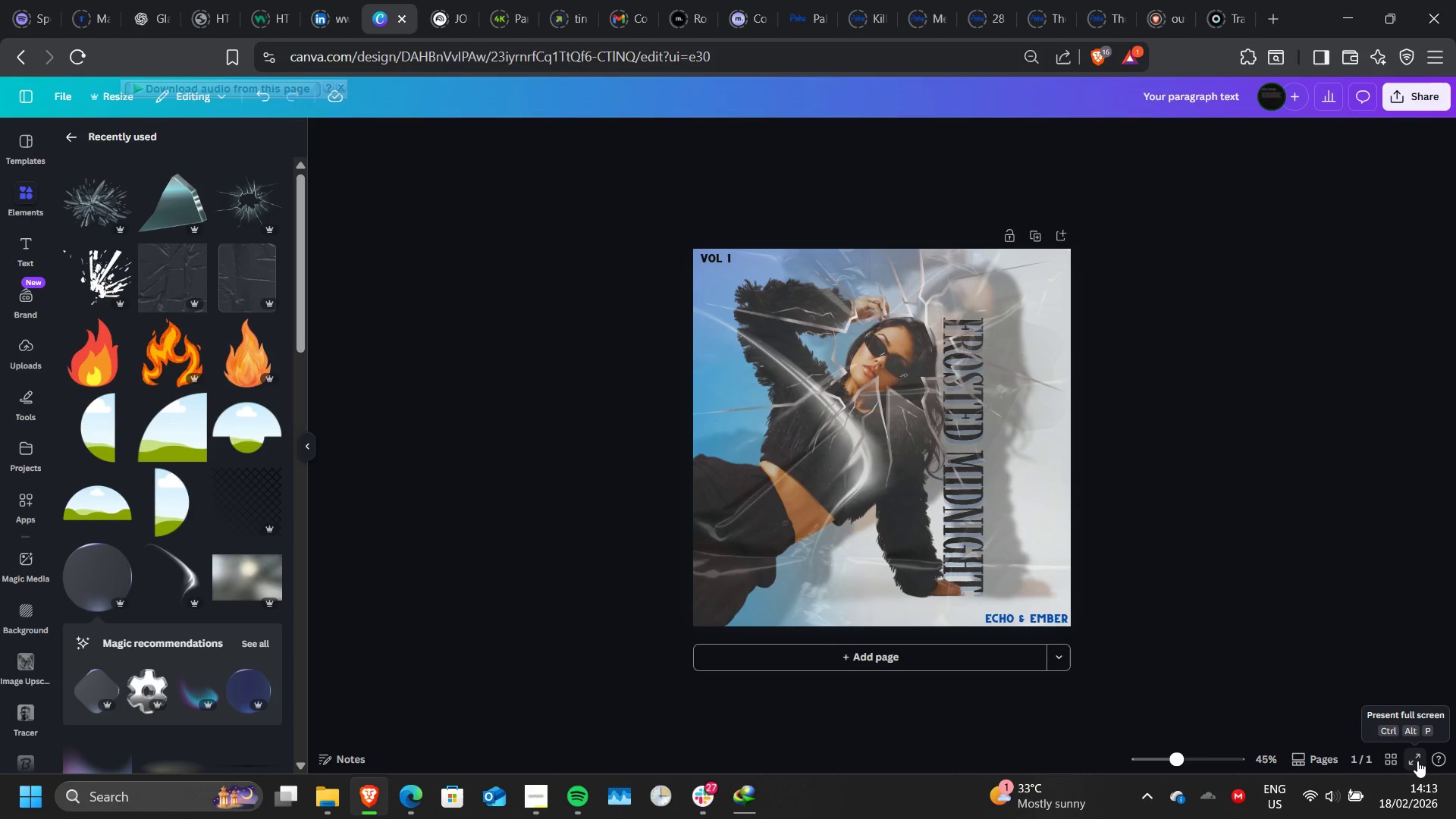 
left_click([1415, 761])
 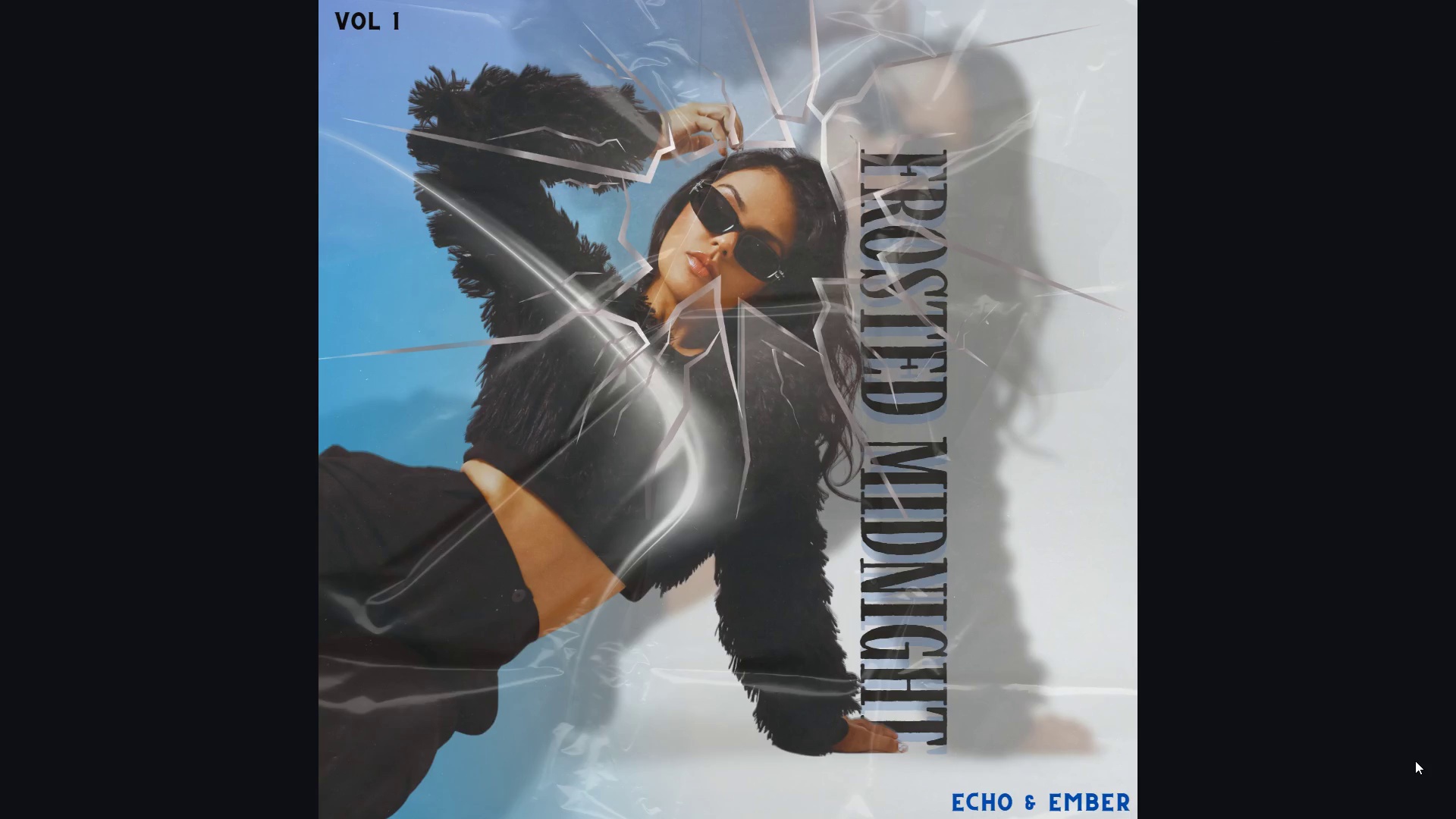 
wait(27.05)
 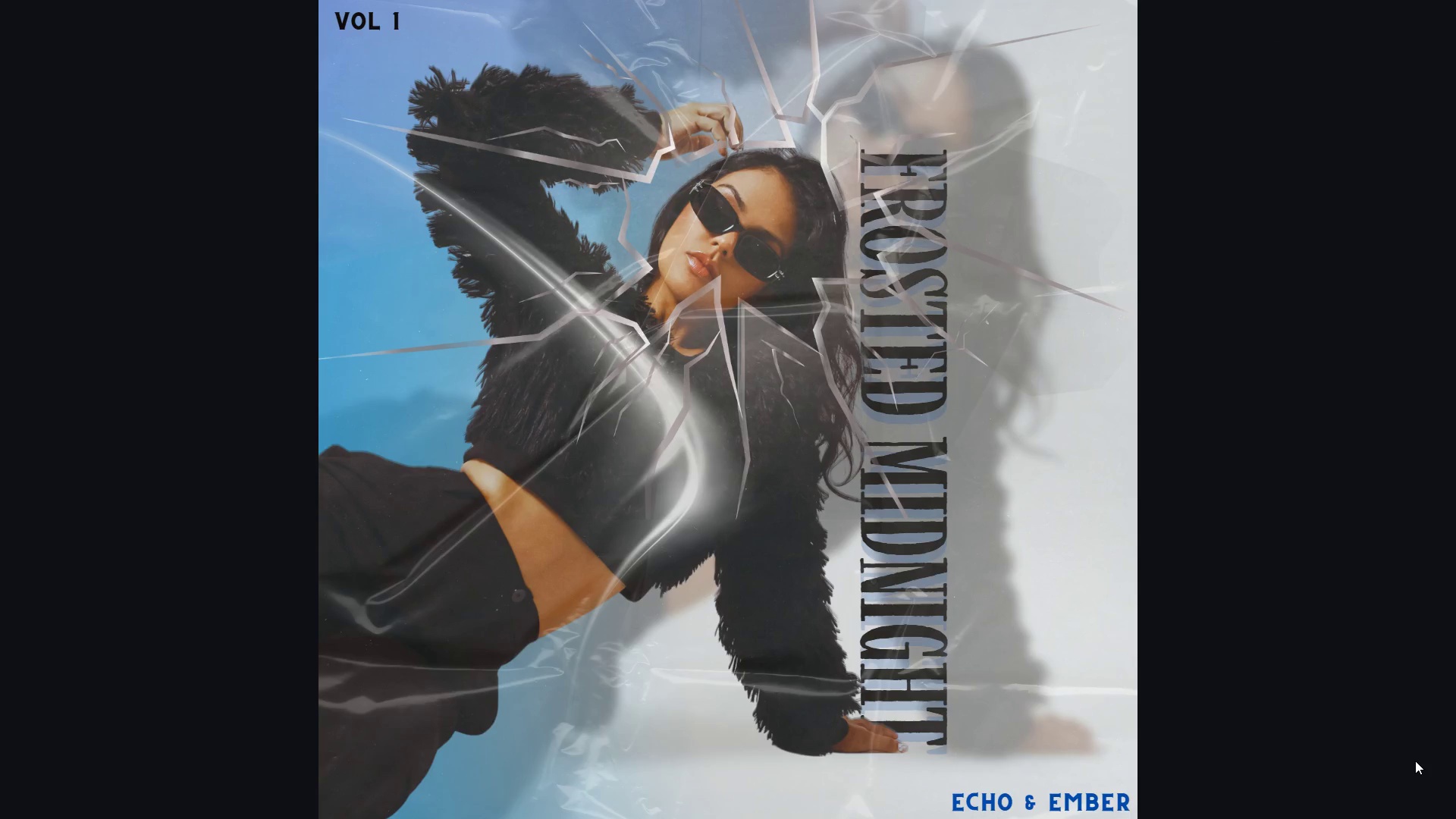 
key(Escape)
 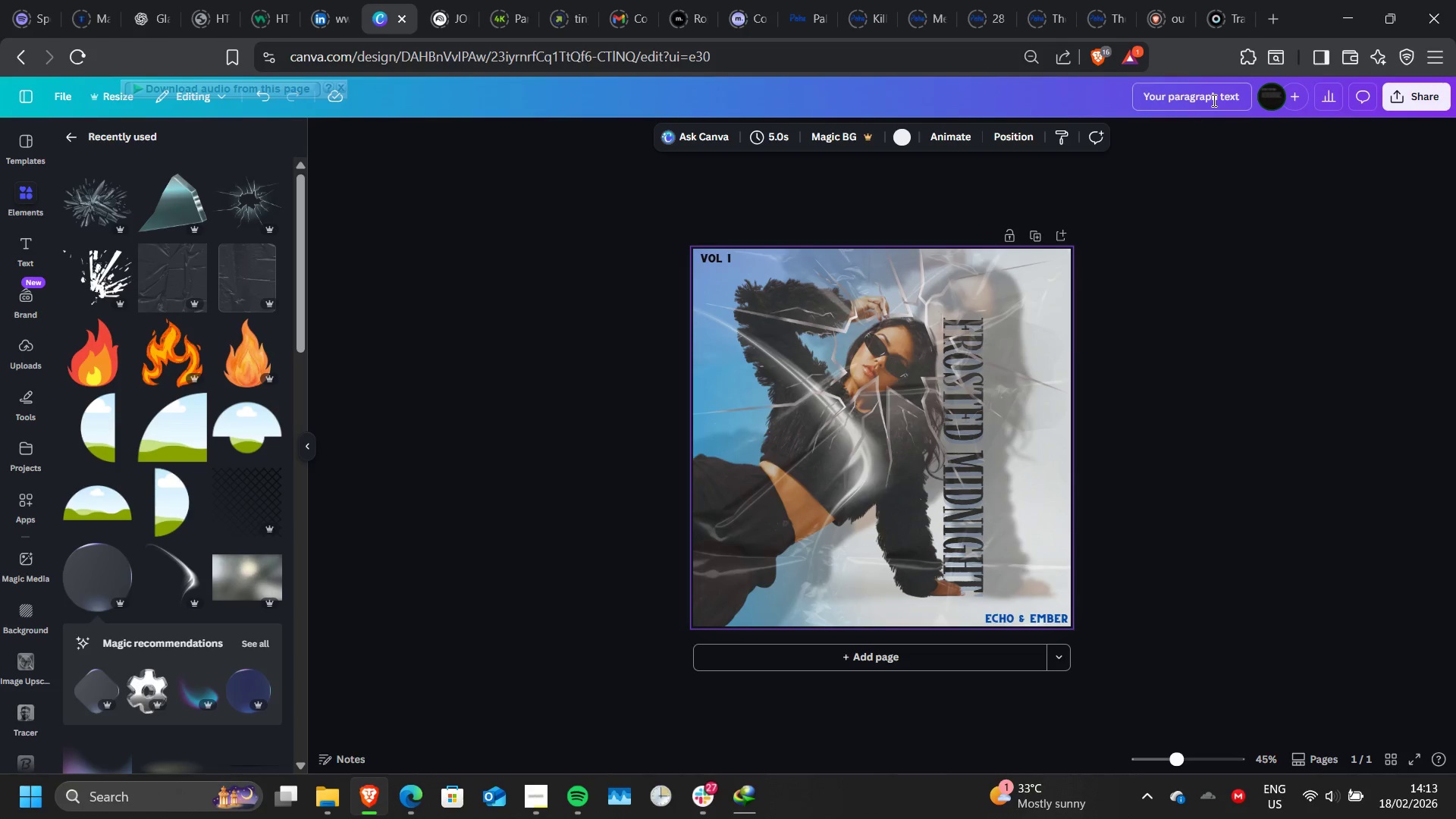 
left_click([1215, 95])
 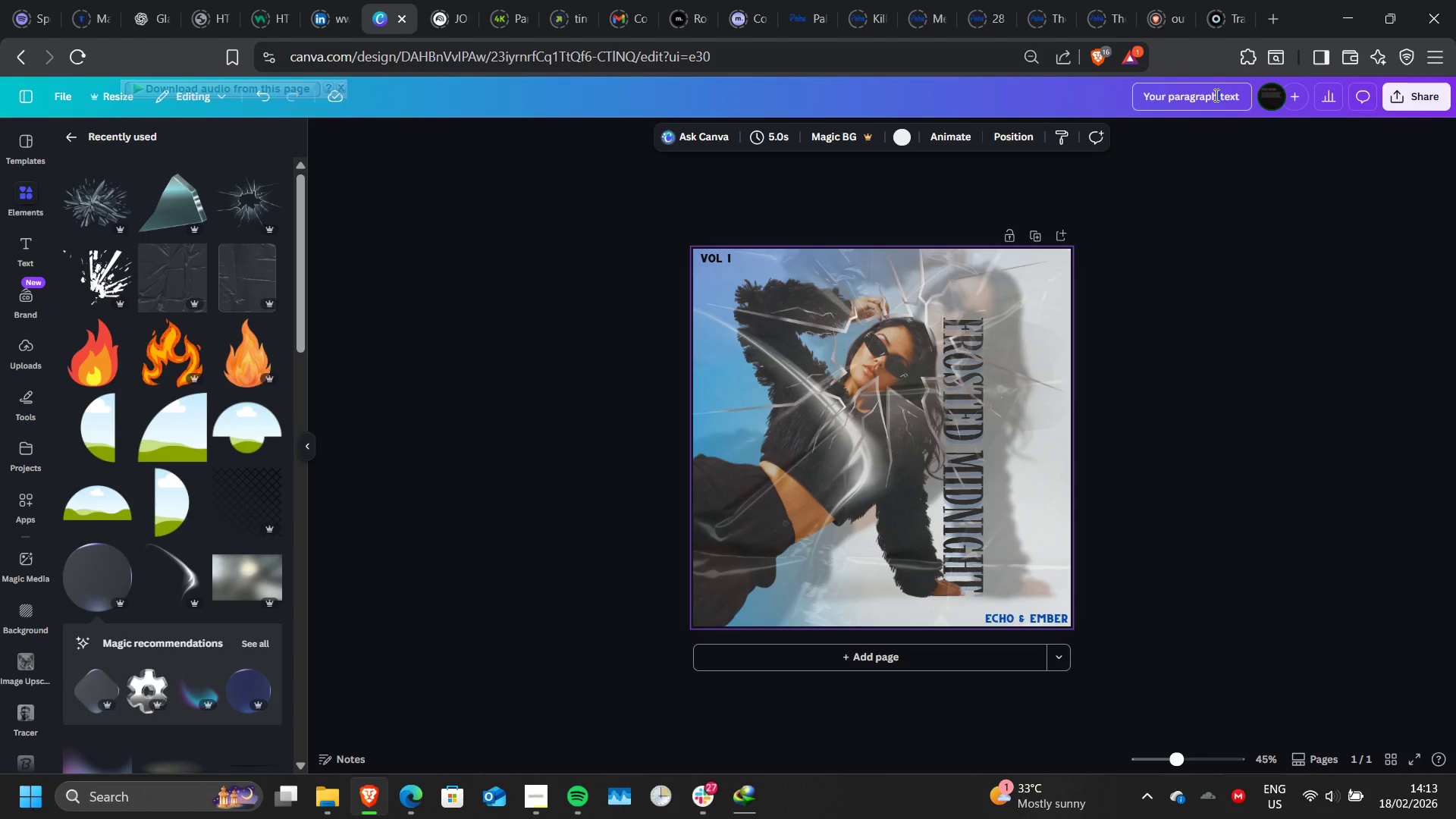 
triple_click([1215, 95])
 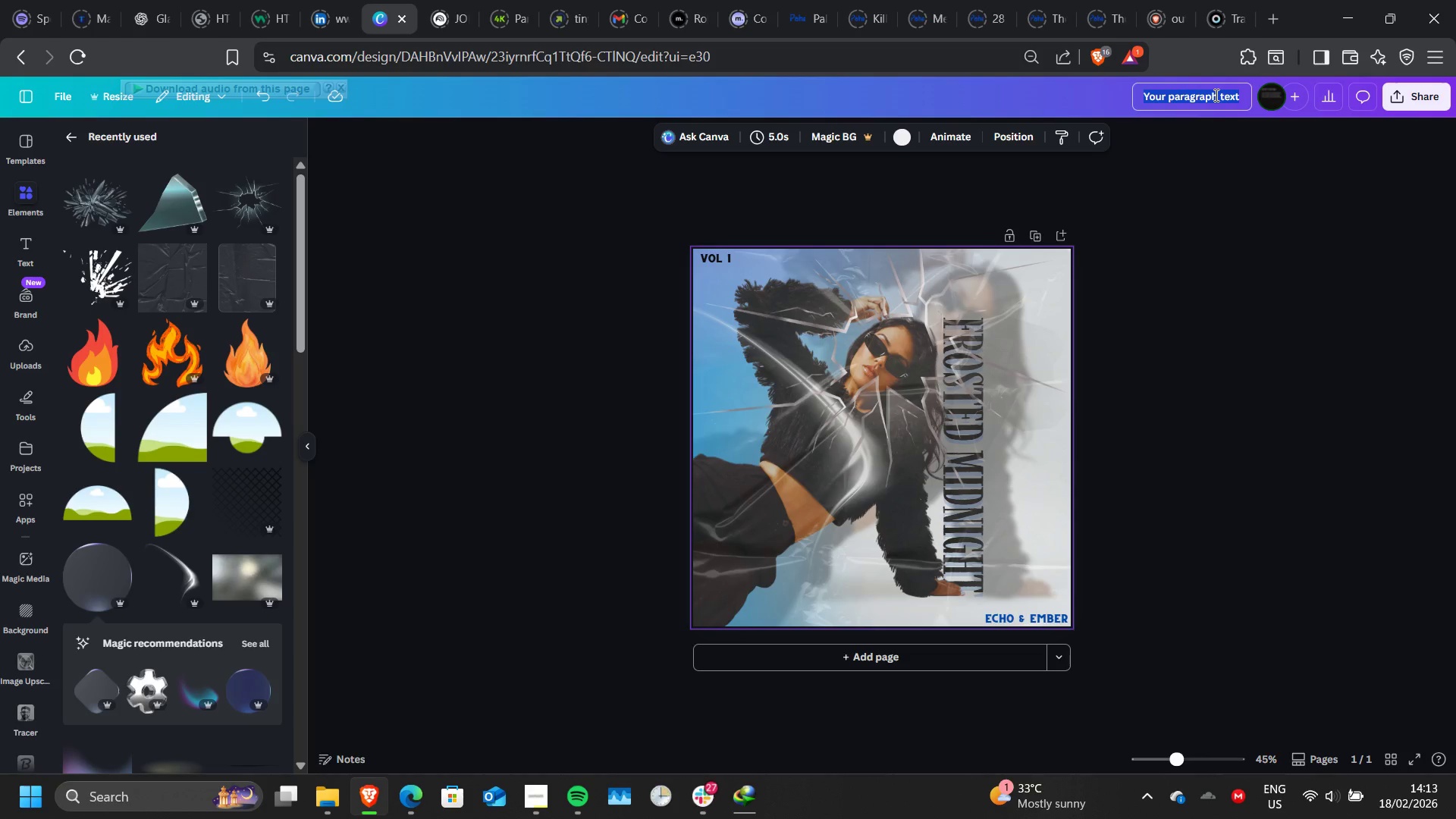 
type(GLASS MUSIC ALBUM)
 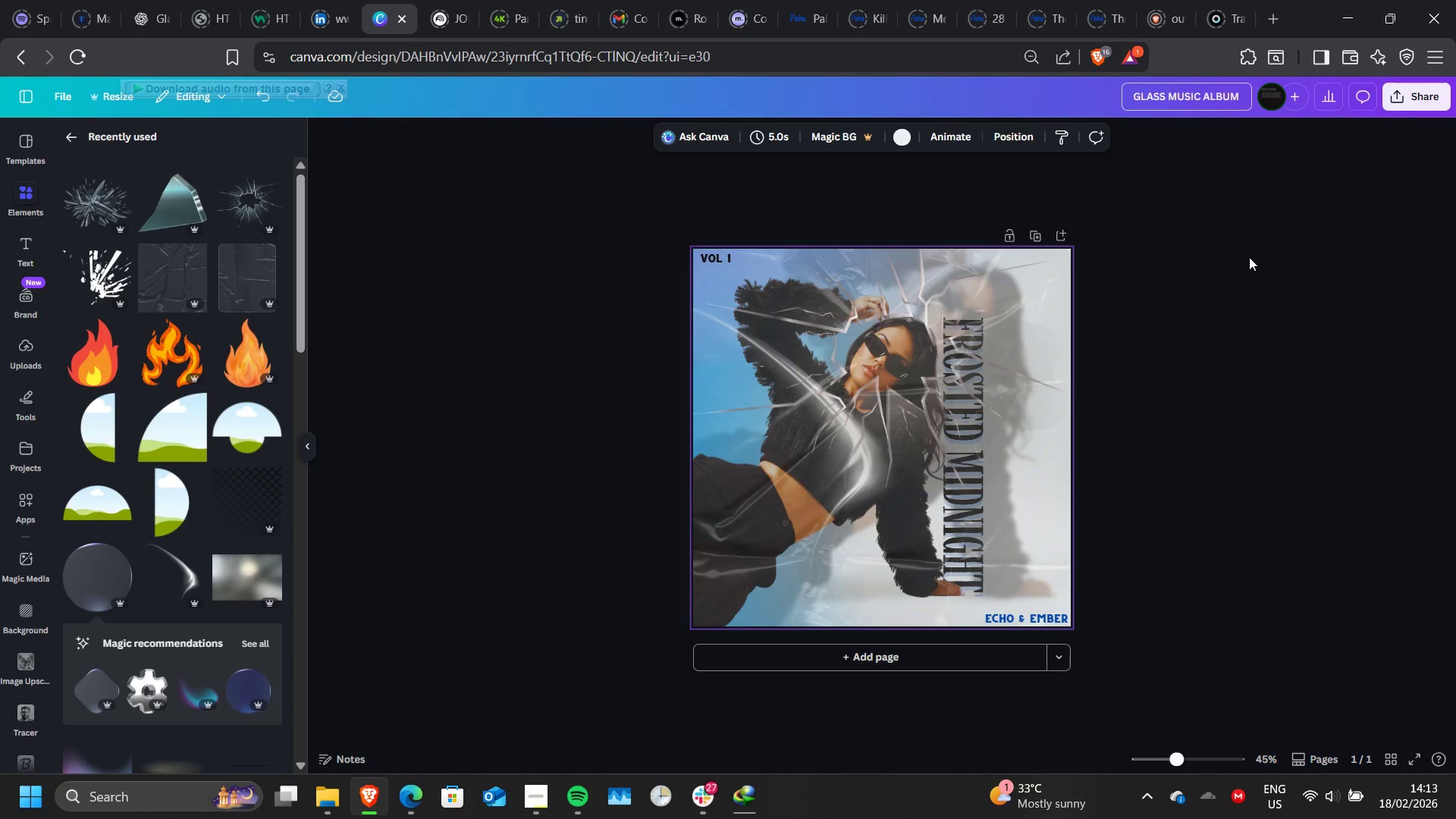 
left_click([1249, 257])
 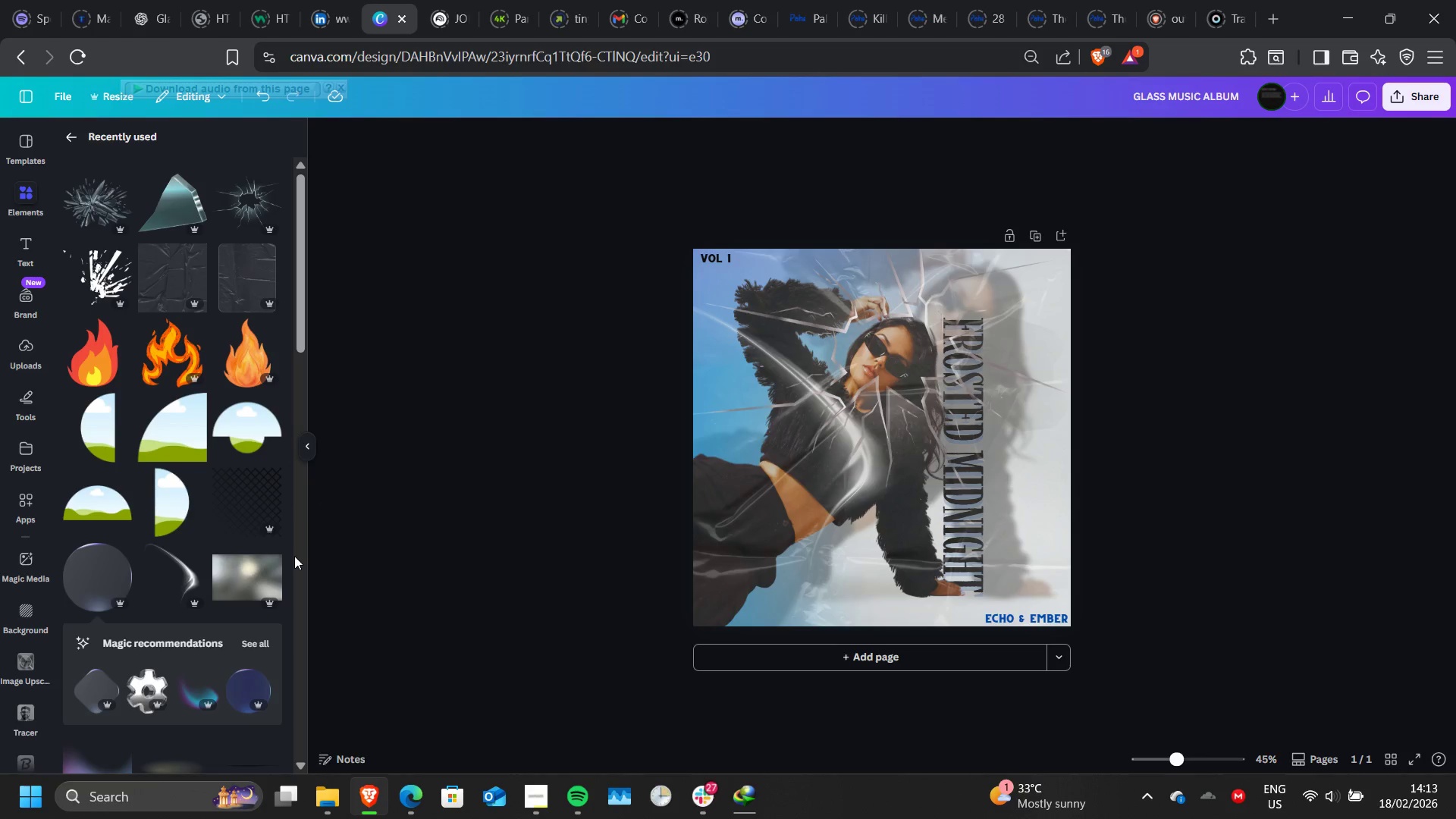 
left_click([114, 579])
 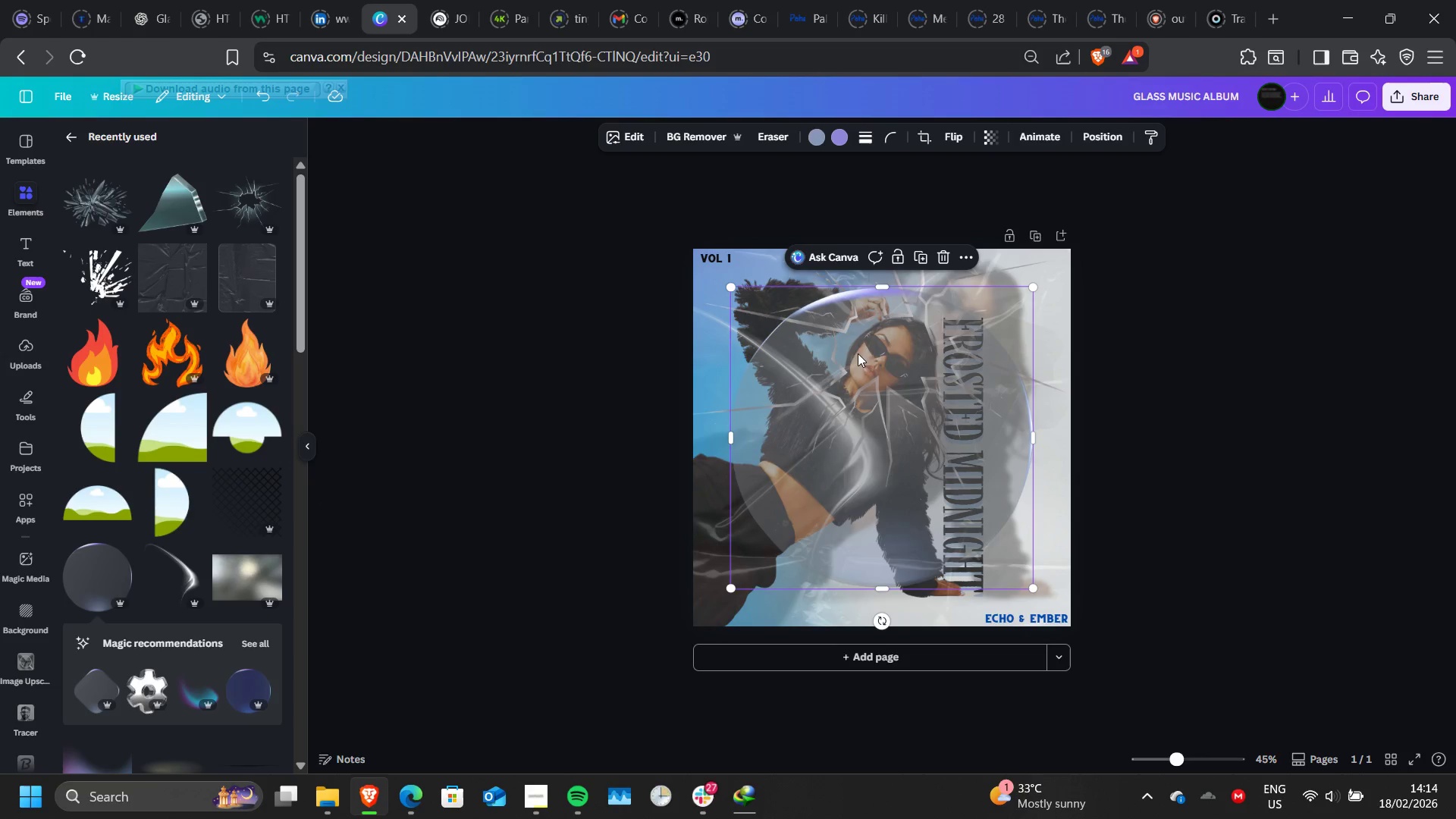 
left_click([943, 256])
 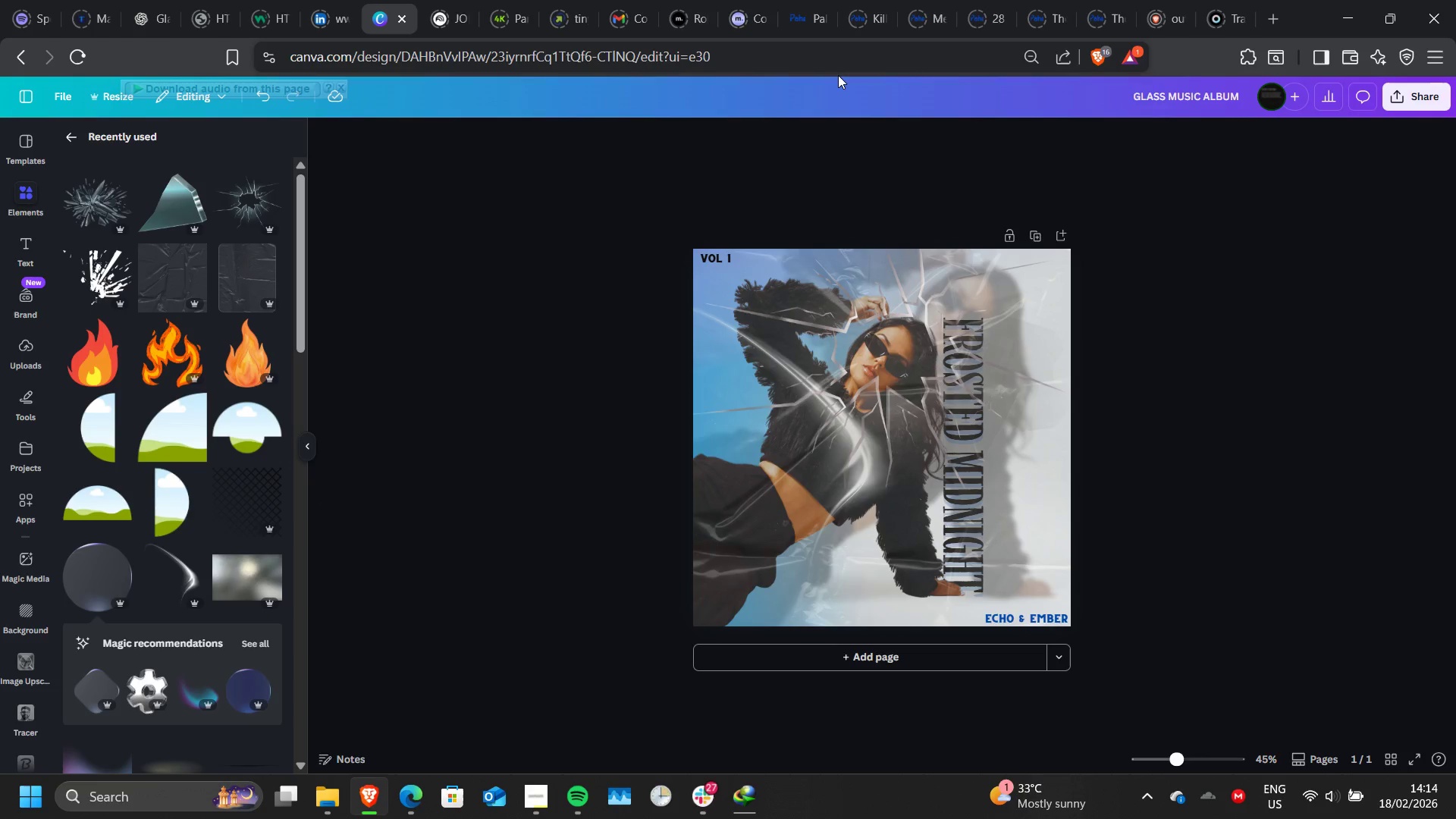 
left_click([854, 162])
 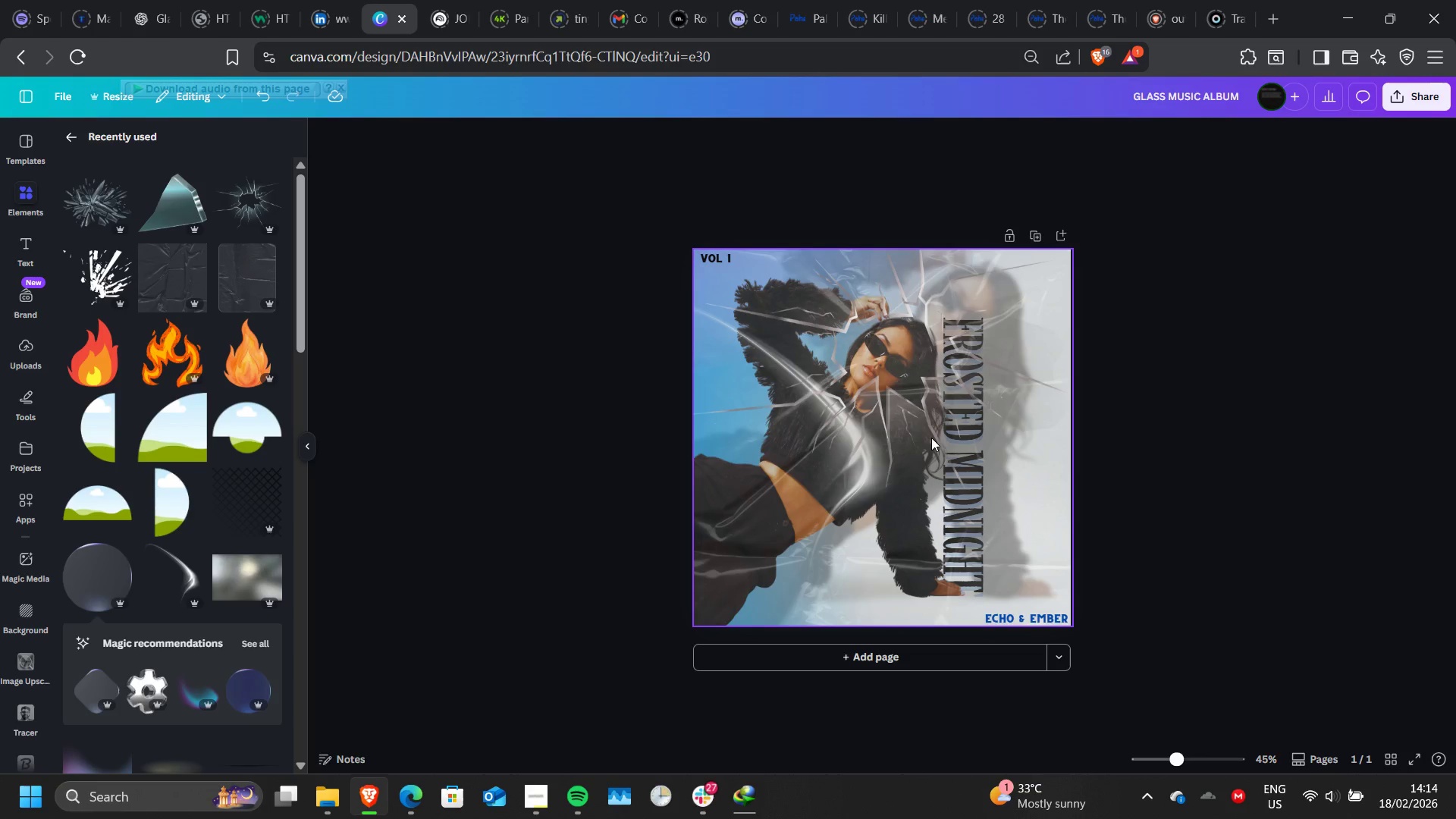 
left_click([930, 438])
 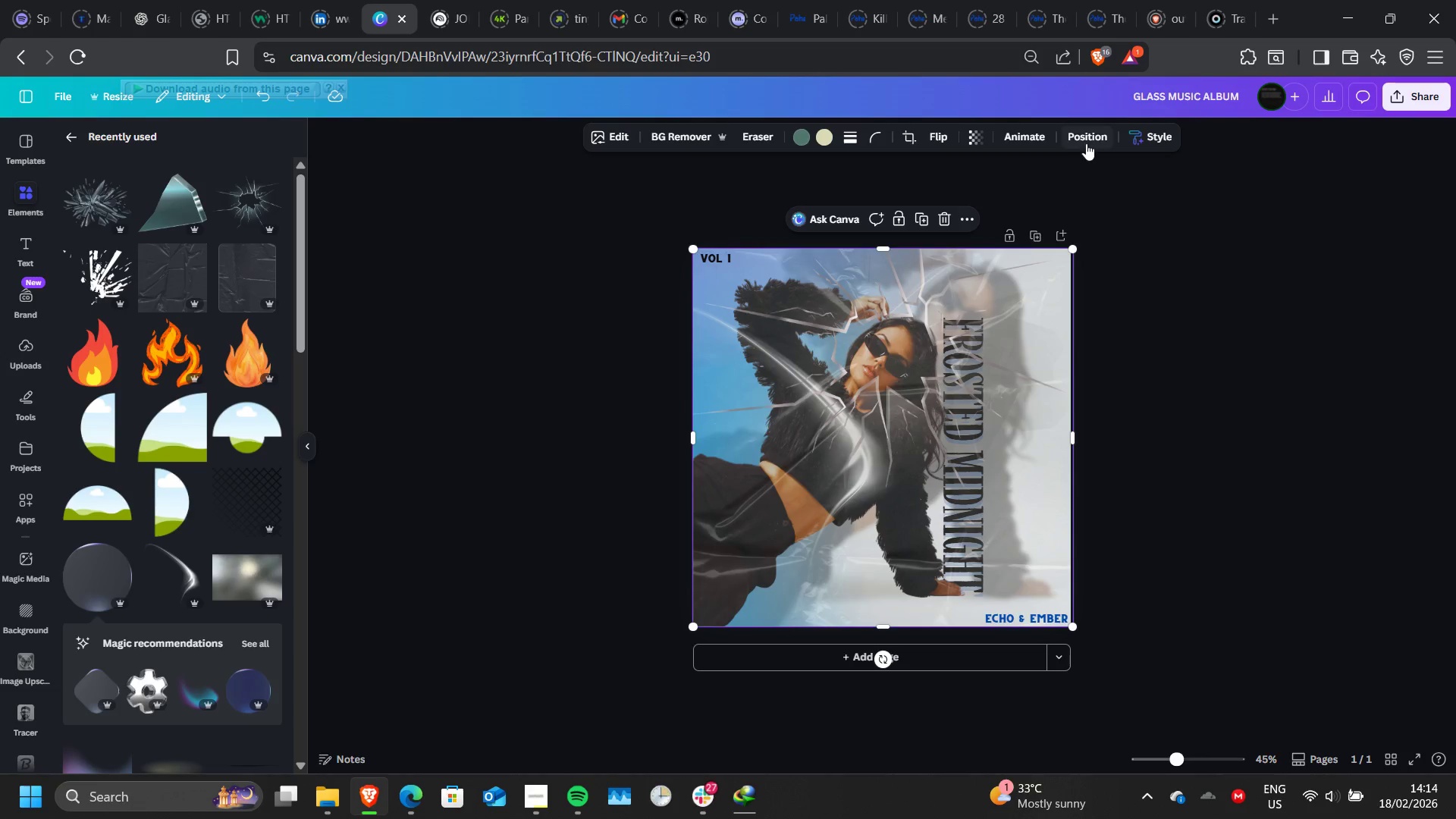 
left_click([1087, 143])
 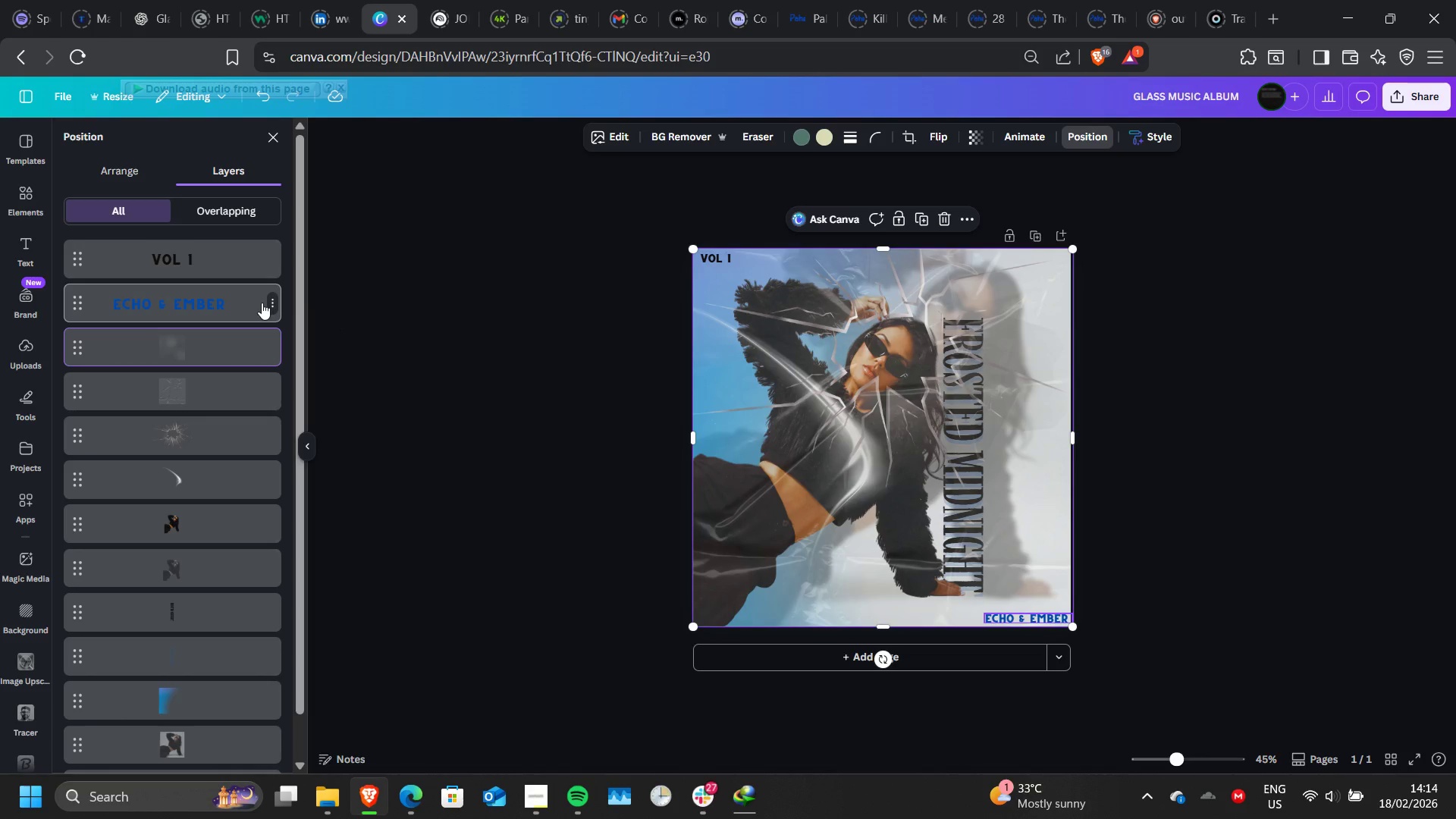 
left_click([240, 303])
 